 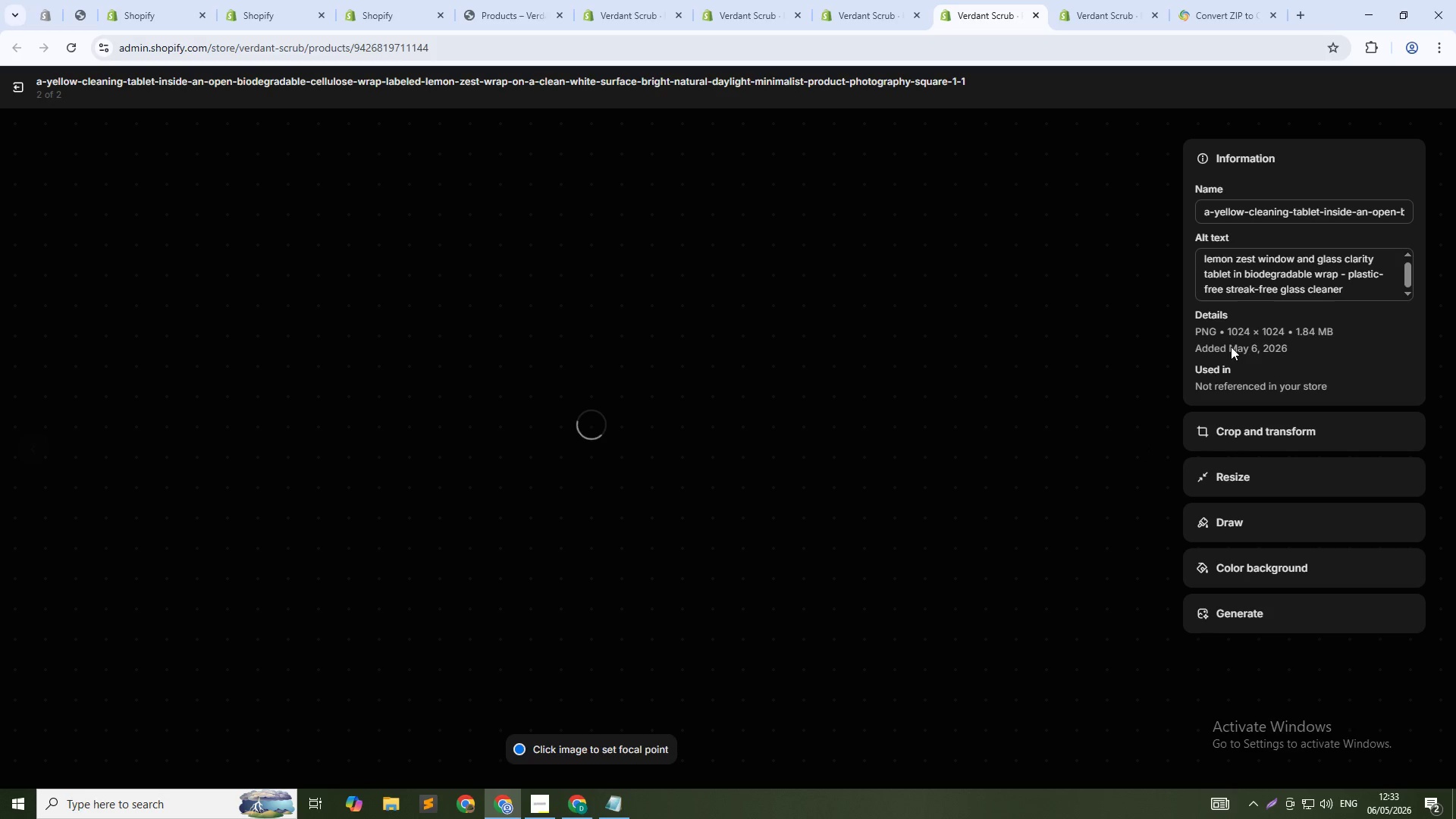 
left_click([1288, 263])
 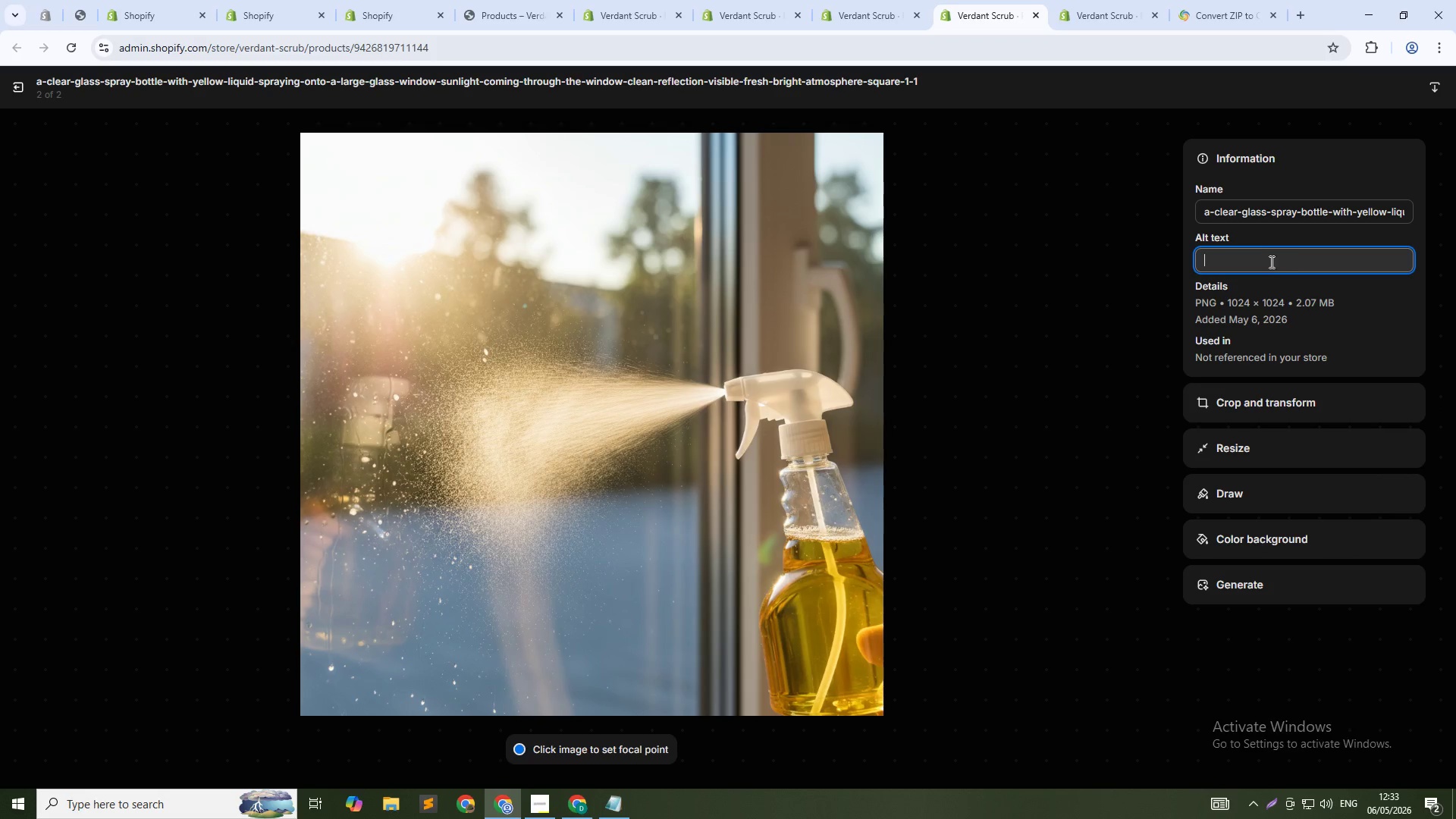 
key(Control+V)
 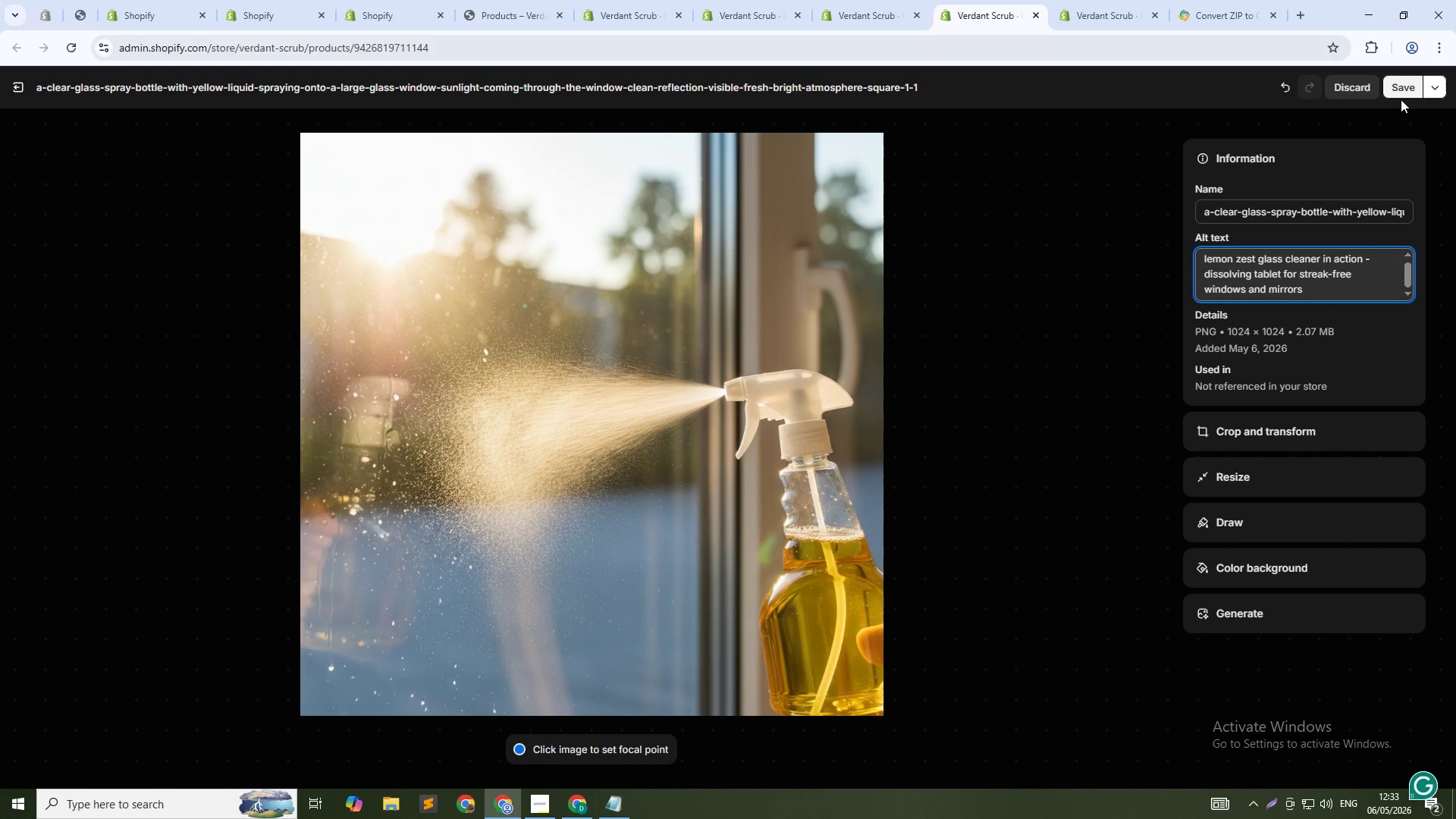 
left_click([1406, 95])
 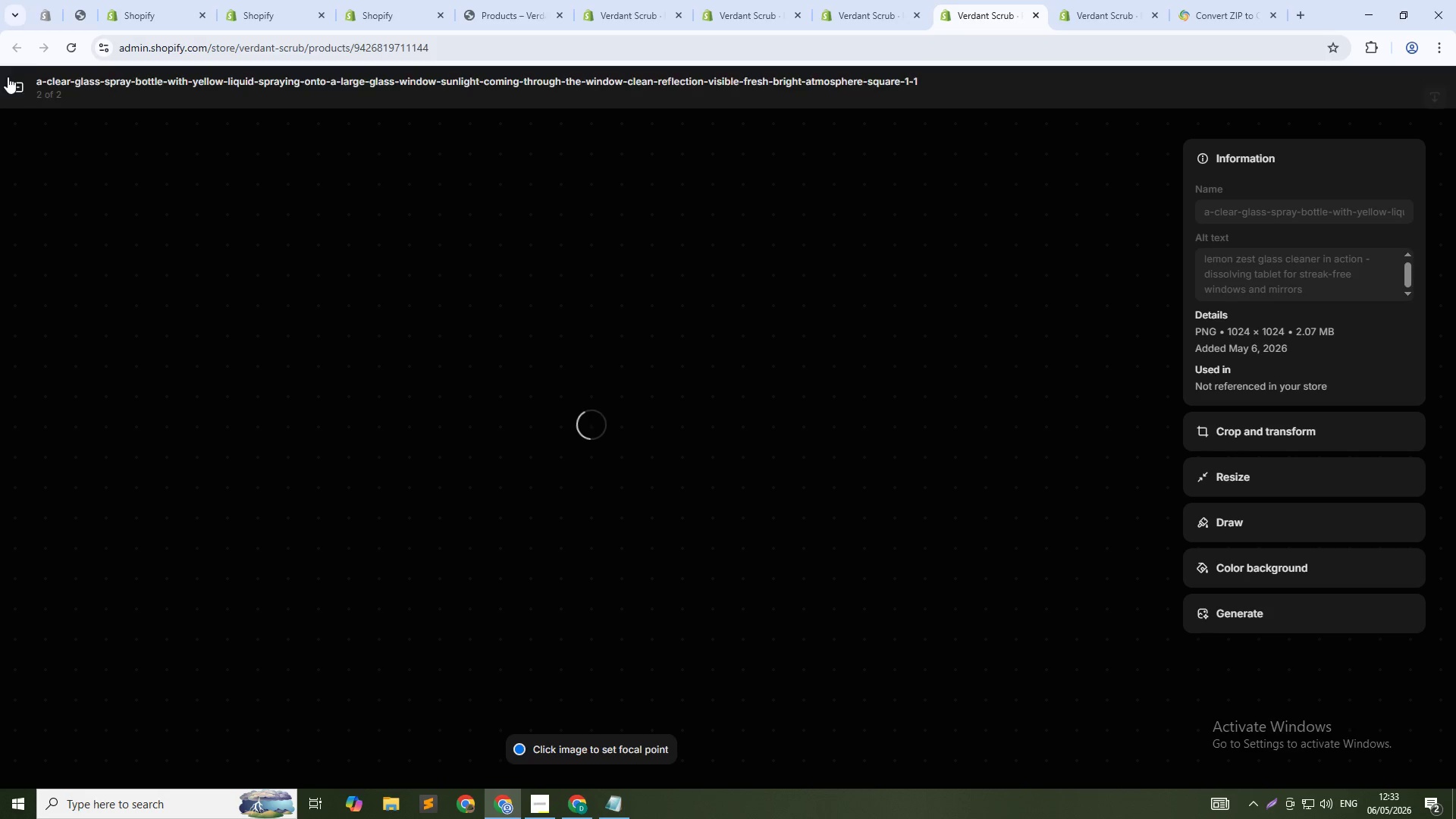 
left_click([23, 86])
 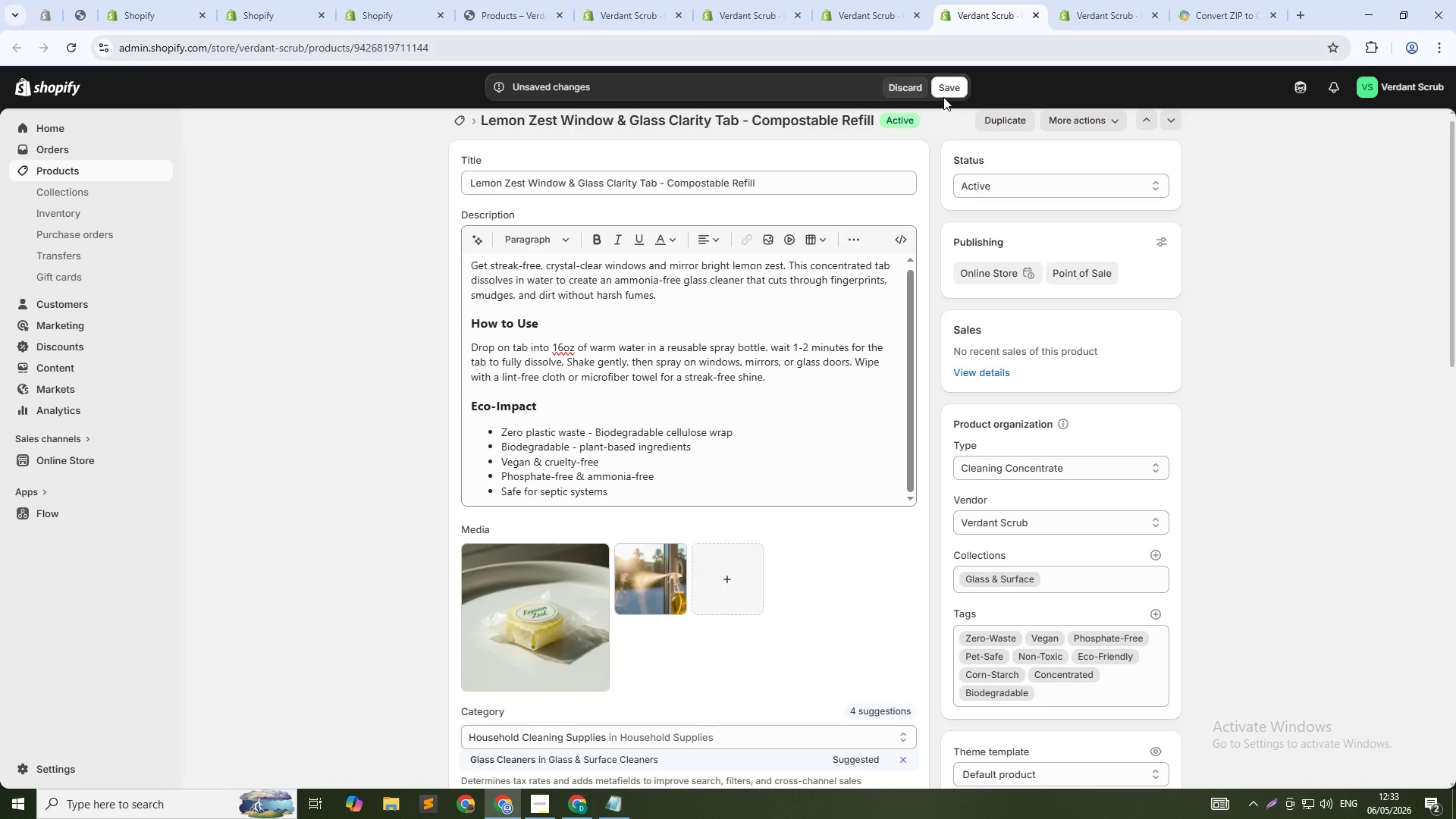 
left_click([945, 90])
 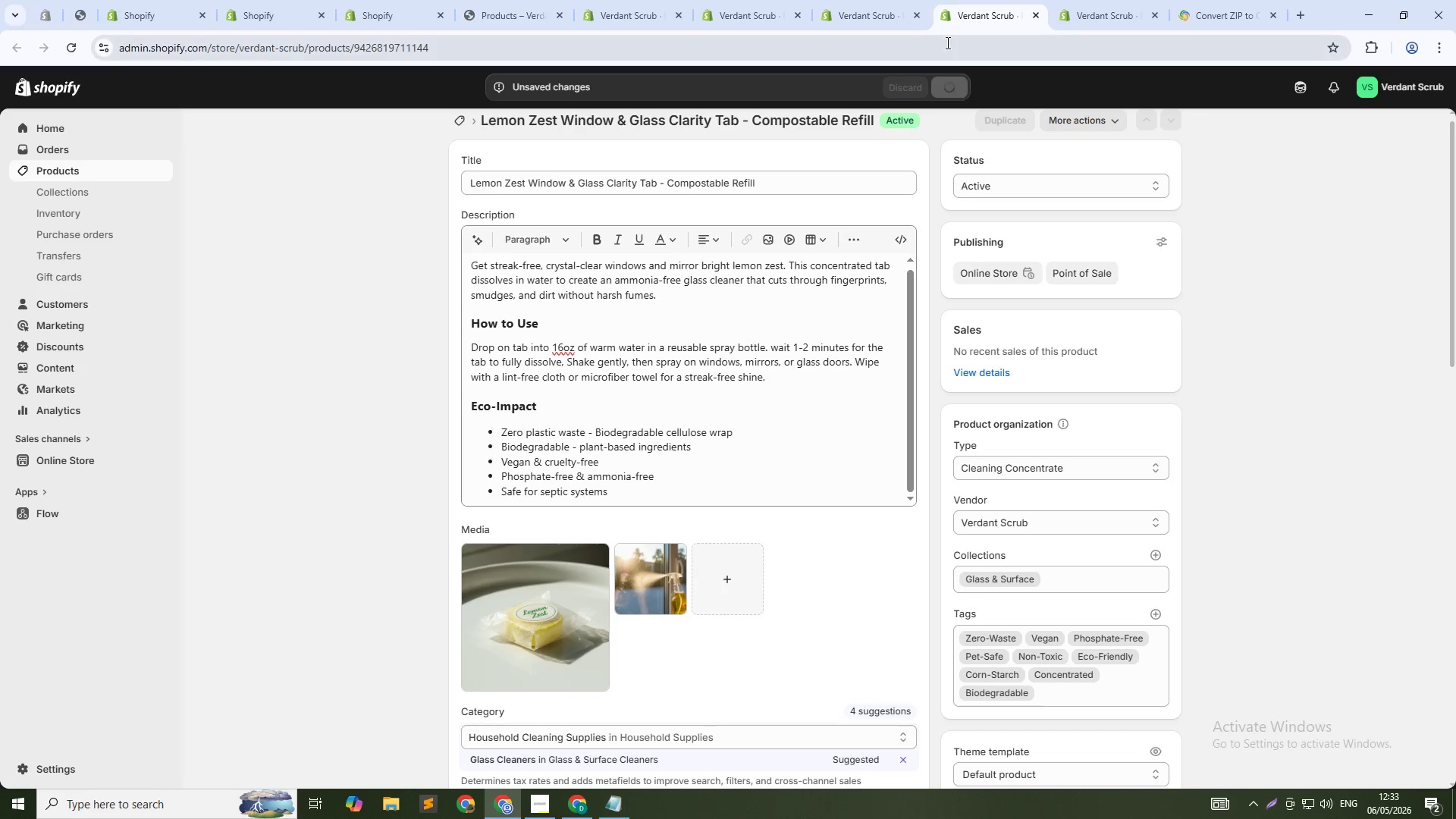 
left_click([871, 2])
 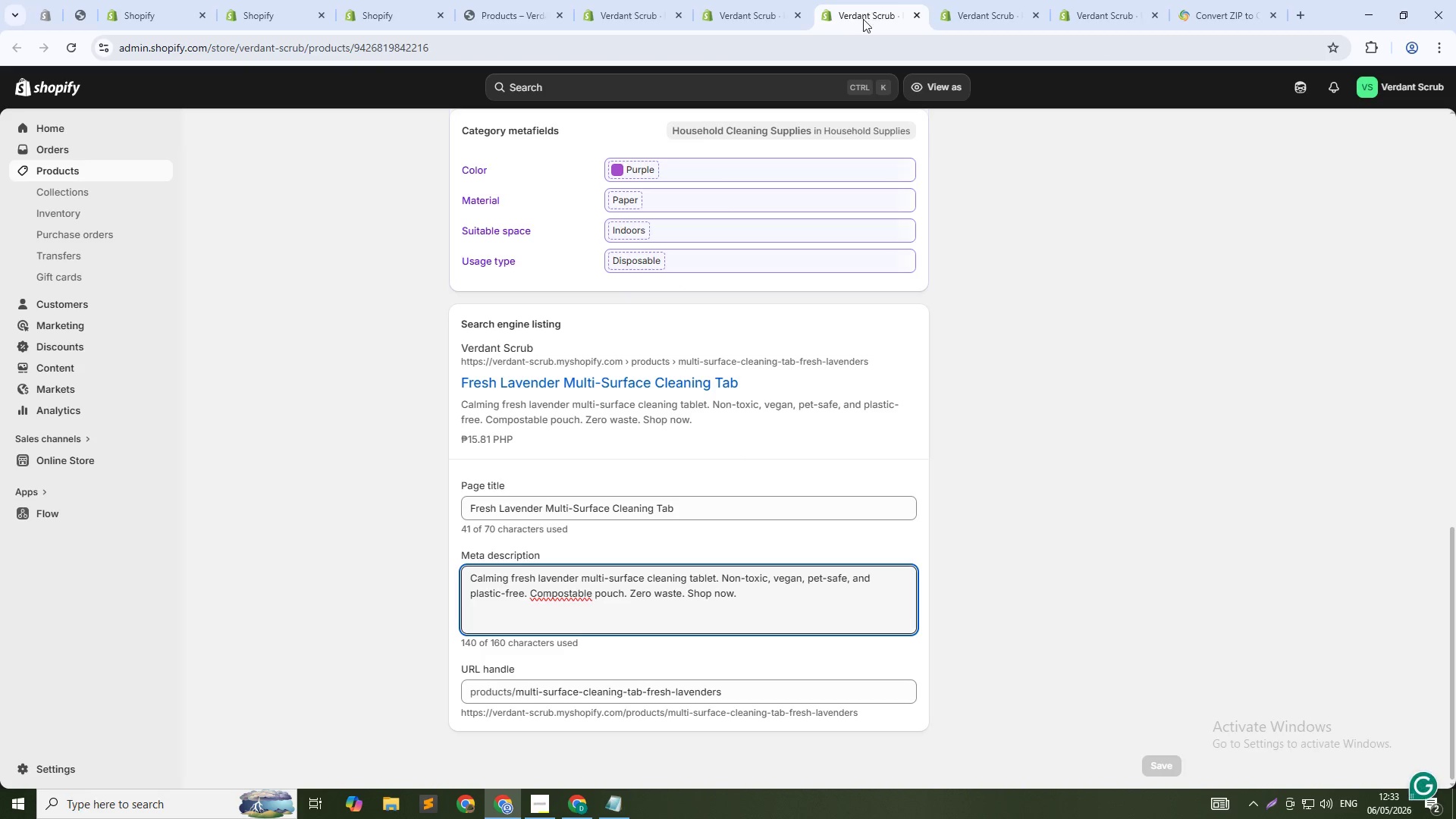 
scroll: coordinate [850, 60], scroll_direction: up, amount: 5.0
 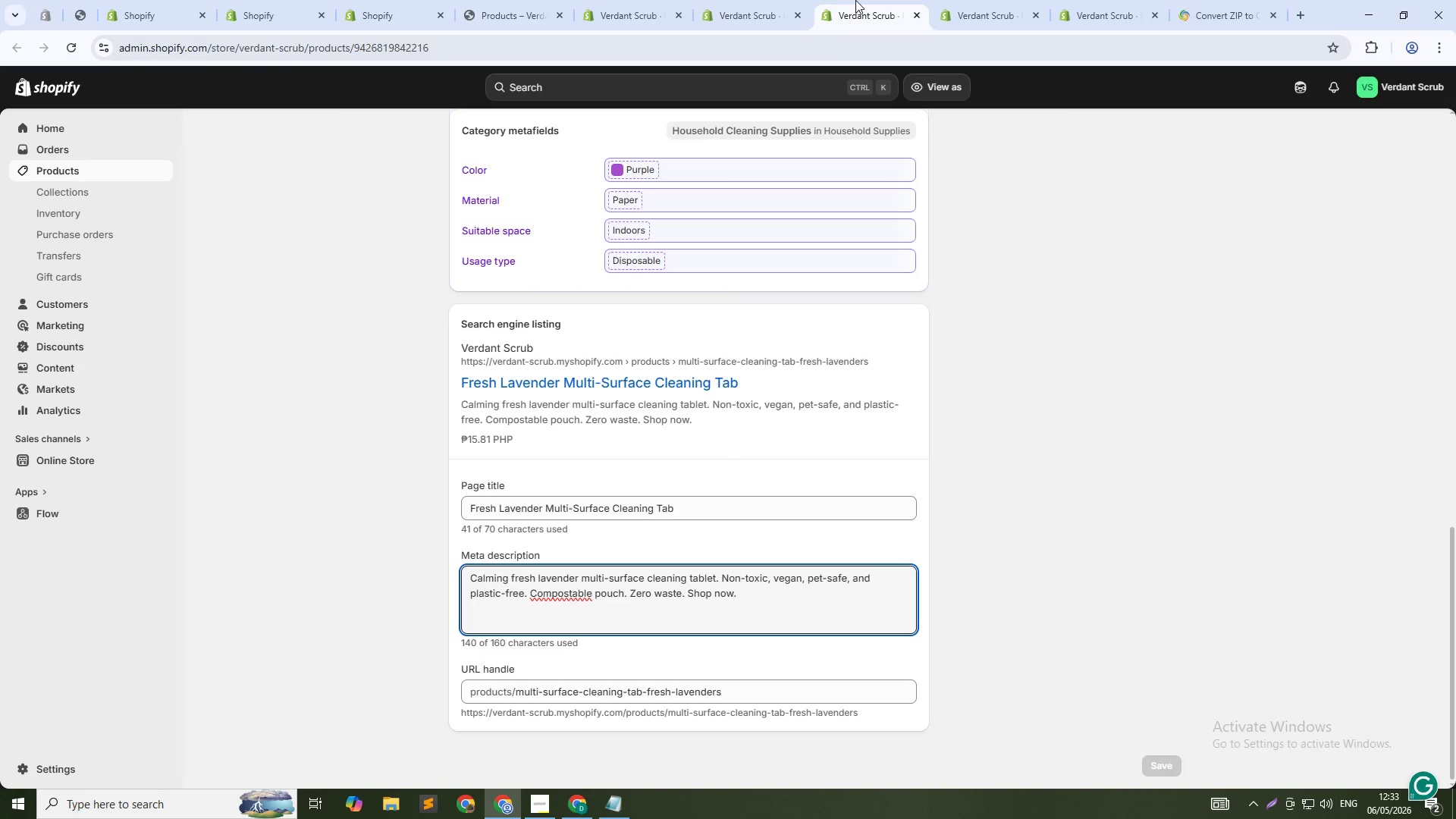 
middle_click([855, 0])
 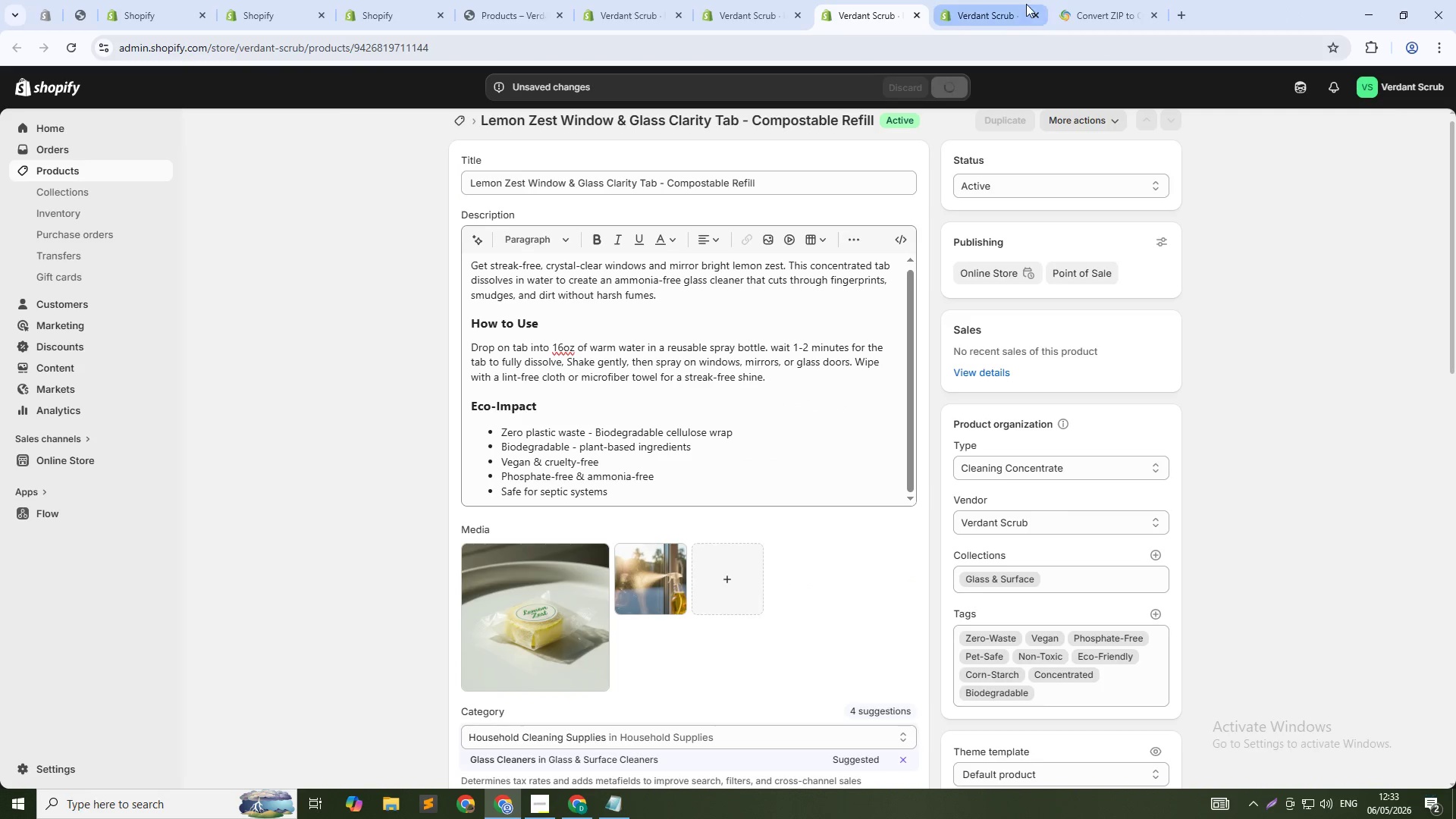 
left_click([1026, 4])
 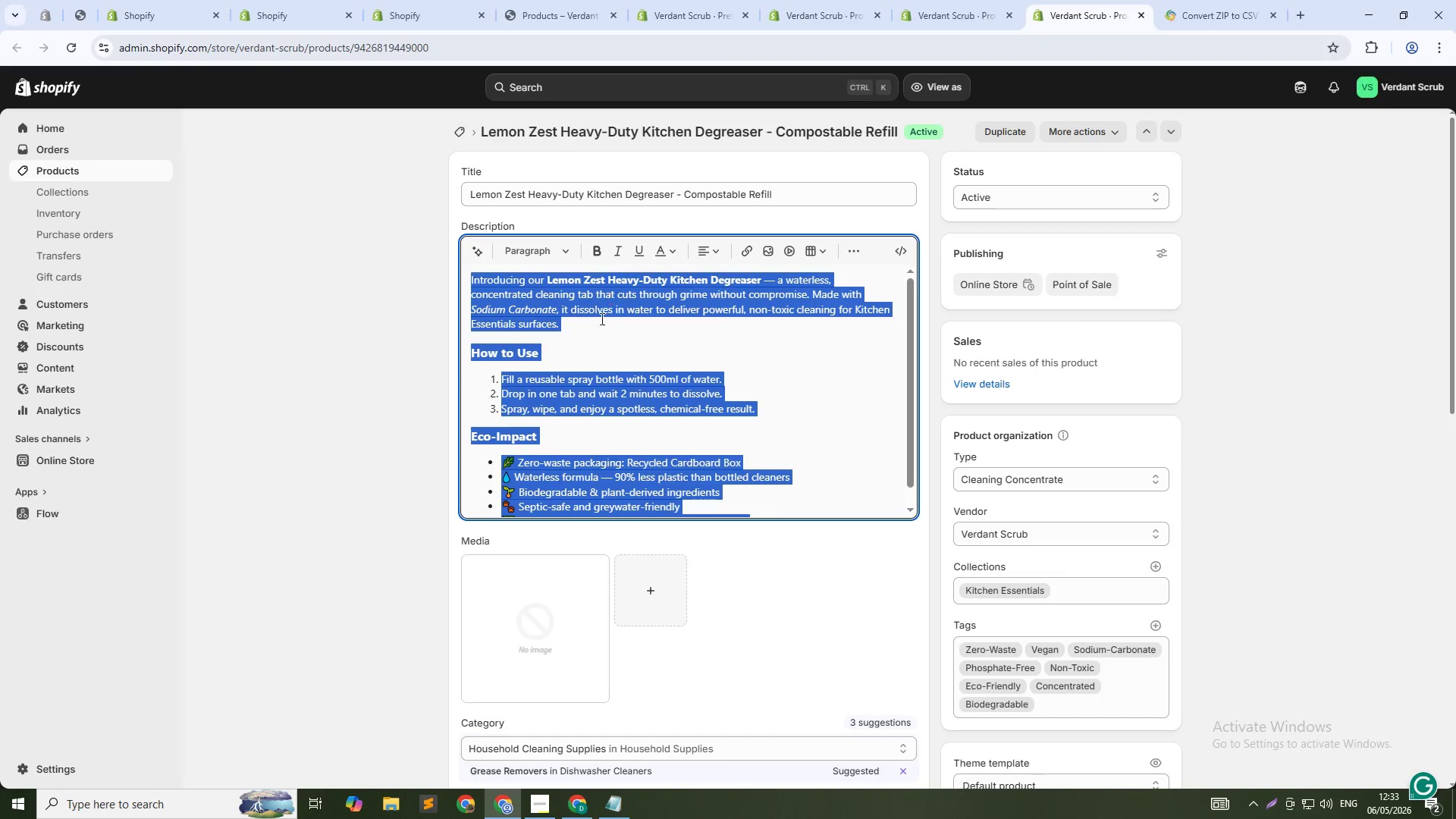 
key(Backspace)
 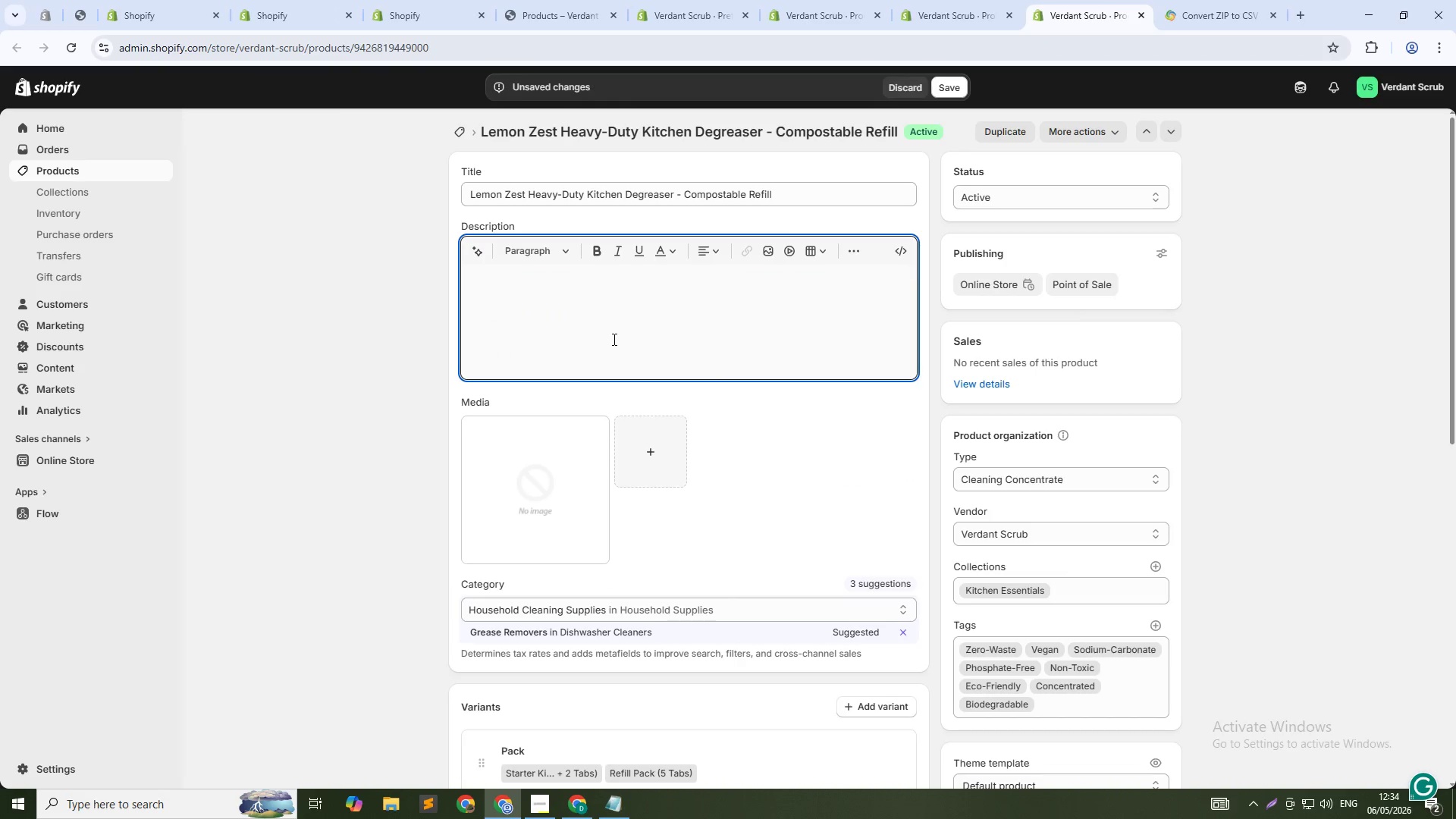 
wait(5.39)
 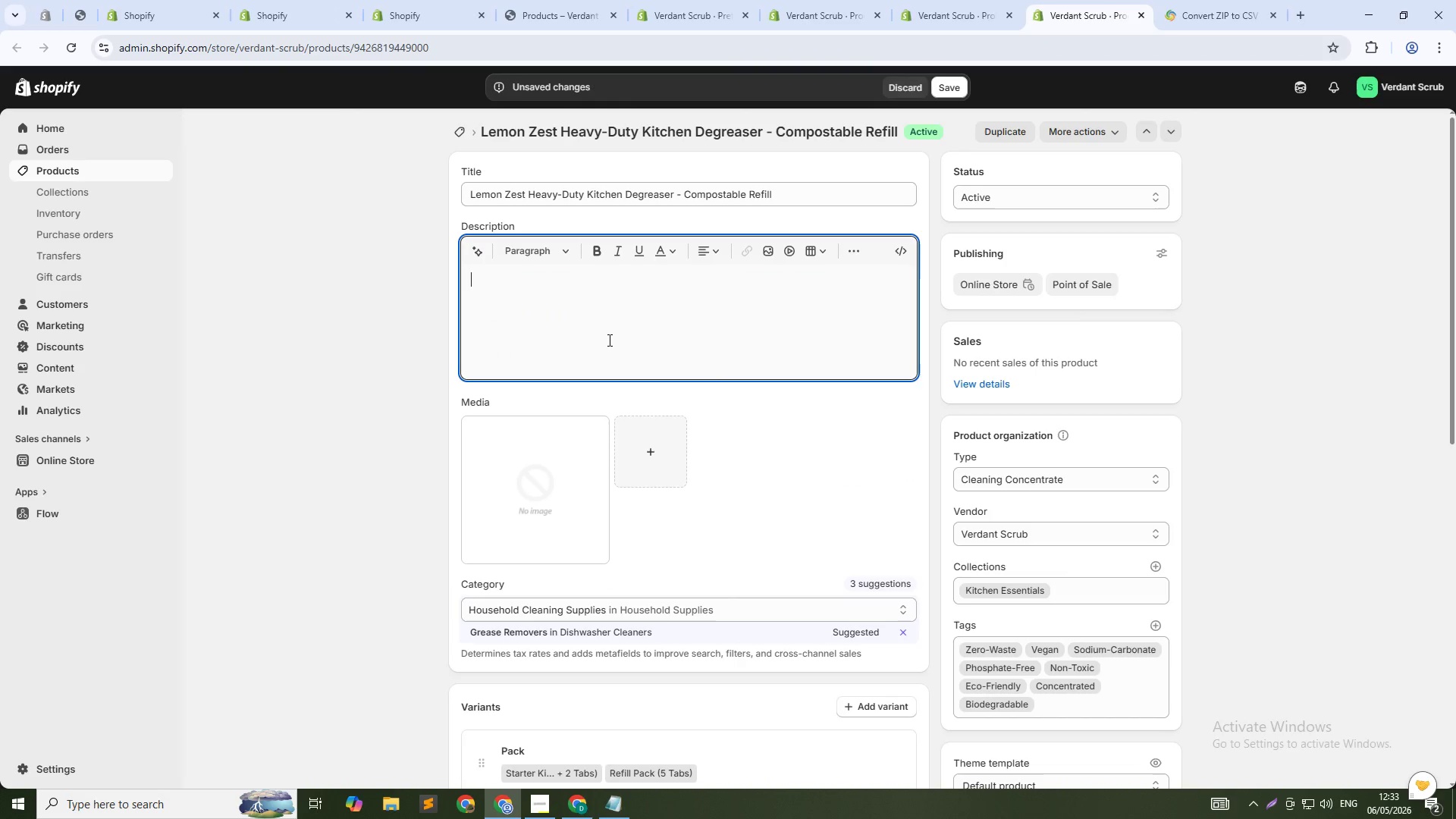 
type(Cut through stubborn kitchen grease with the fresh power of lemon zest. This concentrated heavy-duty degrreaser tab tackles stovetops, ovens, range hoods, and greasy pans without toxic fumes or harsh chemicals.)
 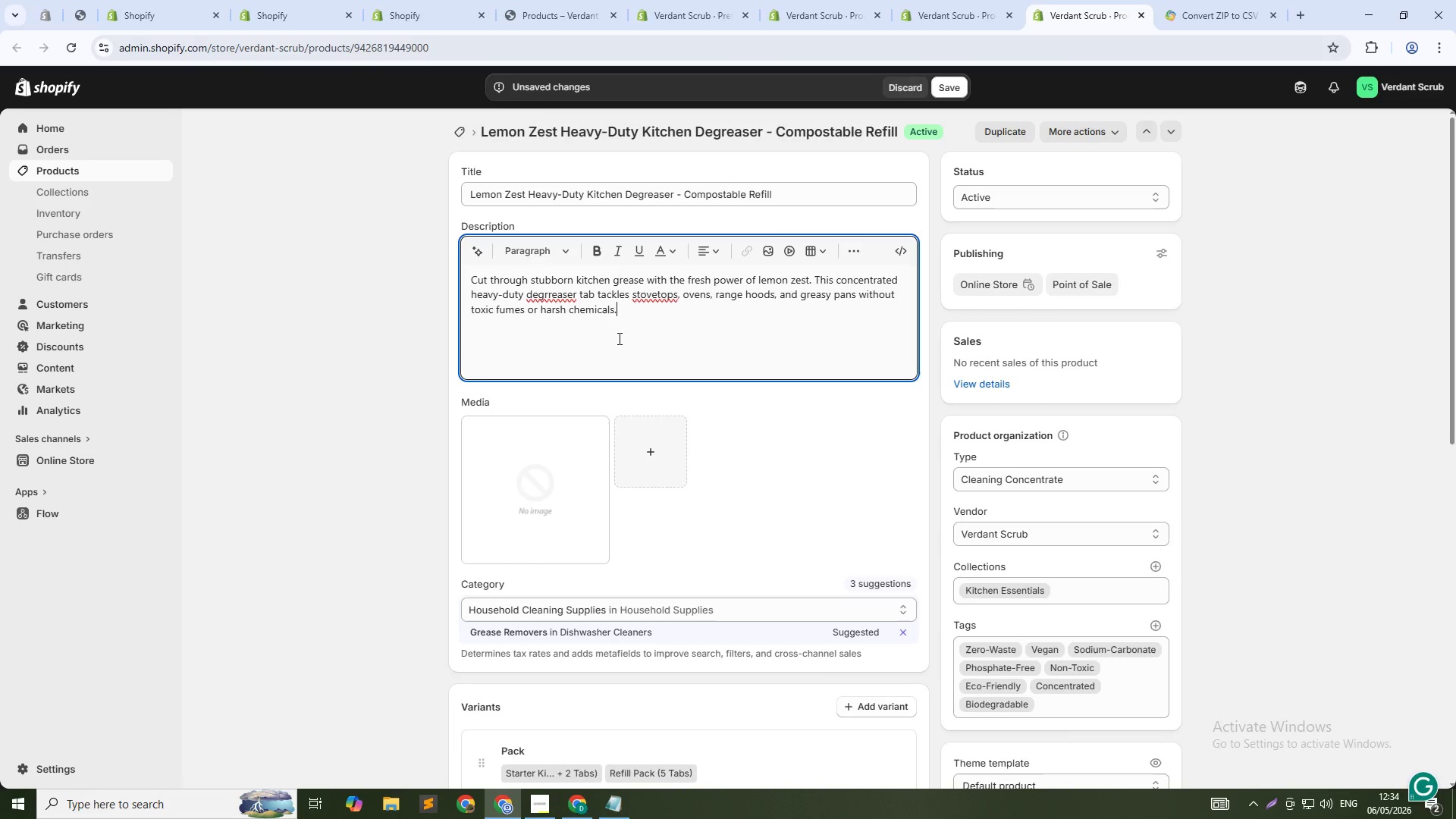 
key(ArrowLeft)
 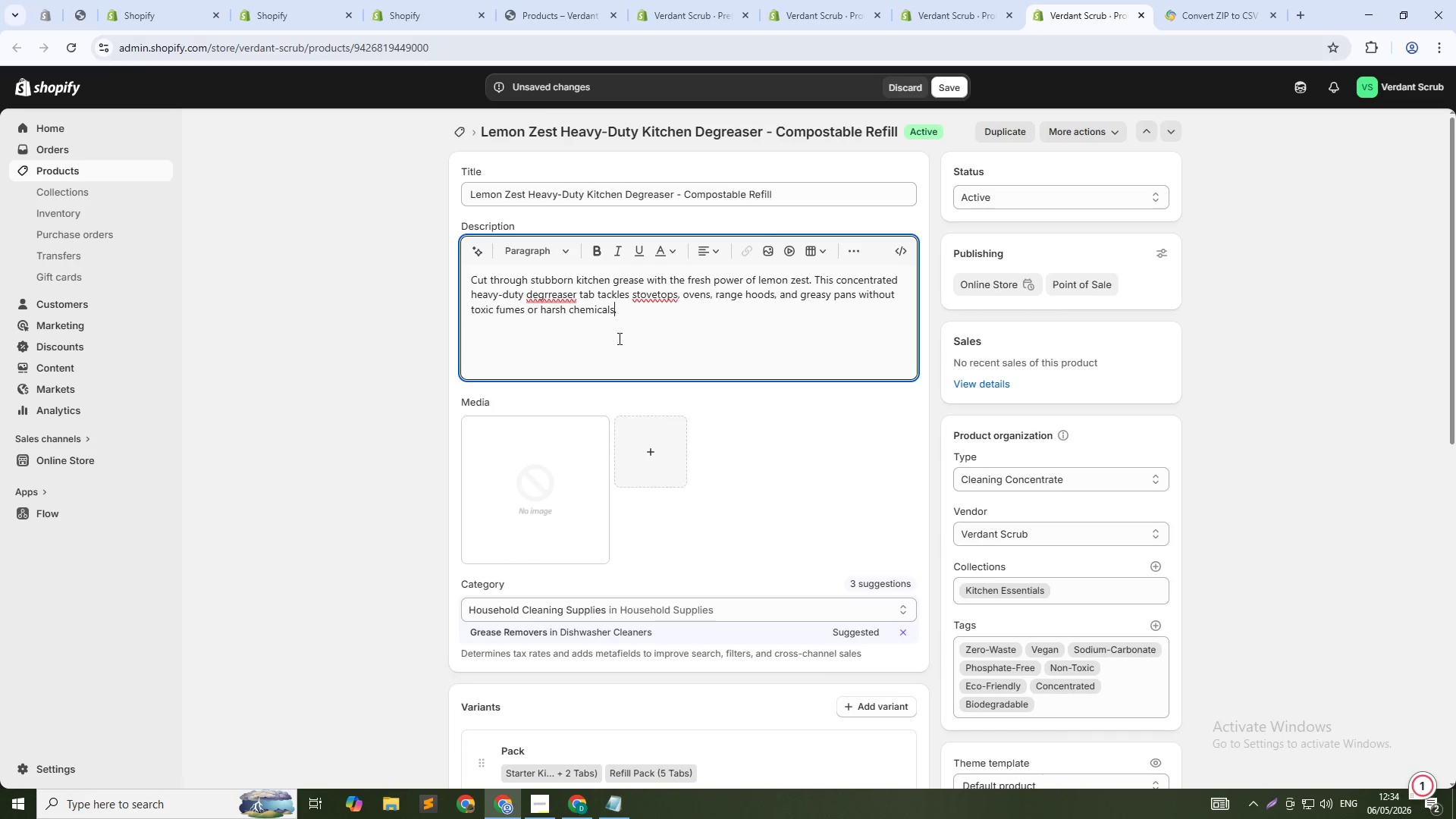 
key(ArrowUp)
 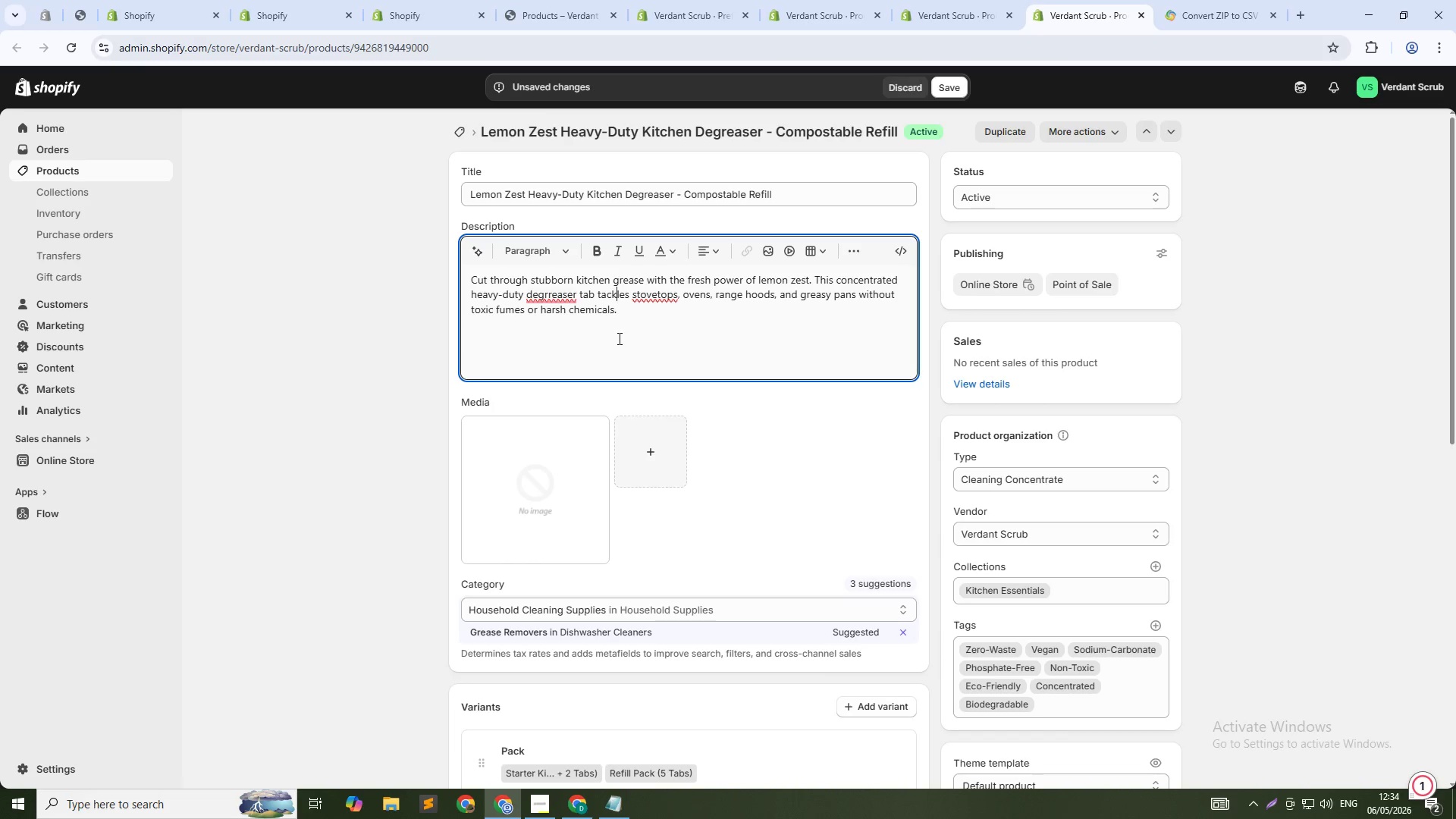 
hold_key(key=ArrowLeft, duration=0.92)
 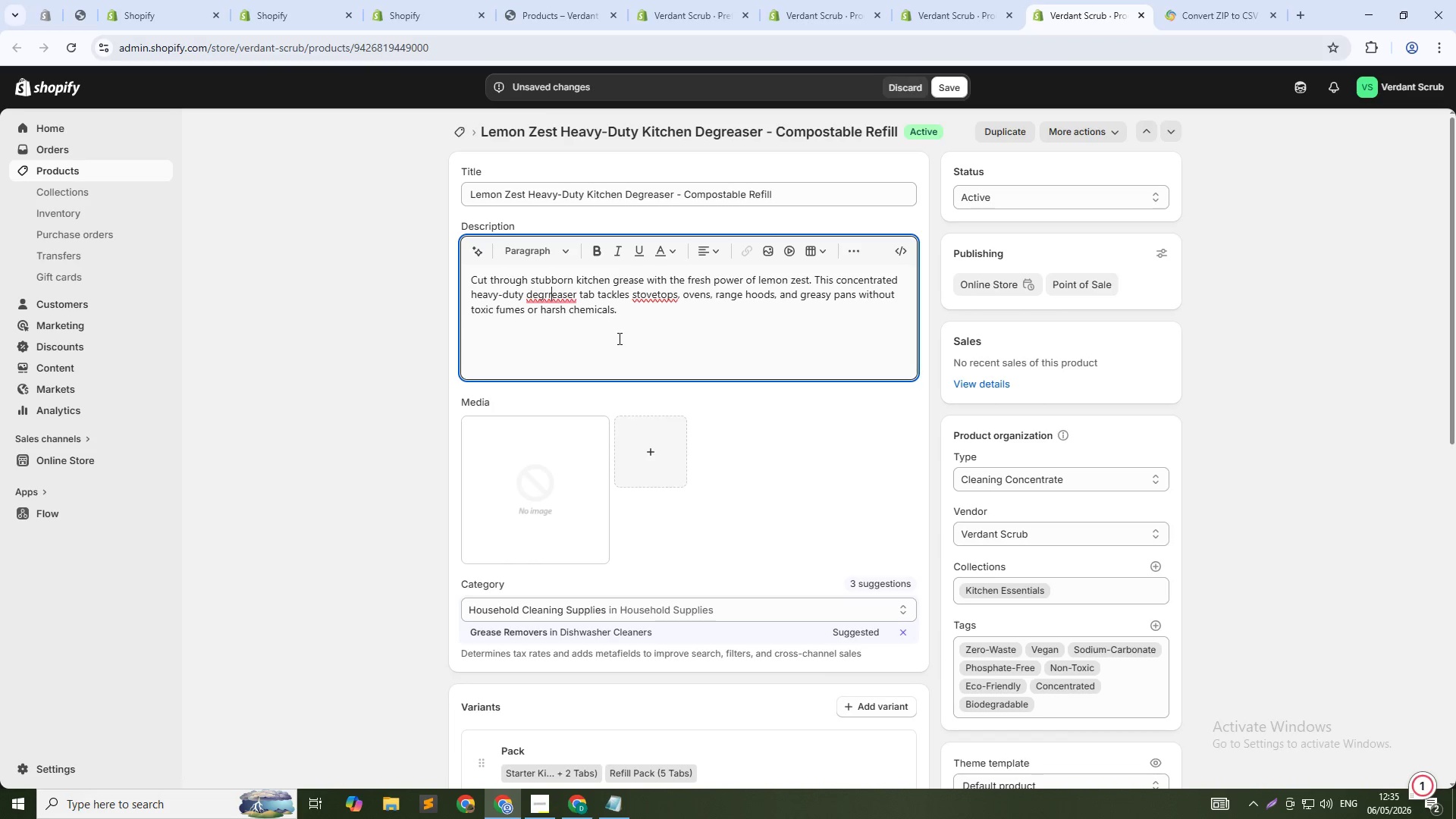 
key(Backspace)
 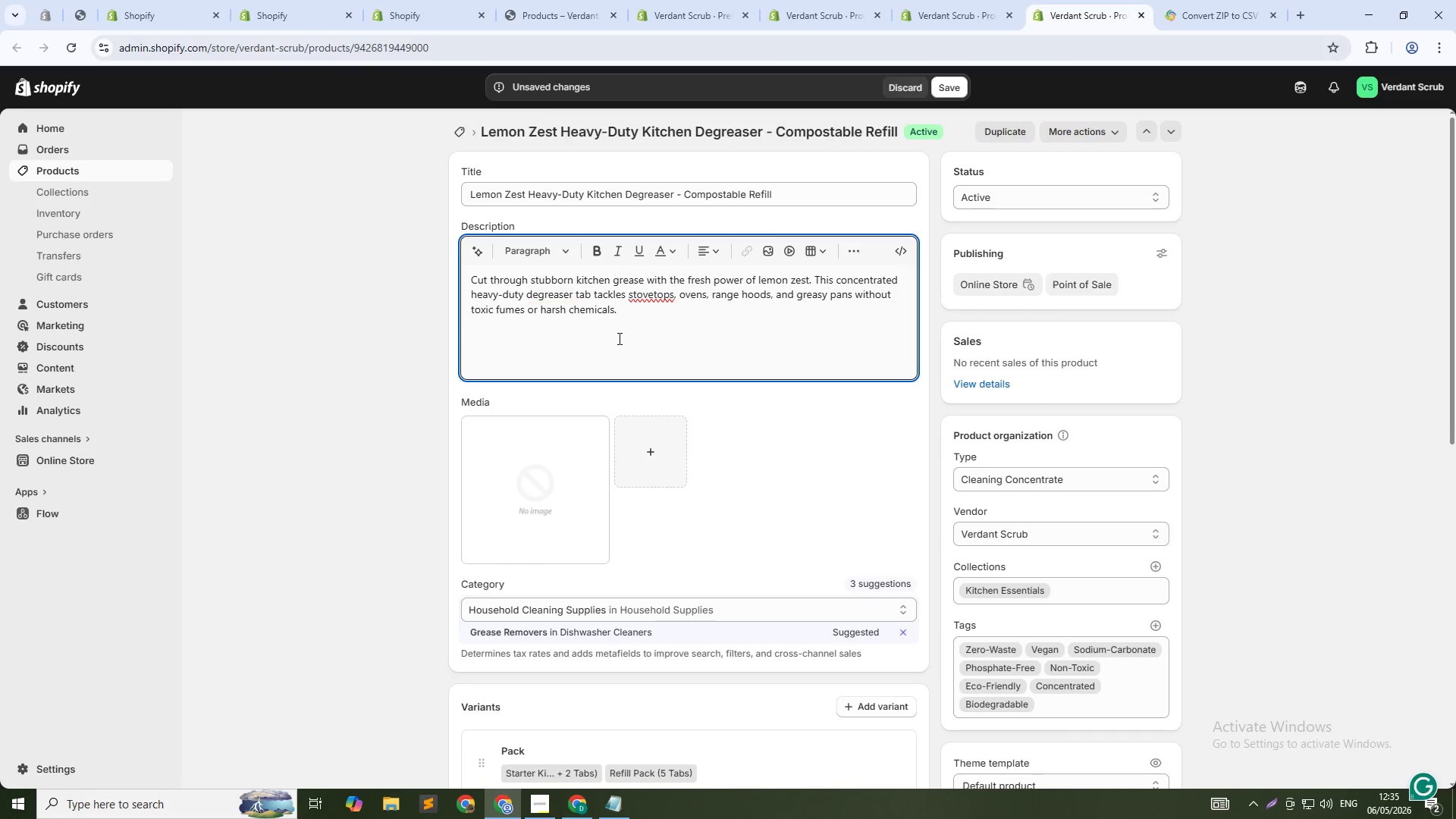 
key(ArrowDown)
 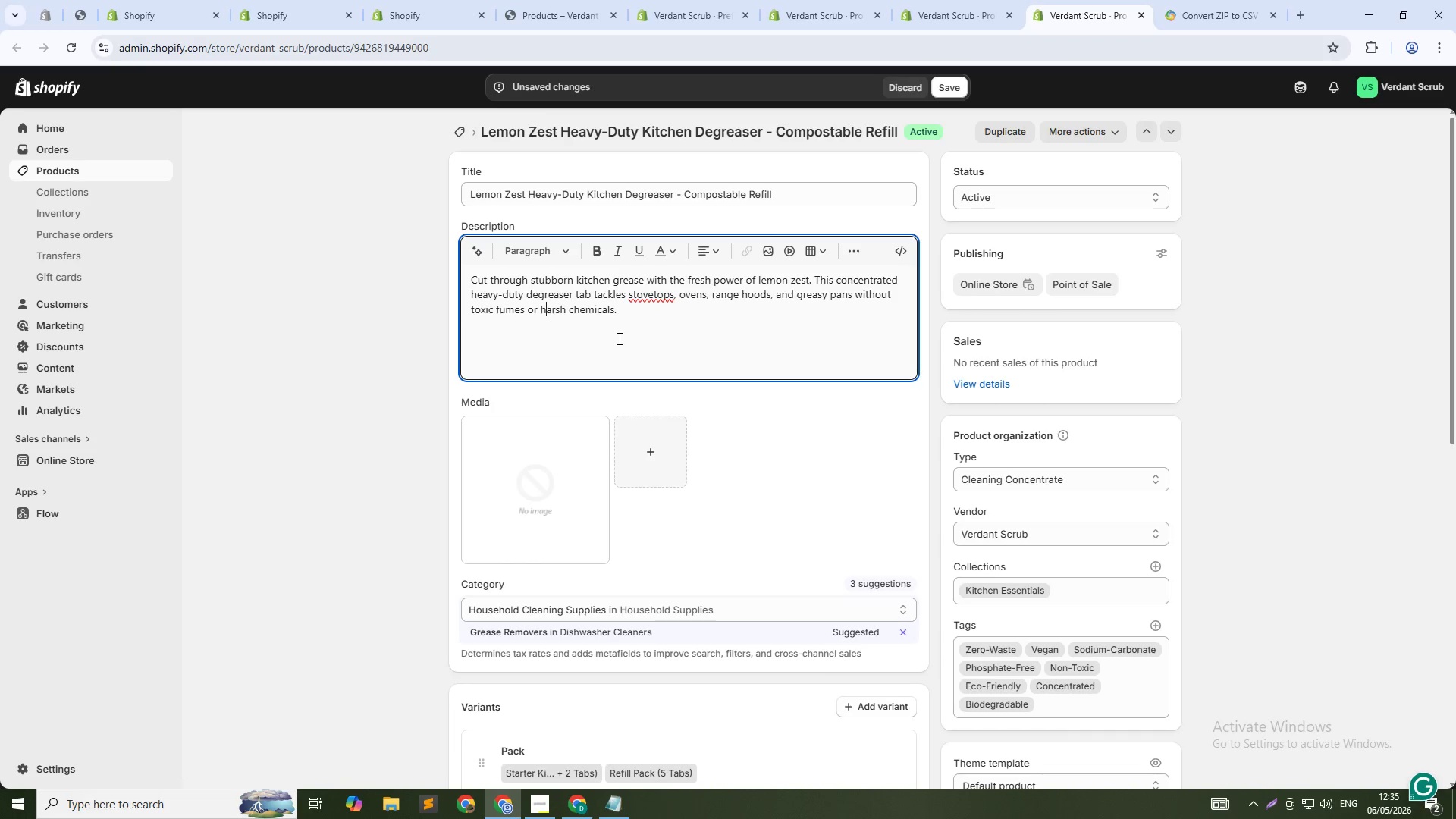 
key(ArrowDown)
 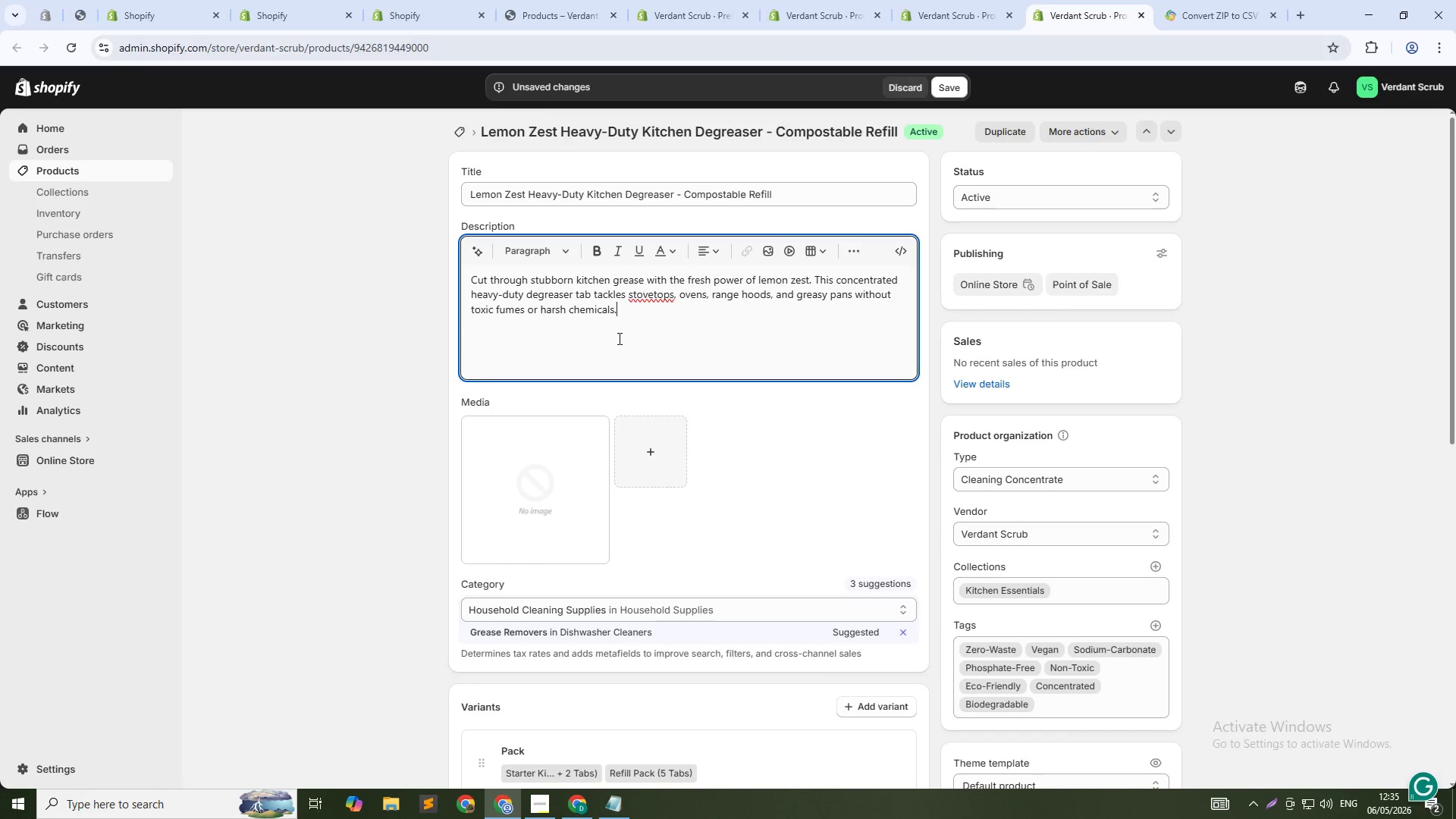 
key(Enter)
 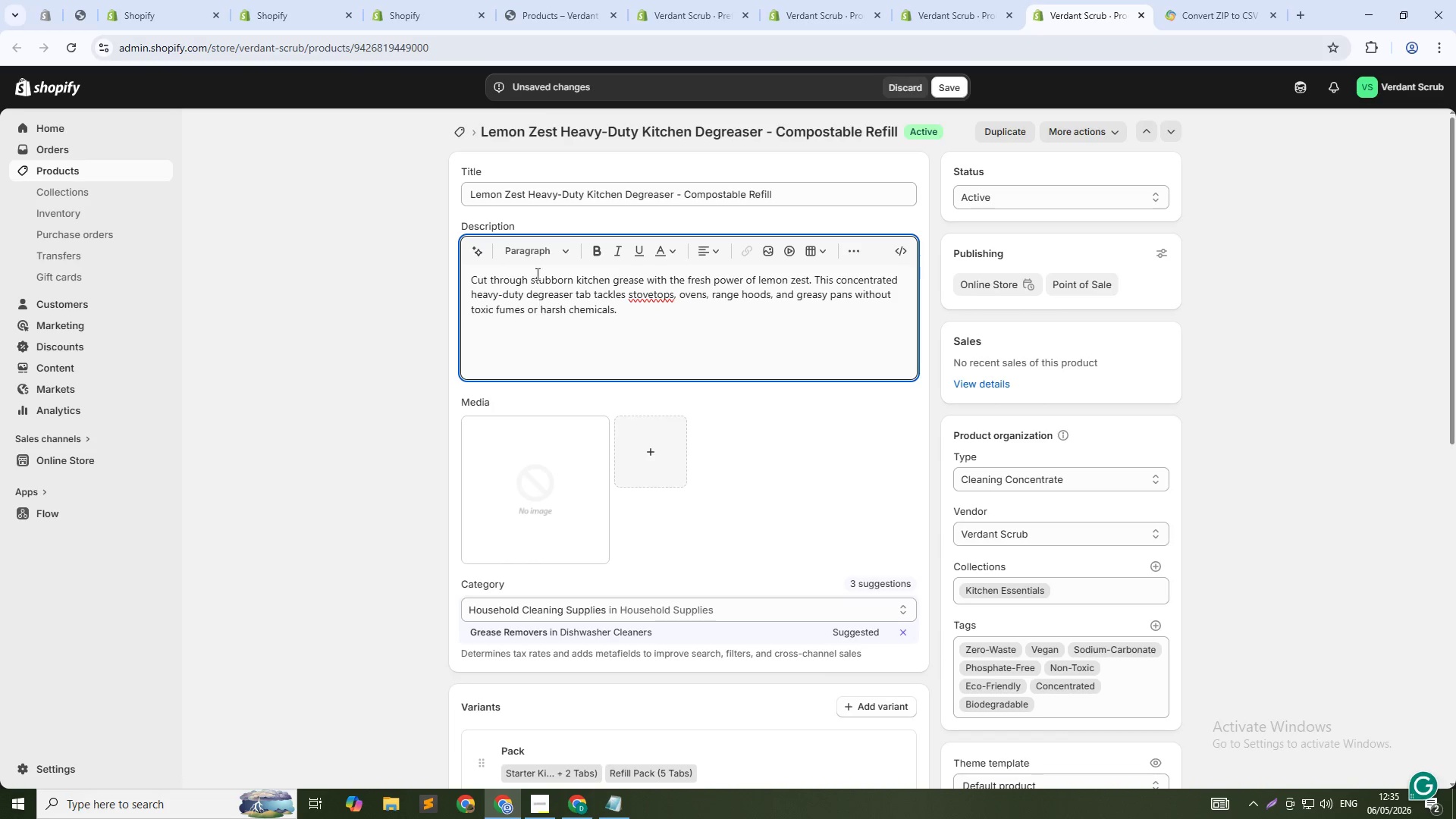 
left_click([529, 249])
 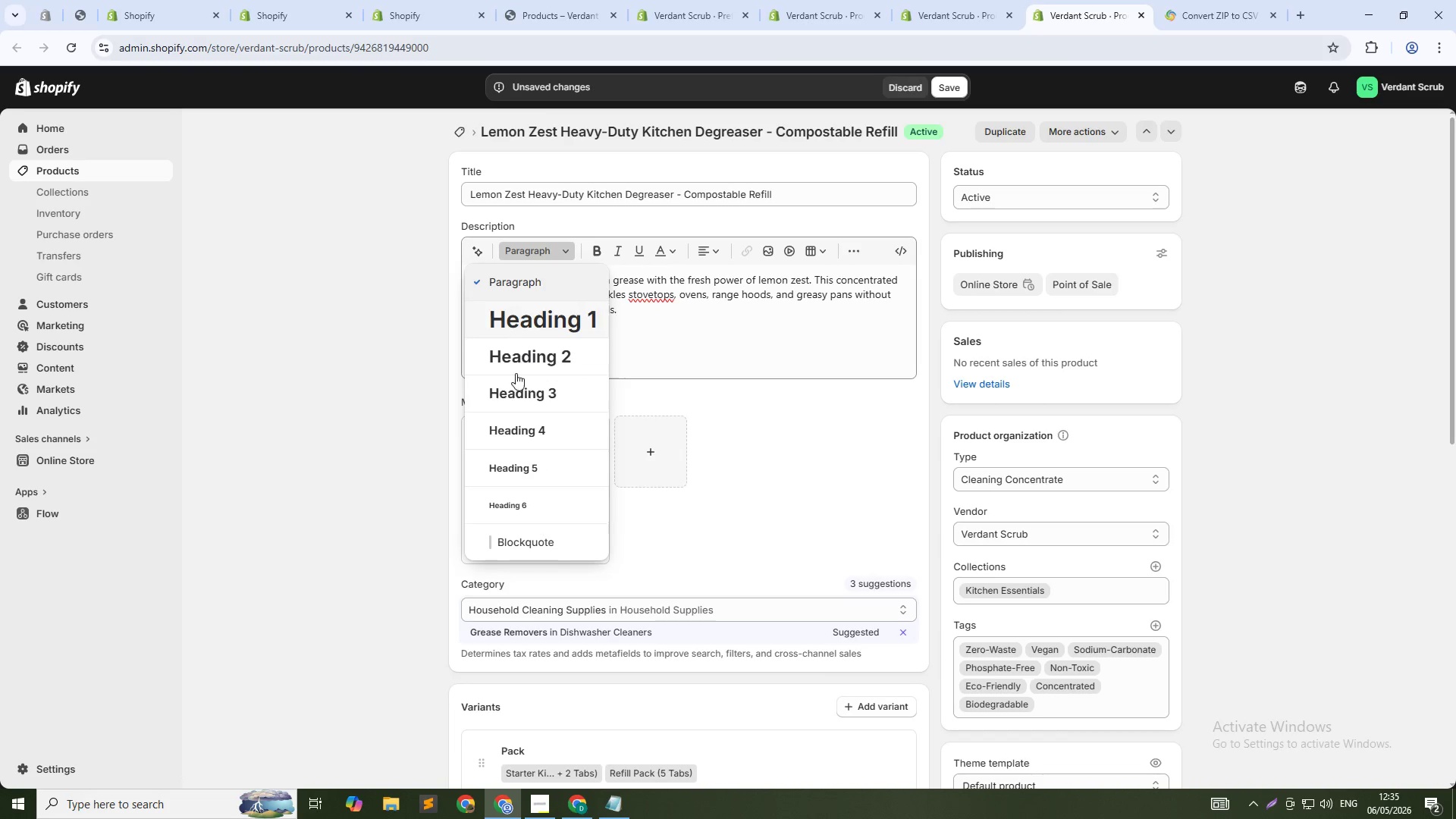 
left_click([513, 391])
 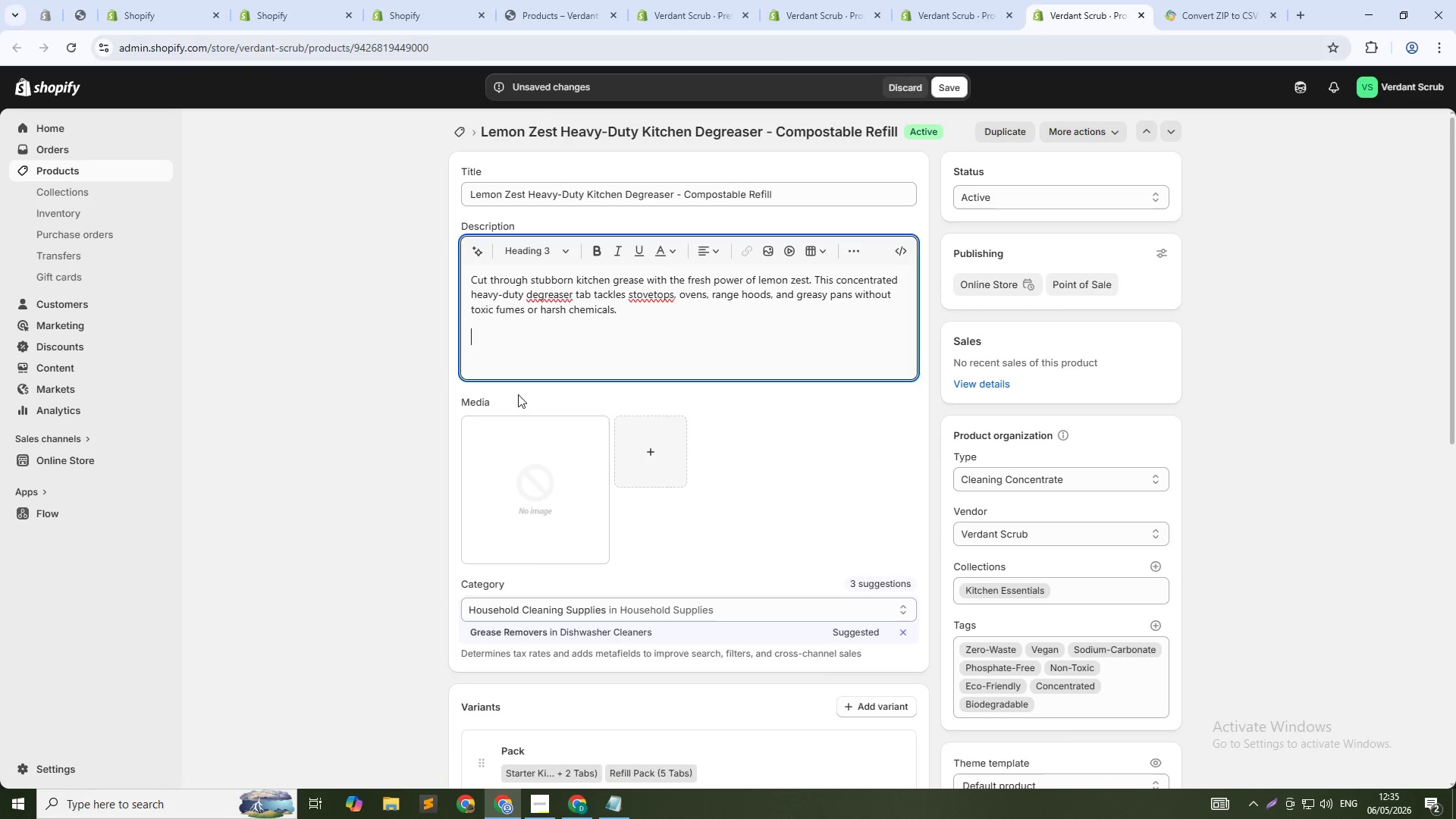 
type(How to Use)
 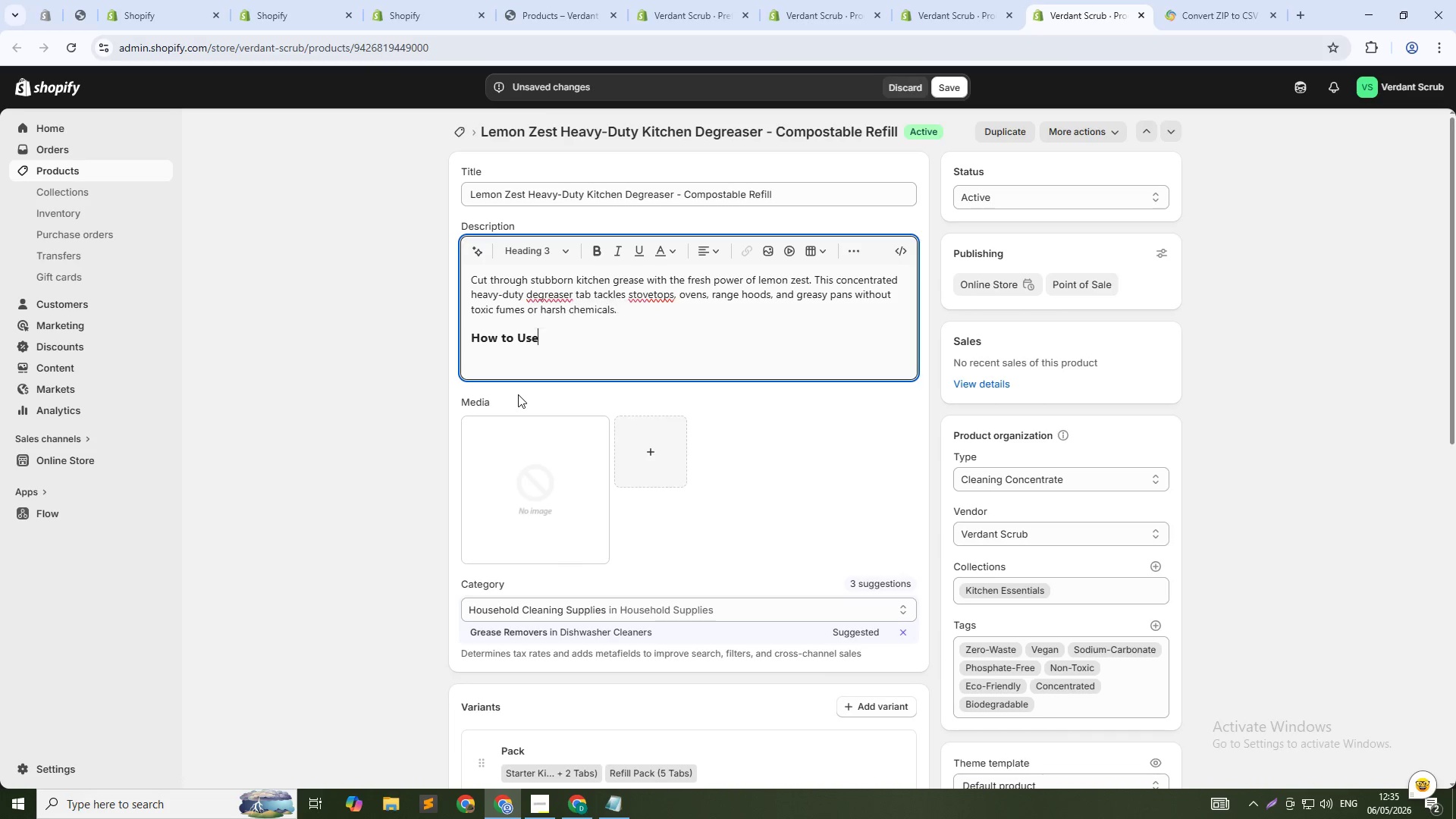 
key(Enter)
 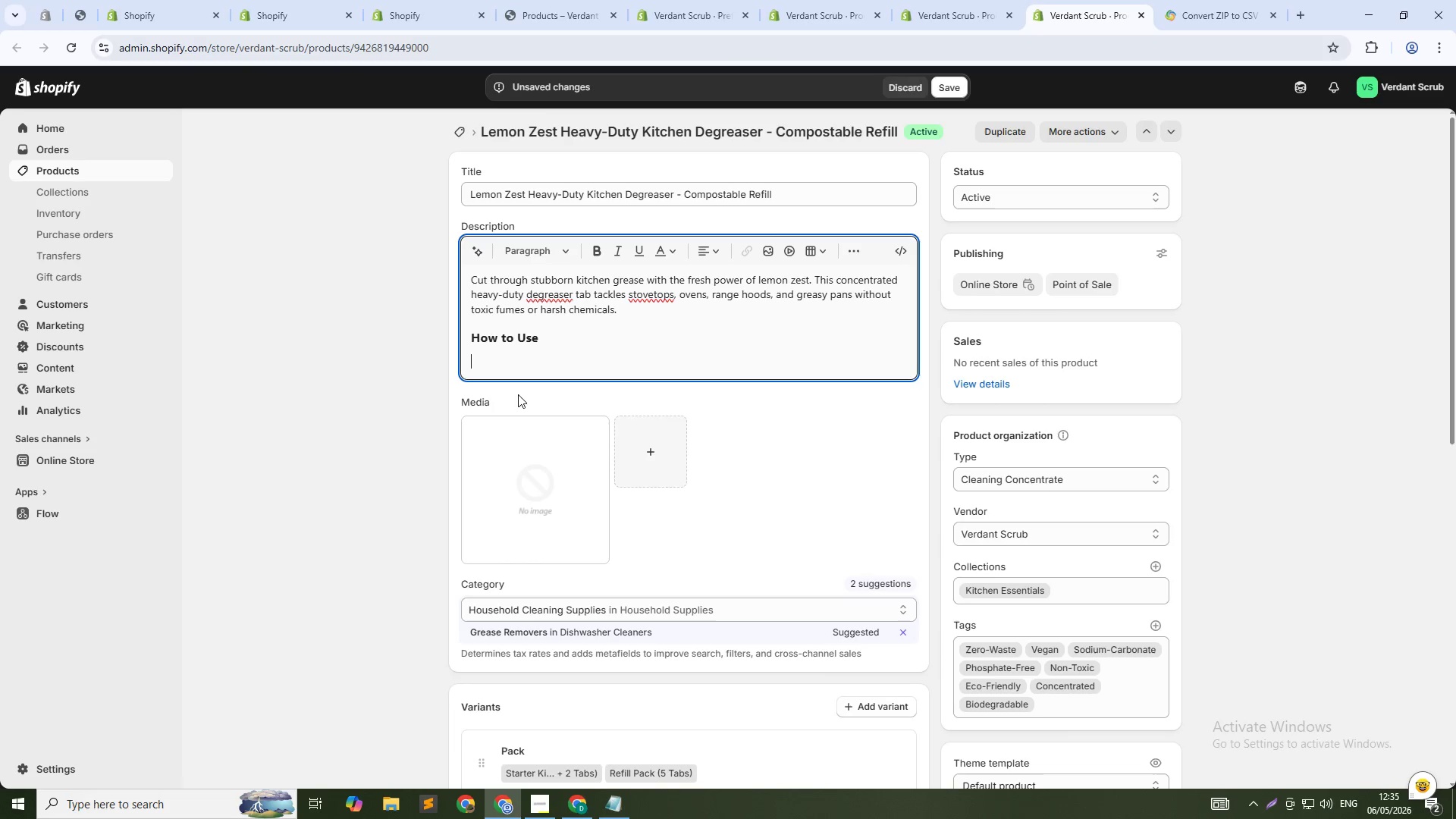 
type(Do)
key(Backspace)
type(rop one tab into 16oz of warm water in a reusable spray bottle. Wain)
key(Backspace)
type(t 1-2 minutes for th tab)
key(Backspace)
key(Backspace)
key(Backspace)
key(Backspace)
type(e tab to fully dissolve. SPray directly on greasy surfaces)
key(Backspace)
key(Backspace)
key(Backspace)
type(ces.)
 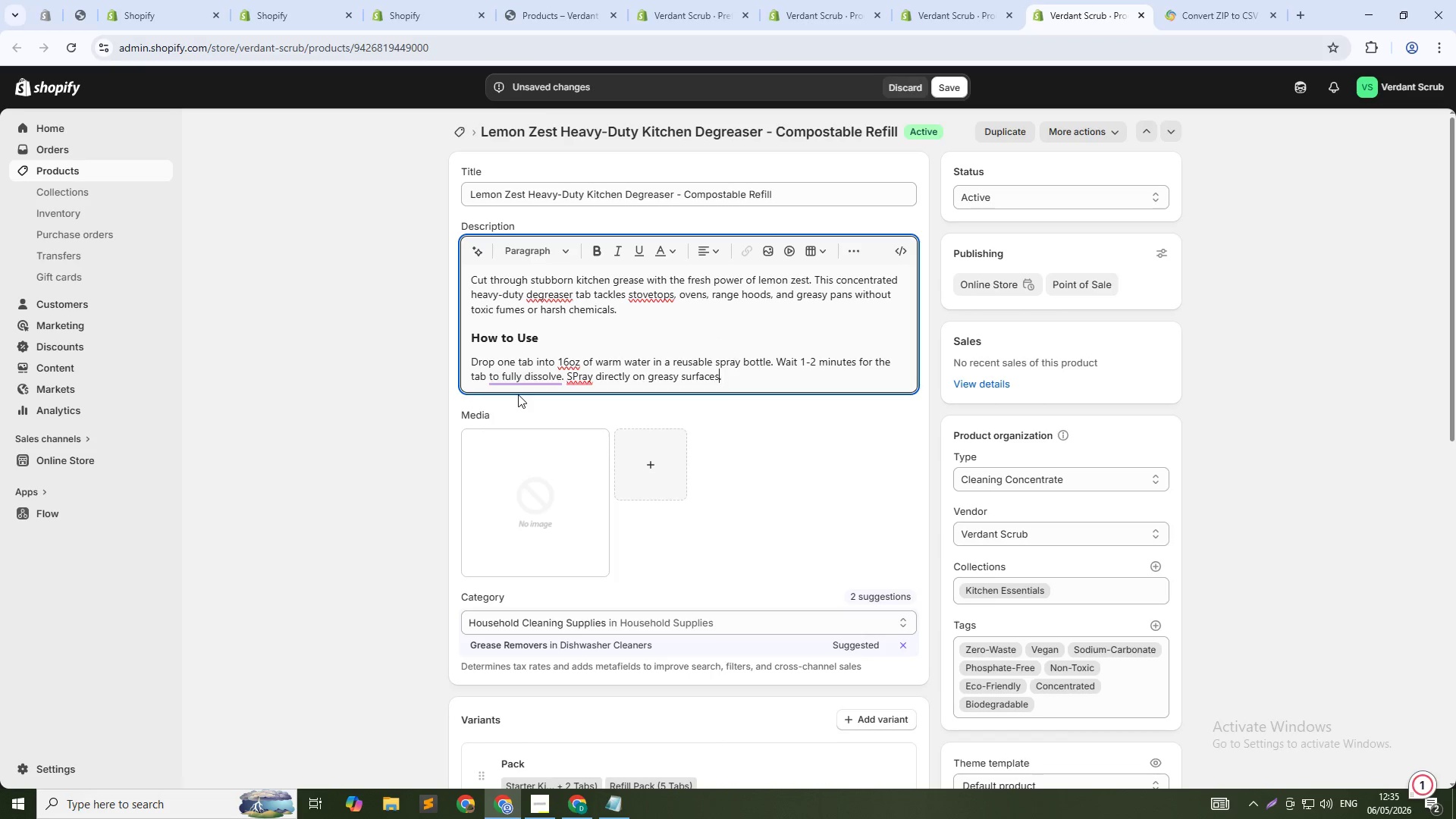 
 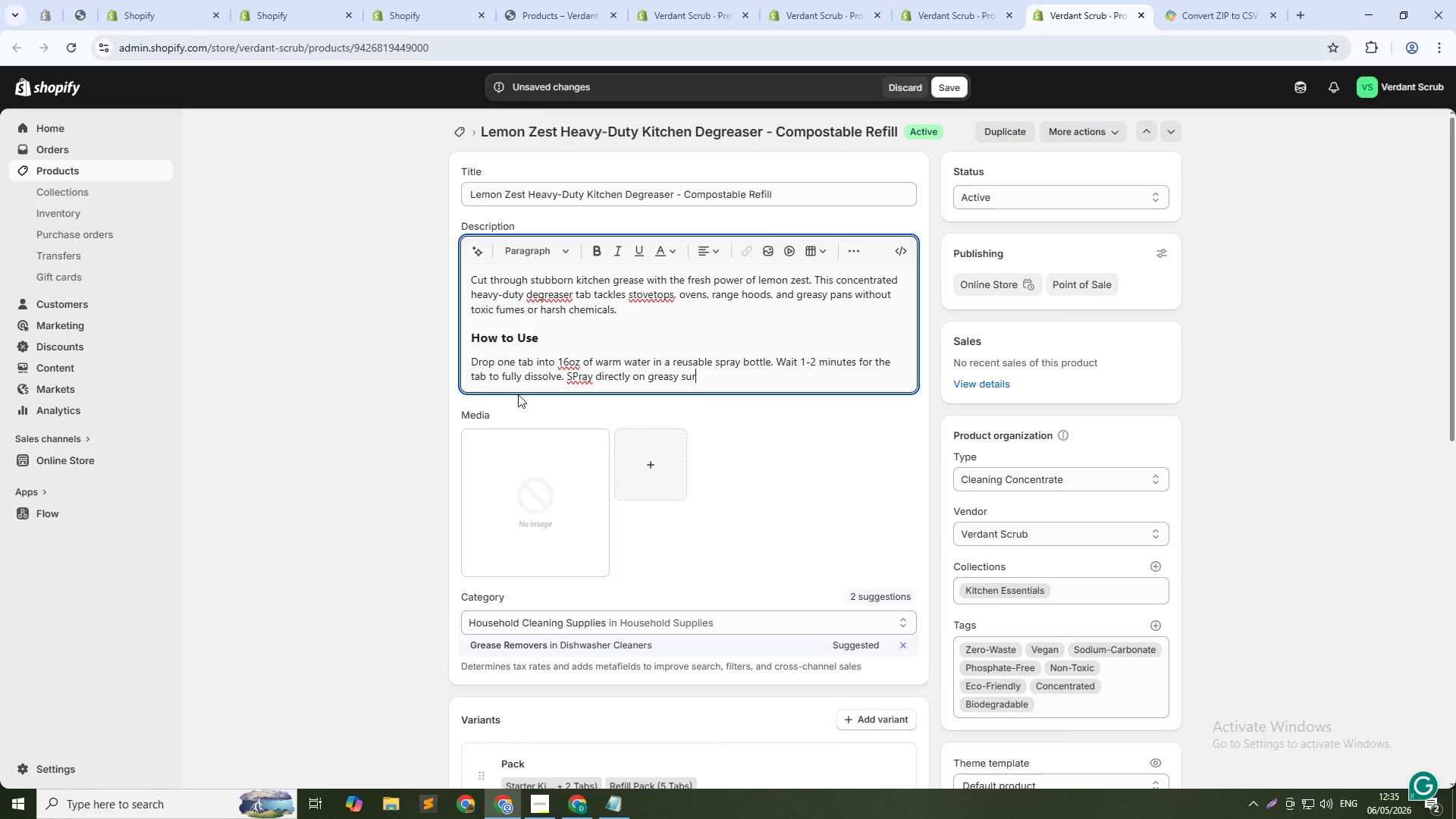 
hold_key(key=ArrowLeft, duration=1.52)
 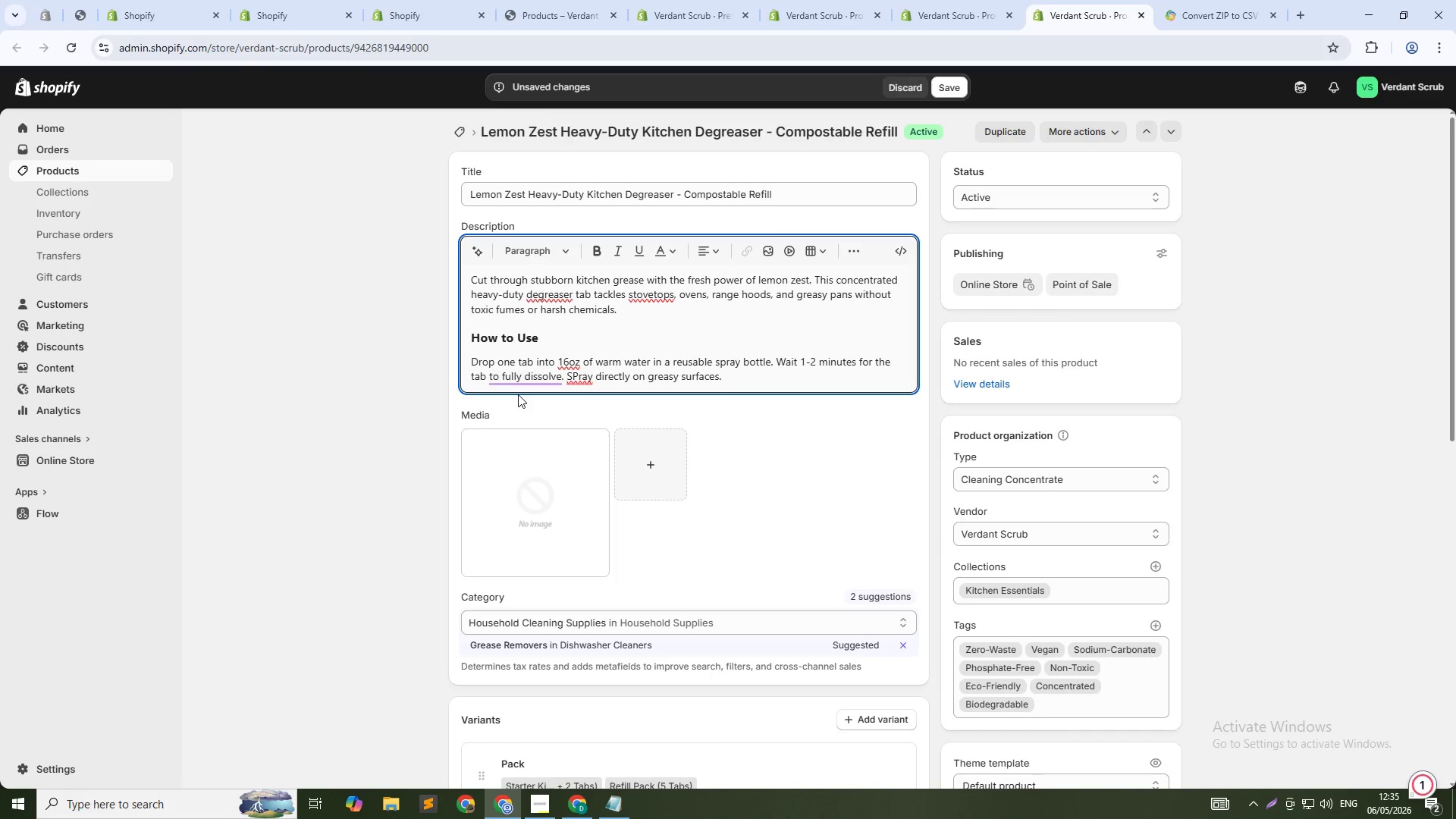 
key(Backspace)
 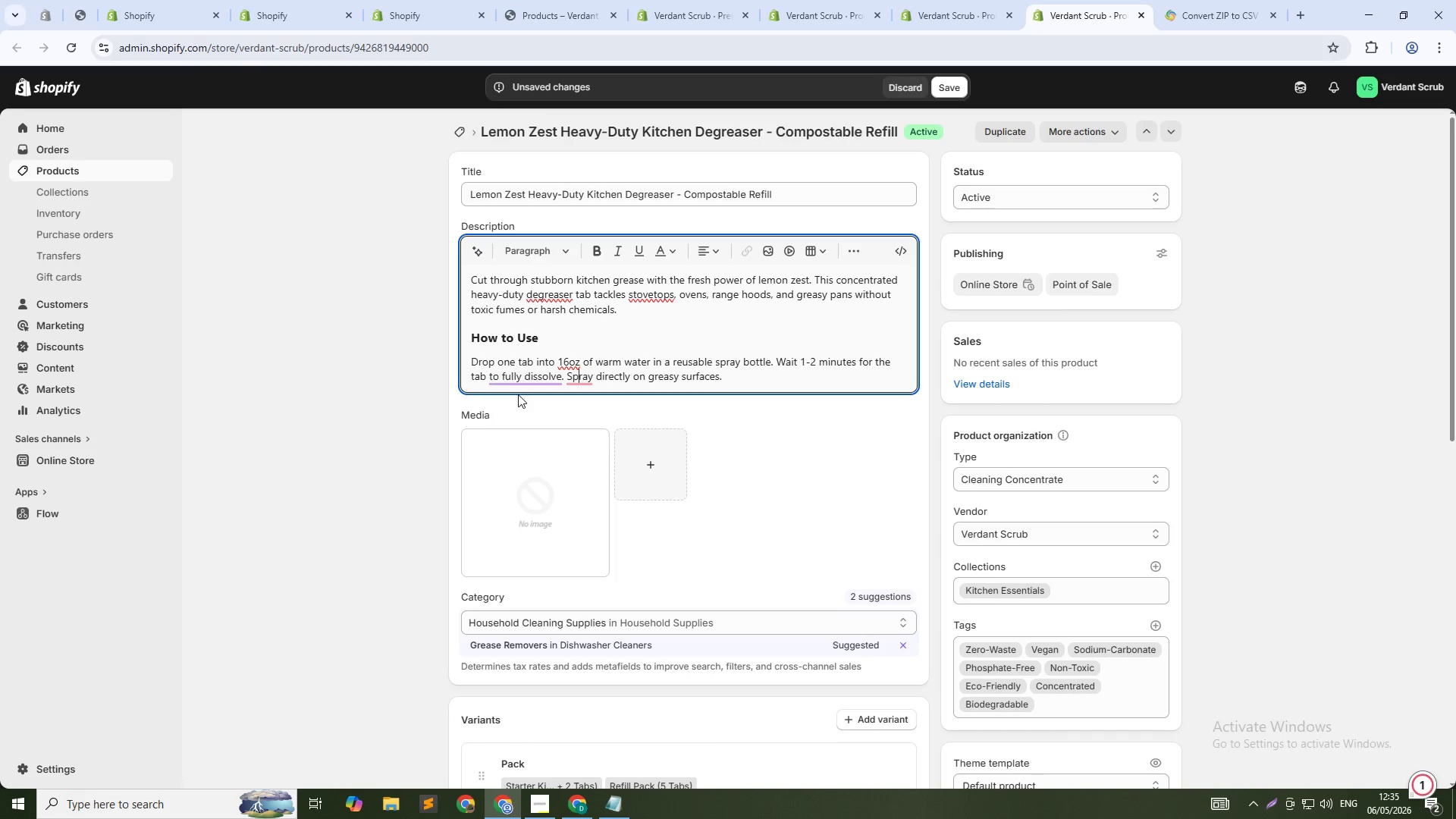 
key(P)
 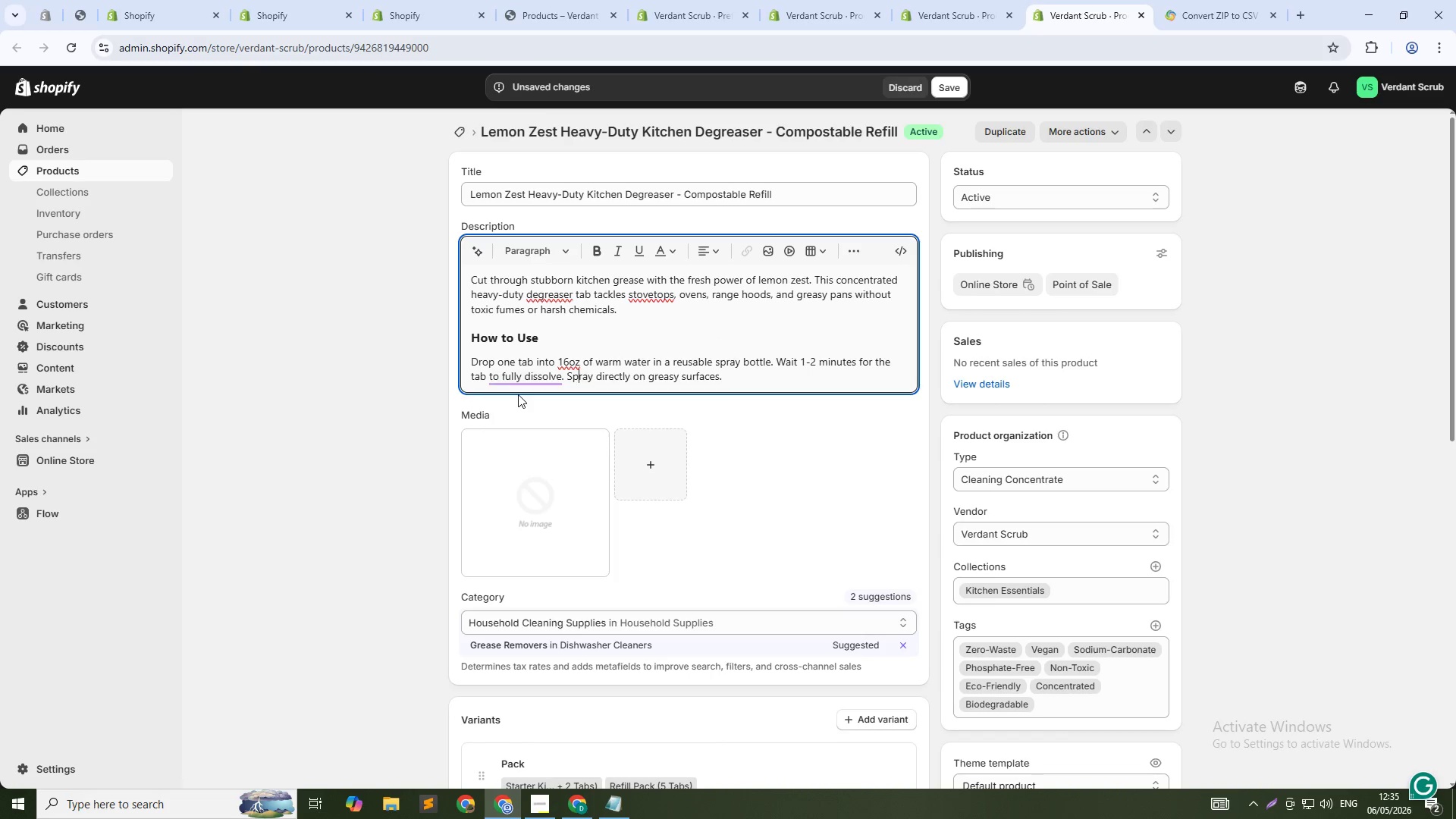 
key(ArrowDown)
 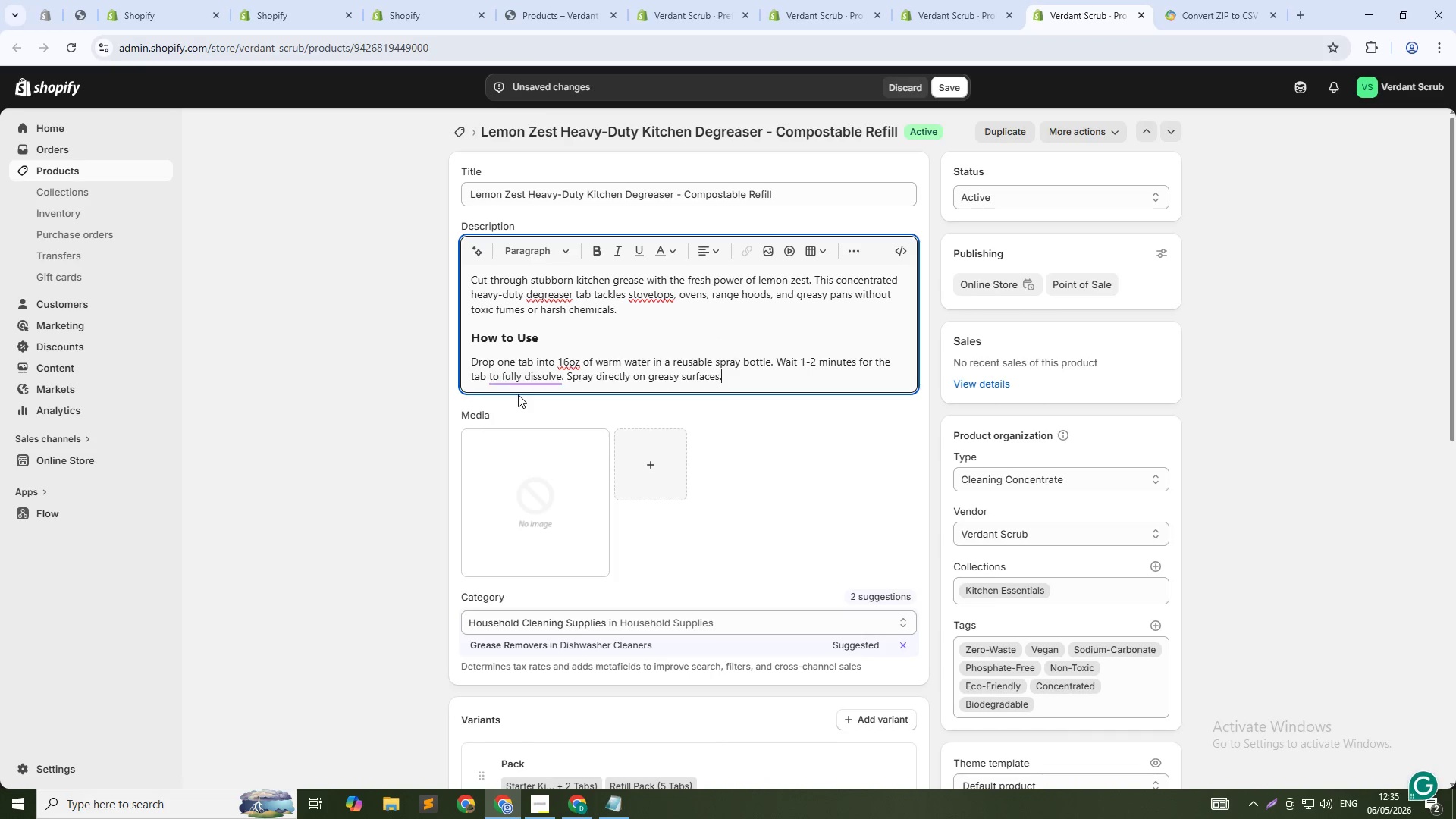 
type( Let sit for 1-2 minutes, then wipe clean with a damp cloth.)
 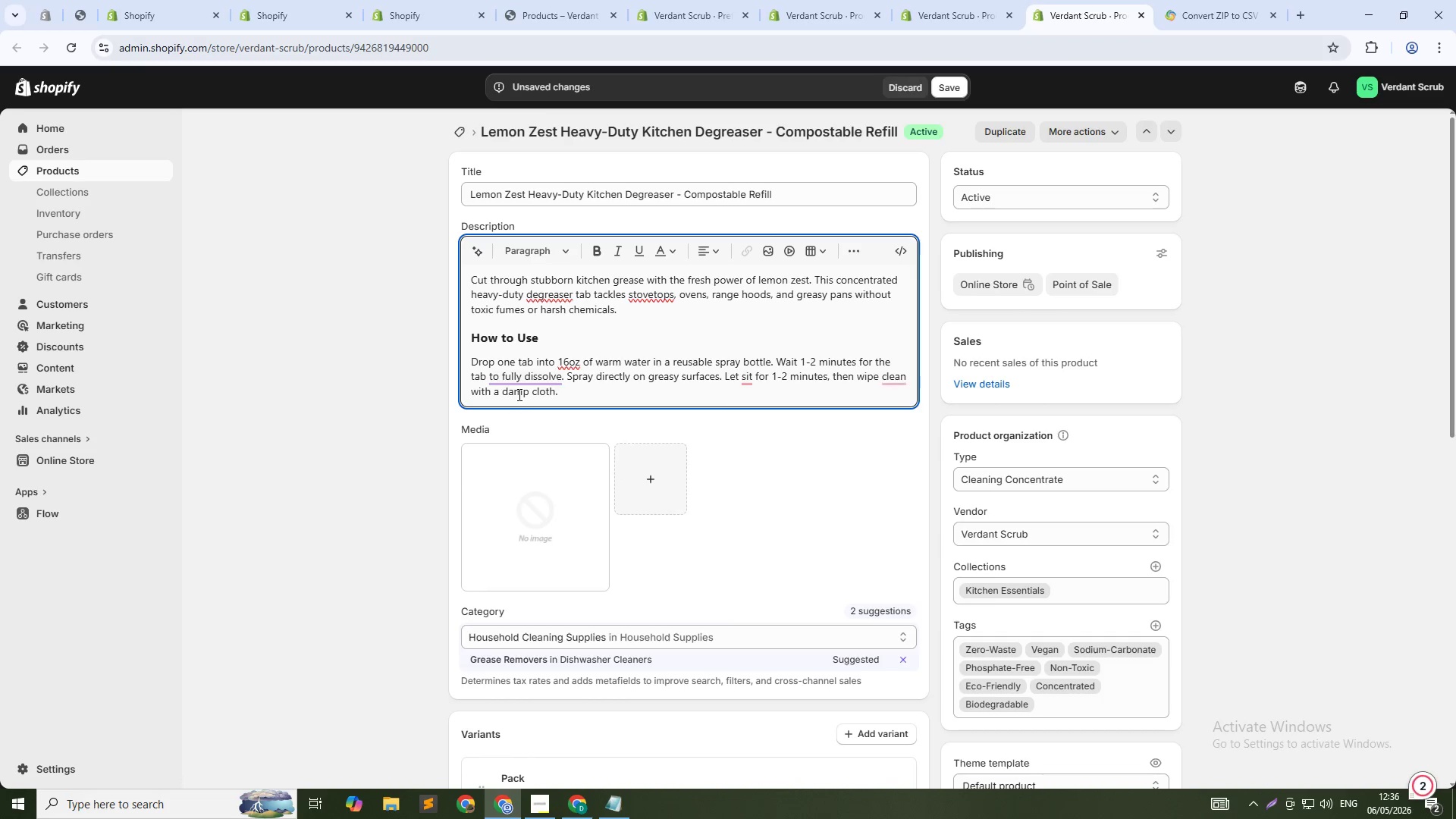 
key(NumpadEnter)
 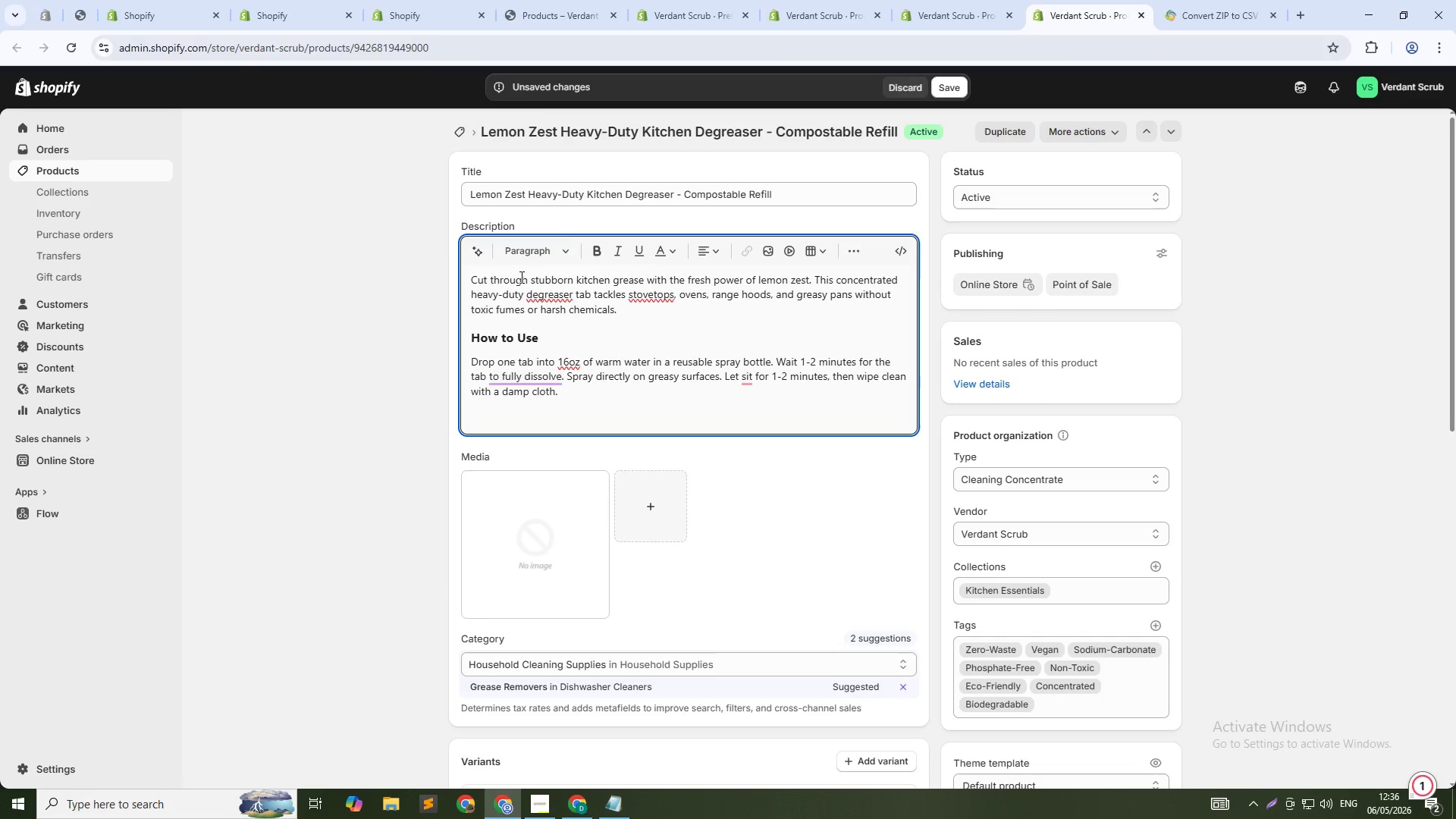 
left_click([548, 258])
 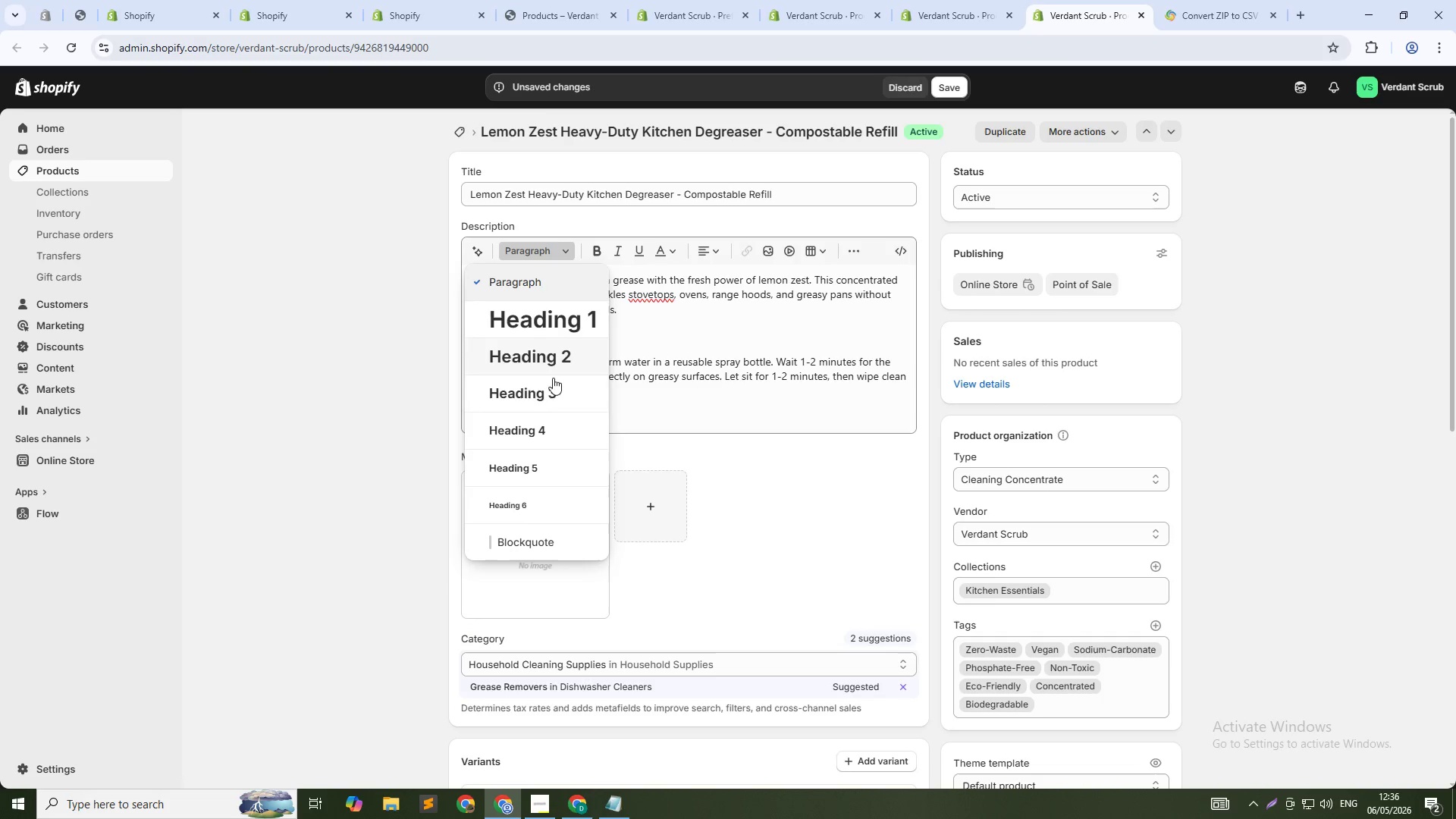 
left_click([549, 400])
 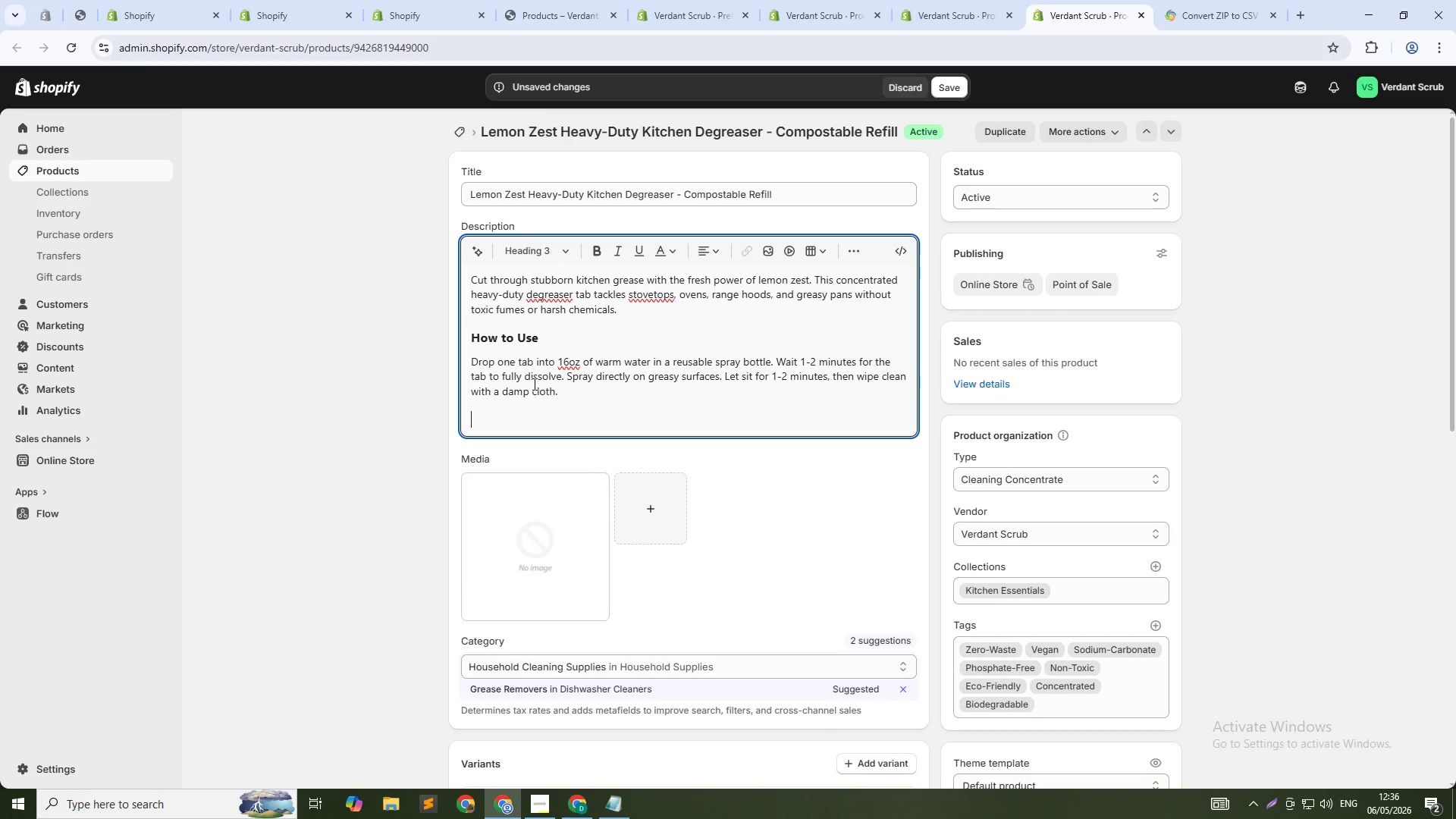 
type(Eco-IMpa)
key(Backspace)
key(Backspace)
key(Backspace)
type(mpact)
 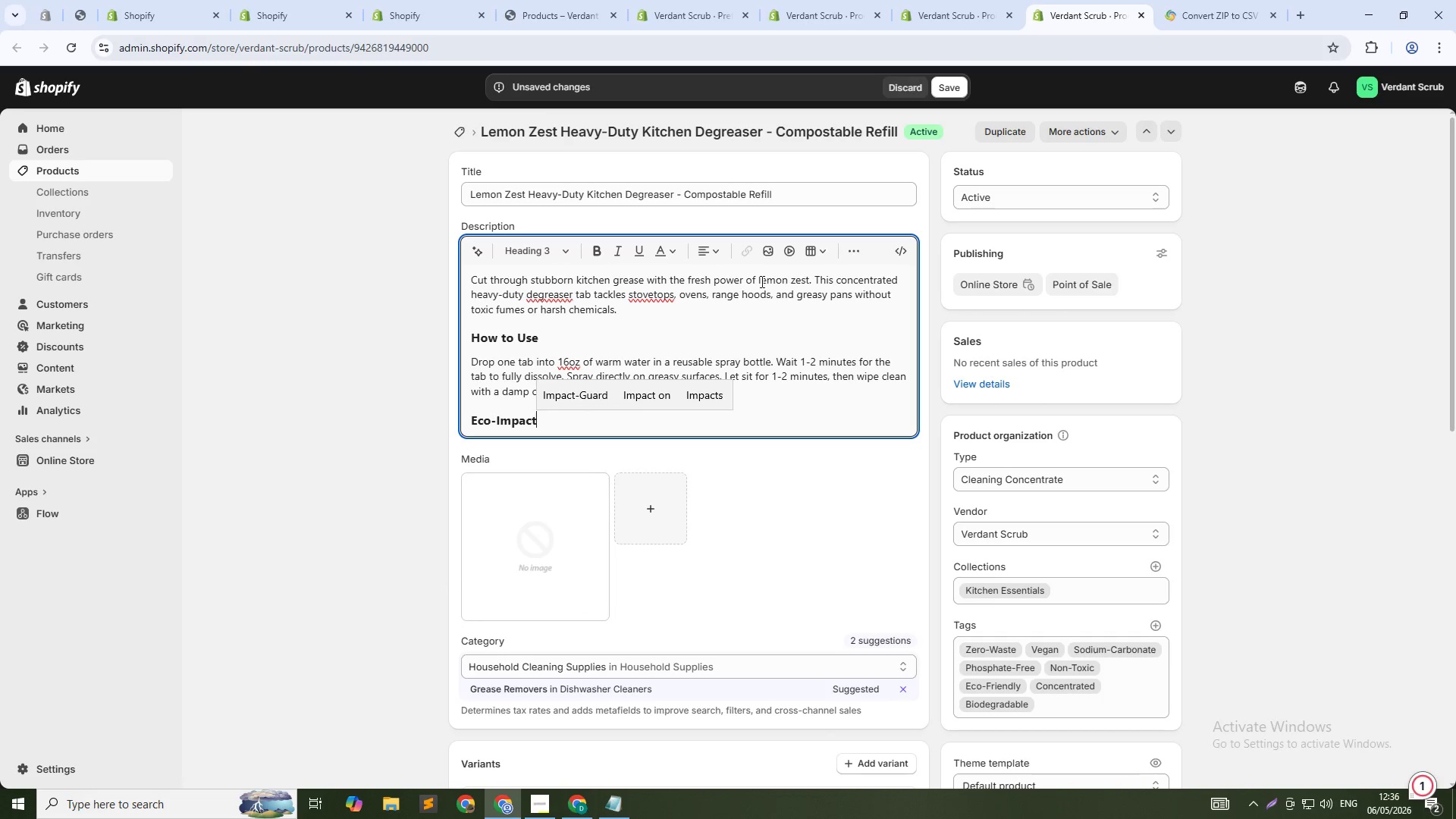 
key(Enter)
 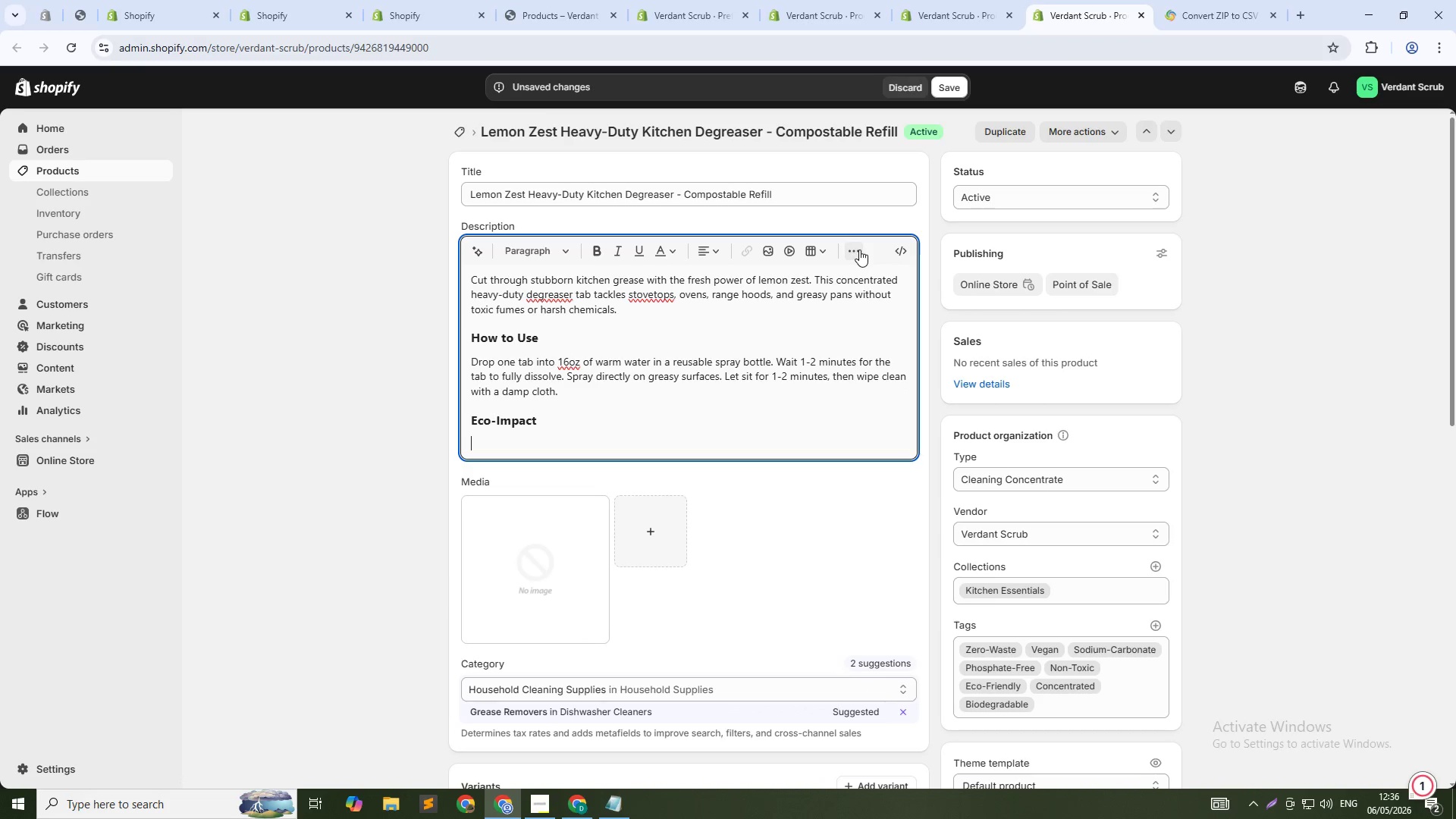 
left_click([859, 249])
 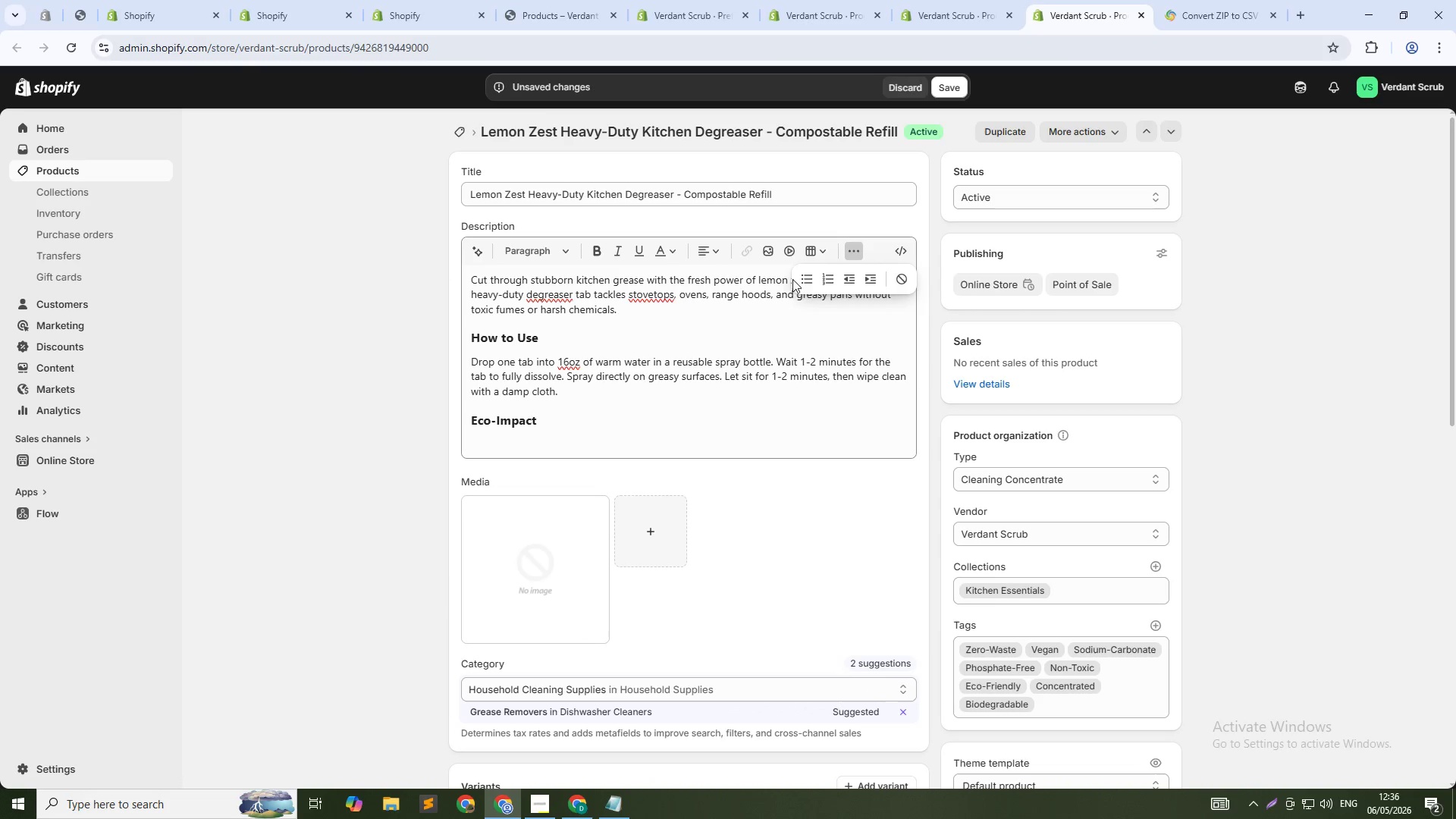 
left_click([800, 279])
 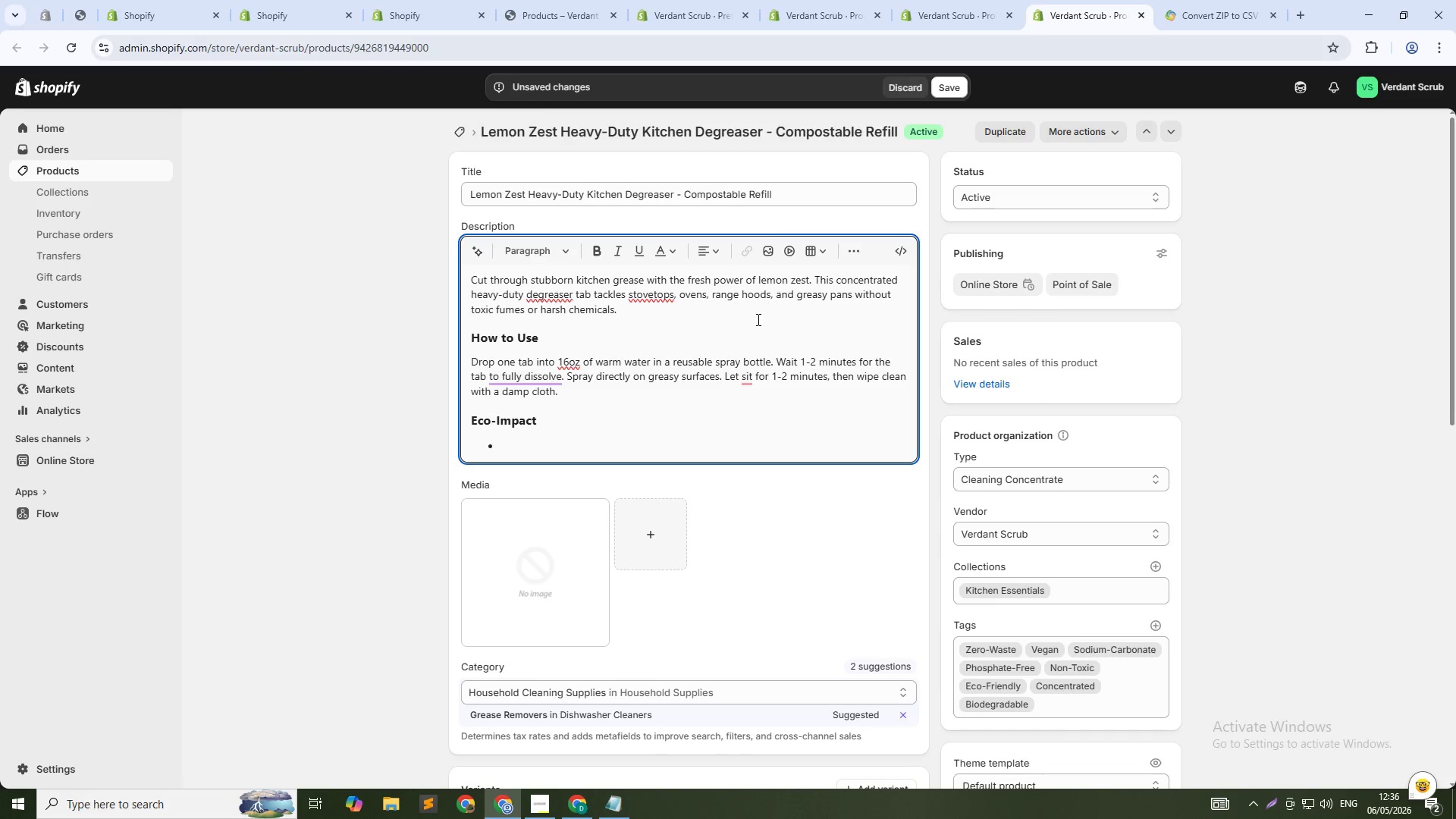 
type(Zero plastic wste - Recycled cardboard box \Bio)
key(Backspace)
key(Backspace)
key(Backspace)
key(Backspace)
 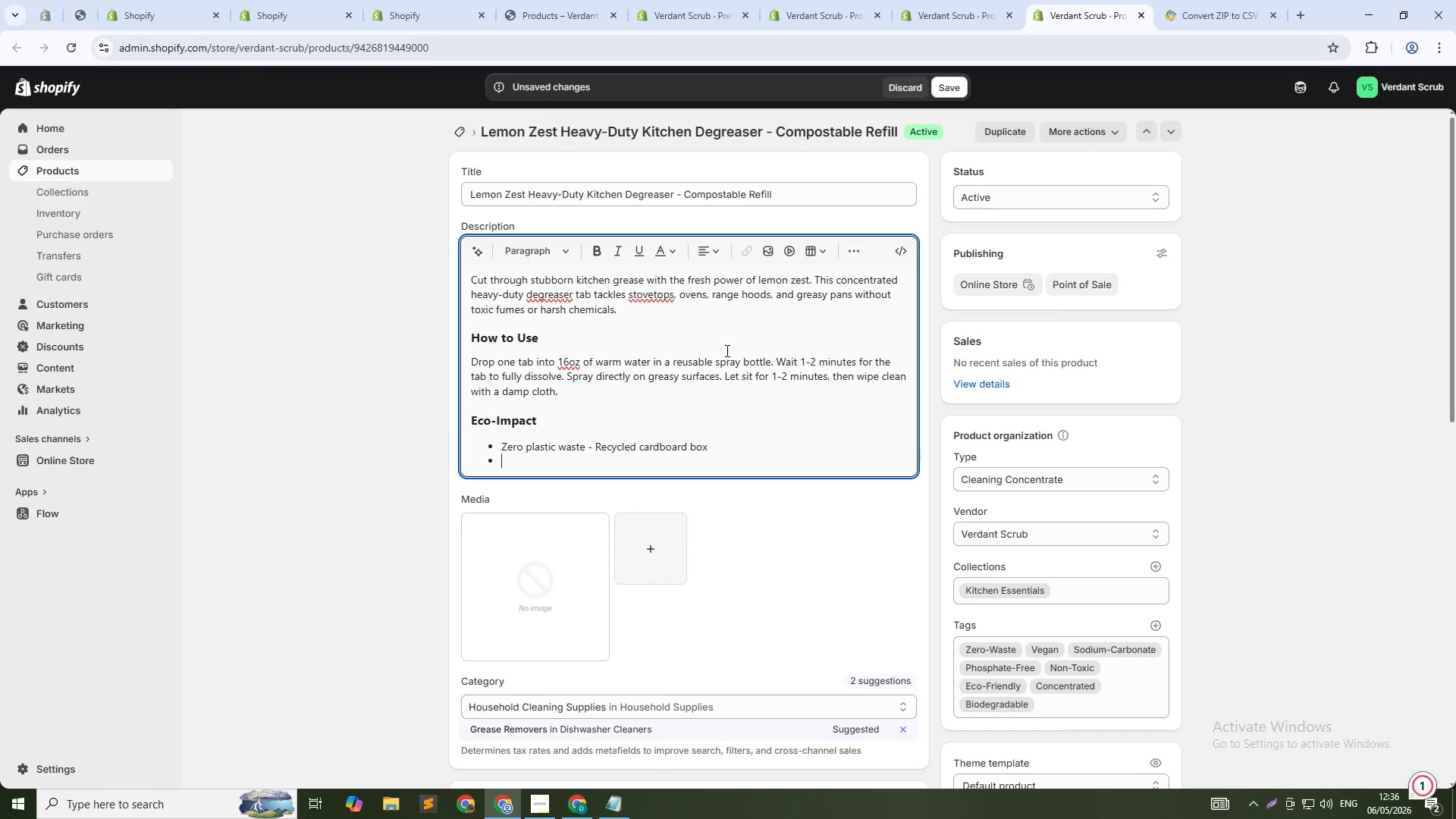 
 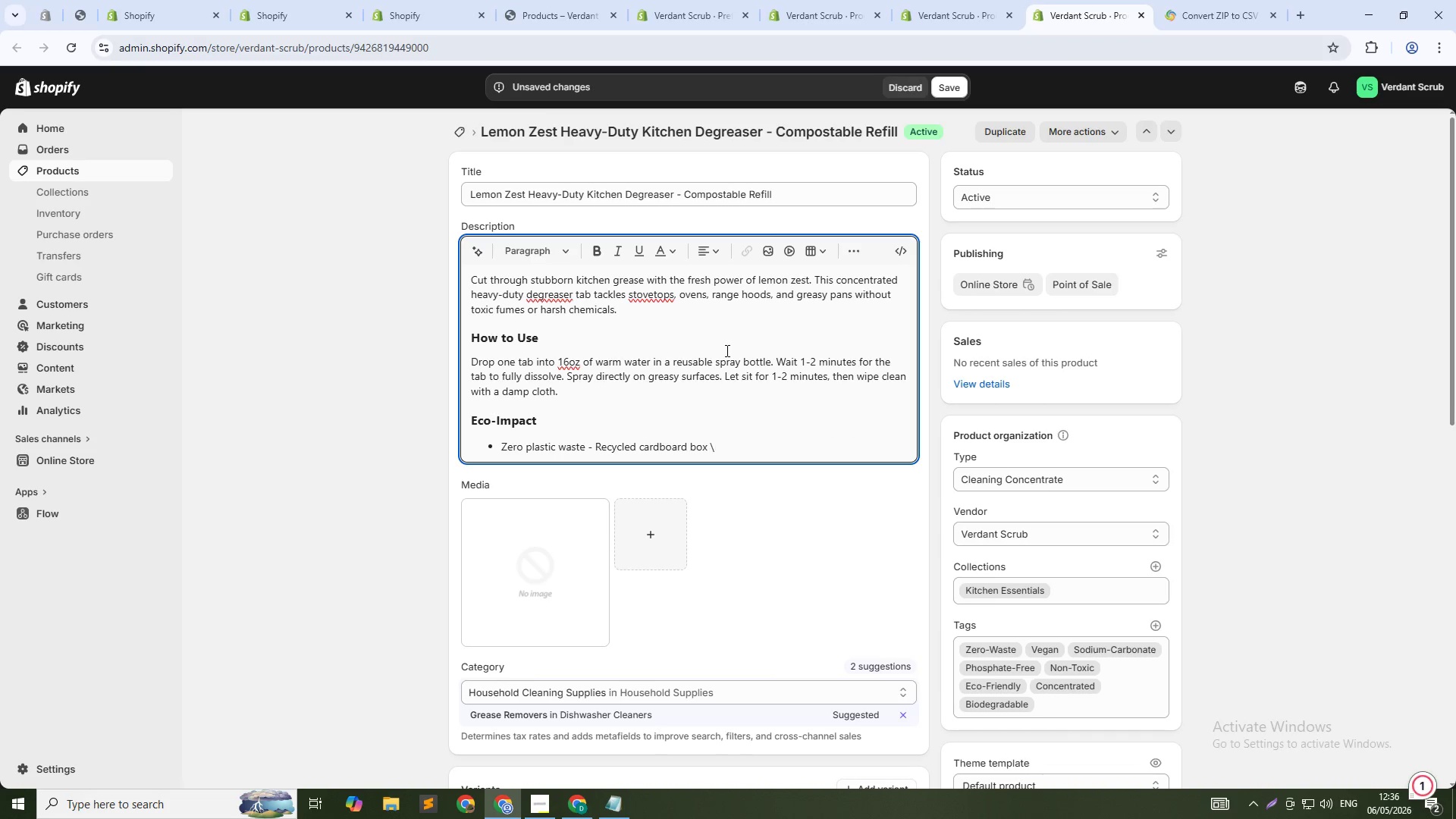 
key(Enter)
 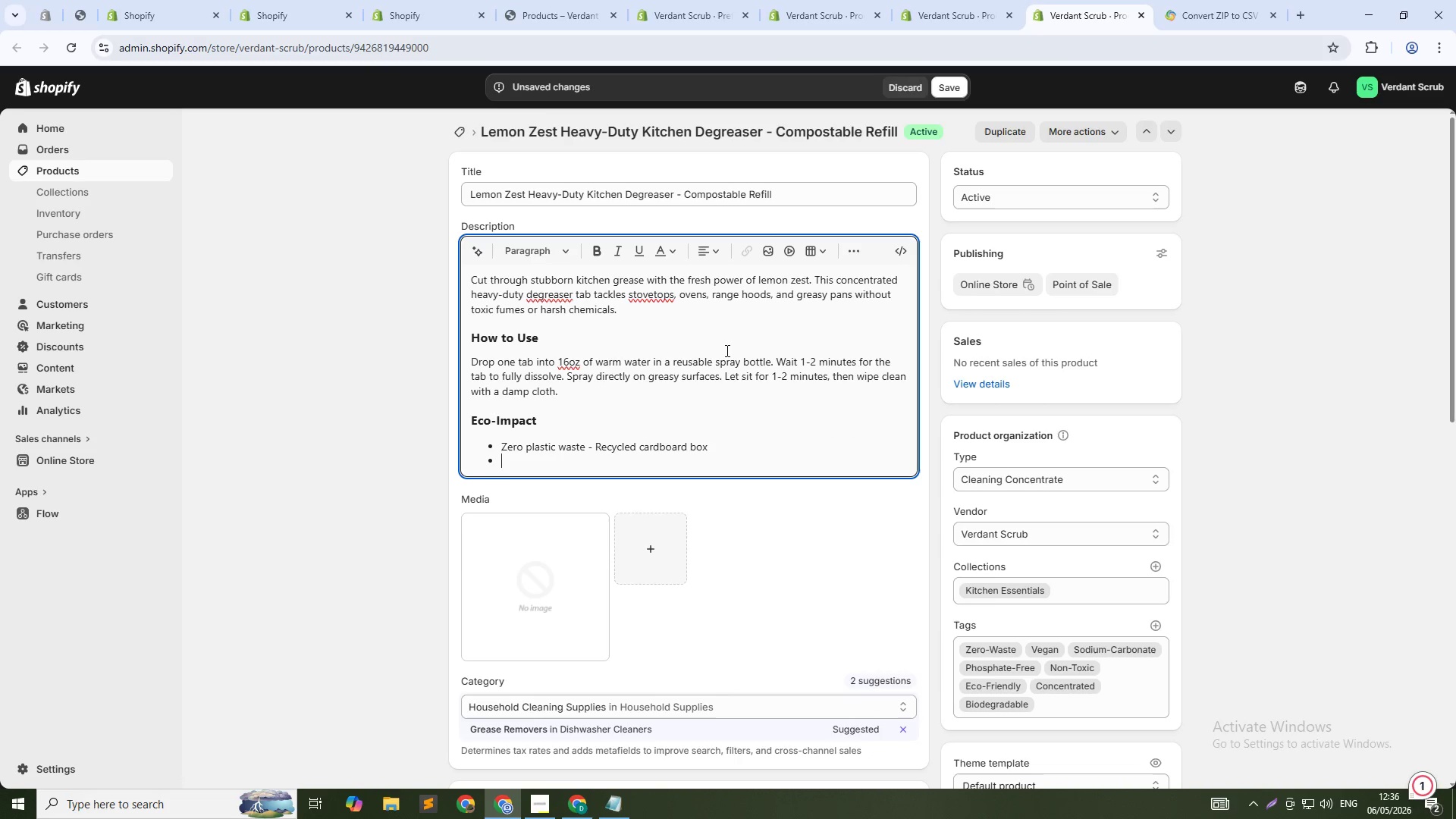 
type(Biodegradable - plant )
key(Backspace)
type(-based ingredients)
 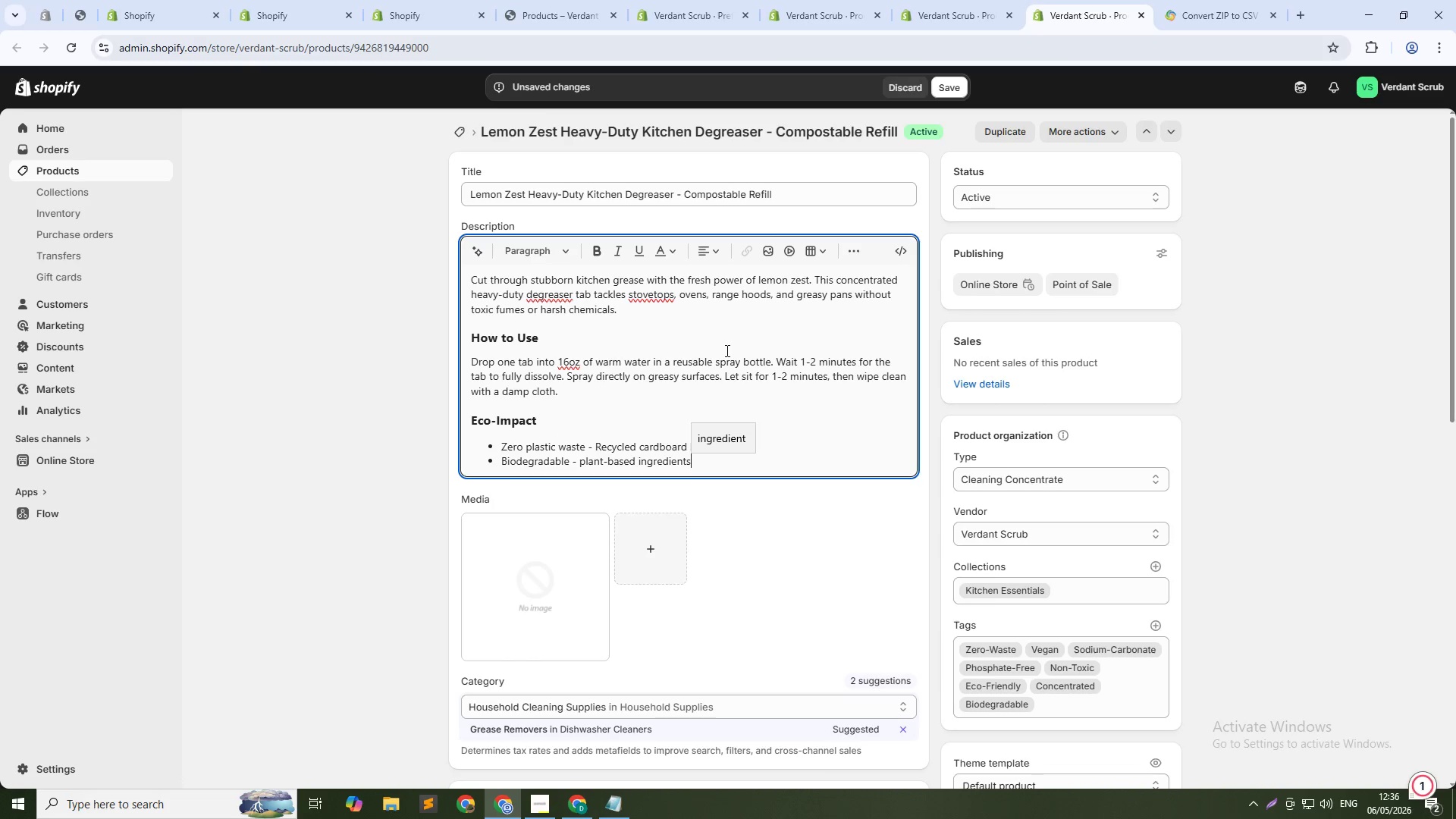 
key(Enter)
 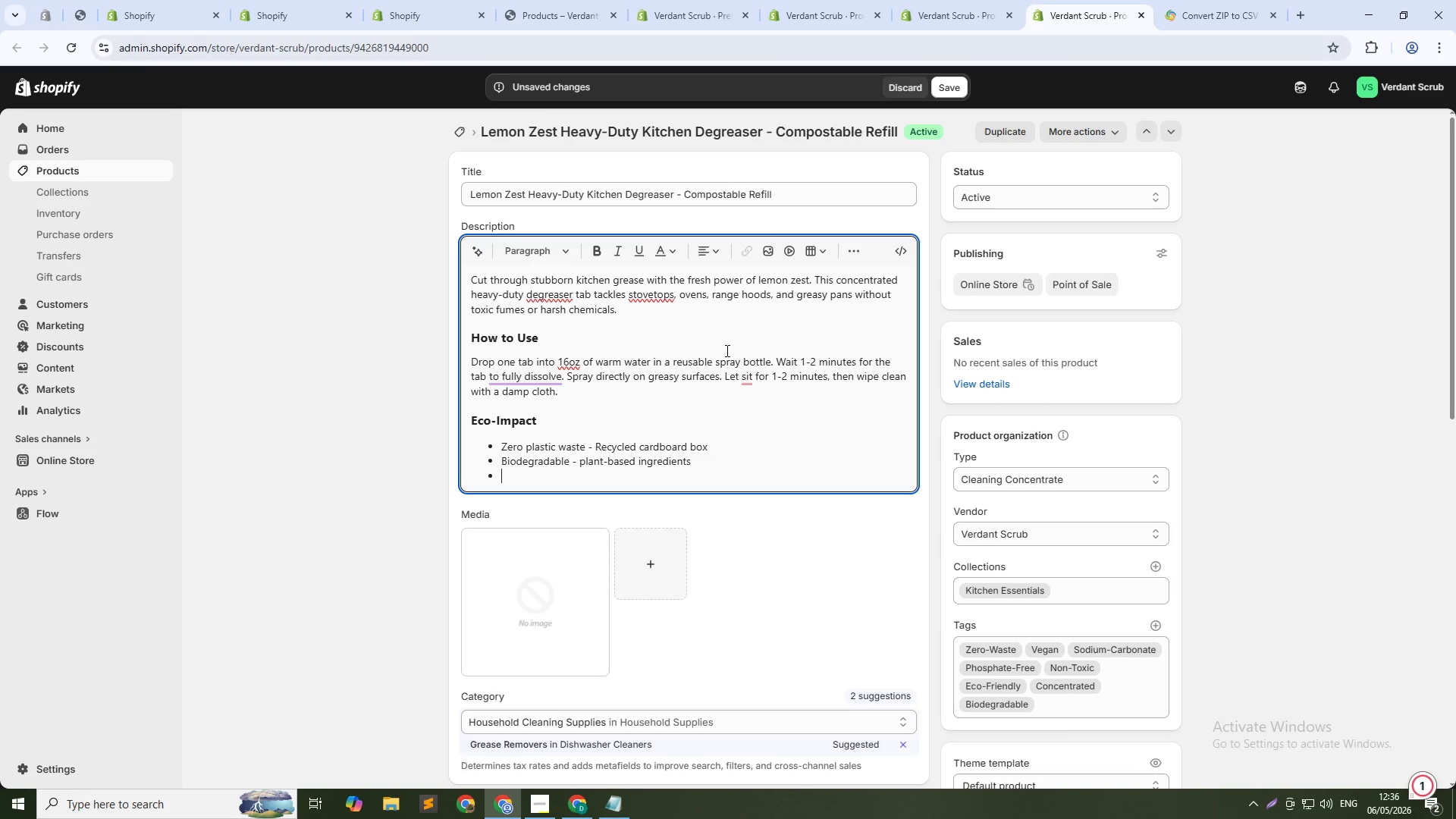 
type(Vegan & crulty-free)
 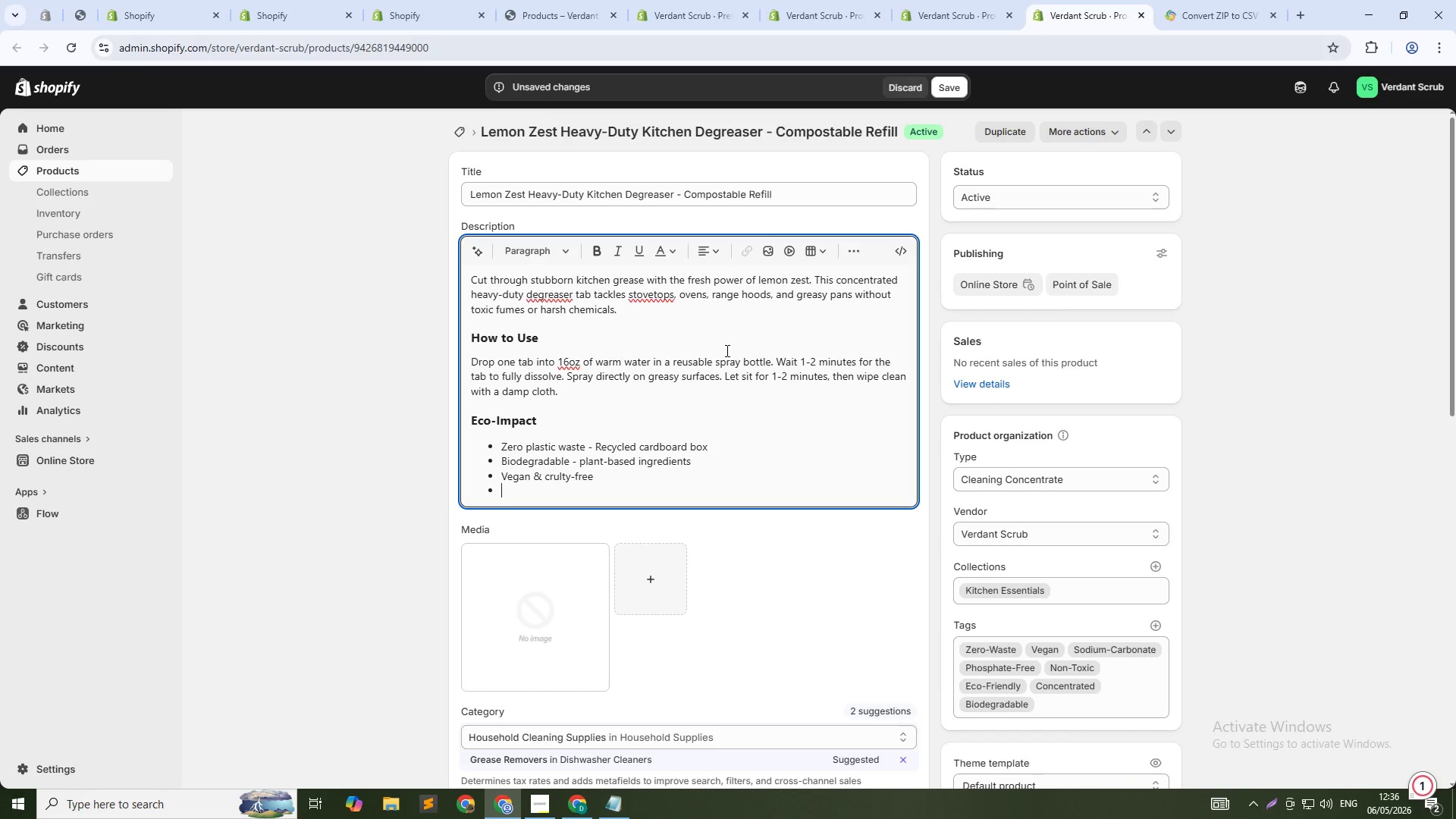 
 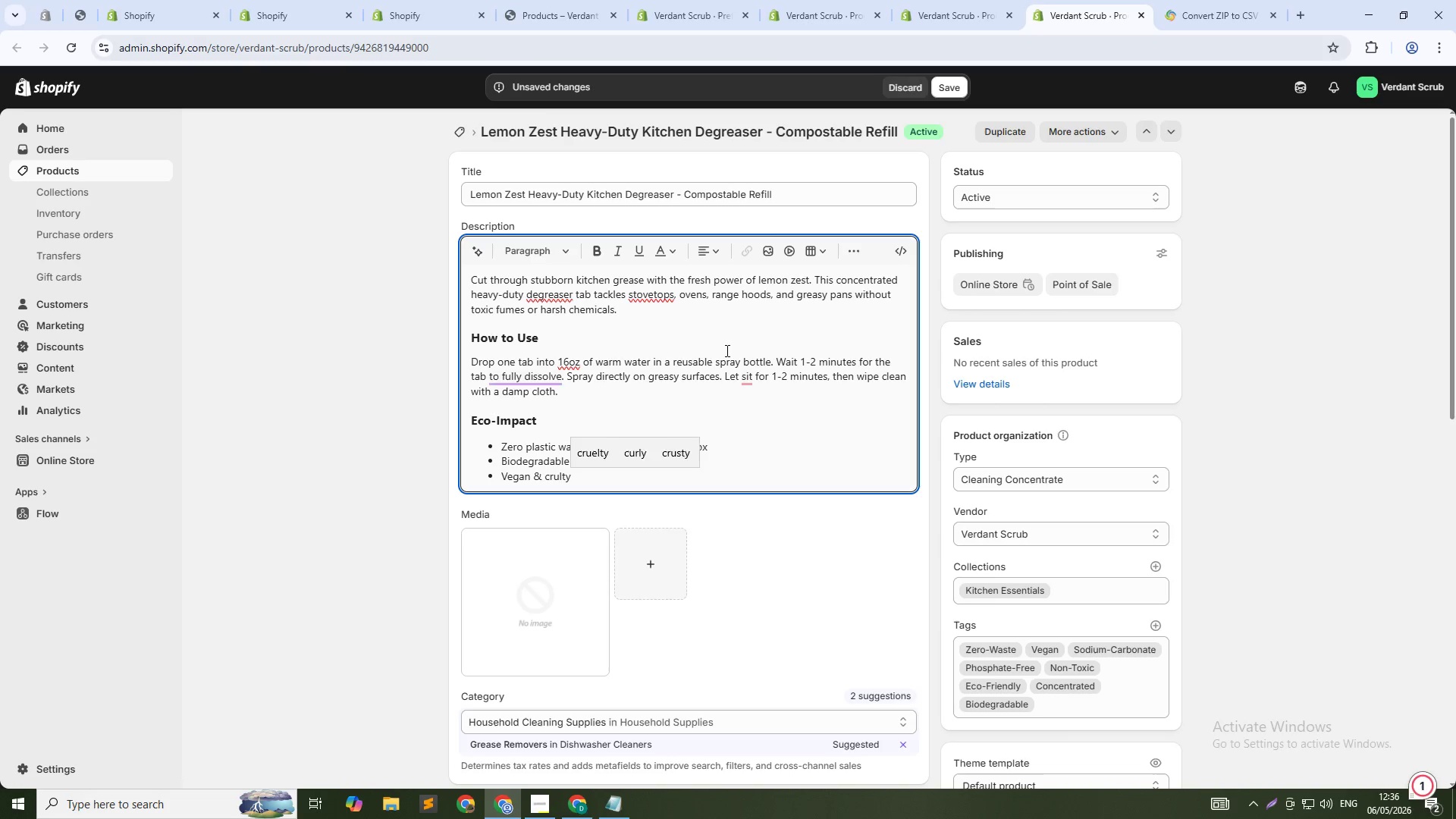 
key(Enter)
 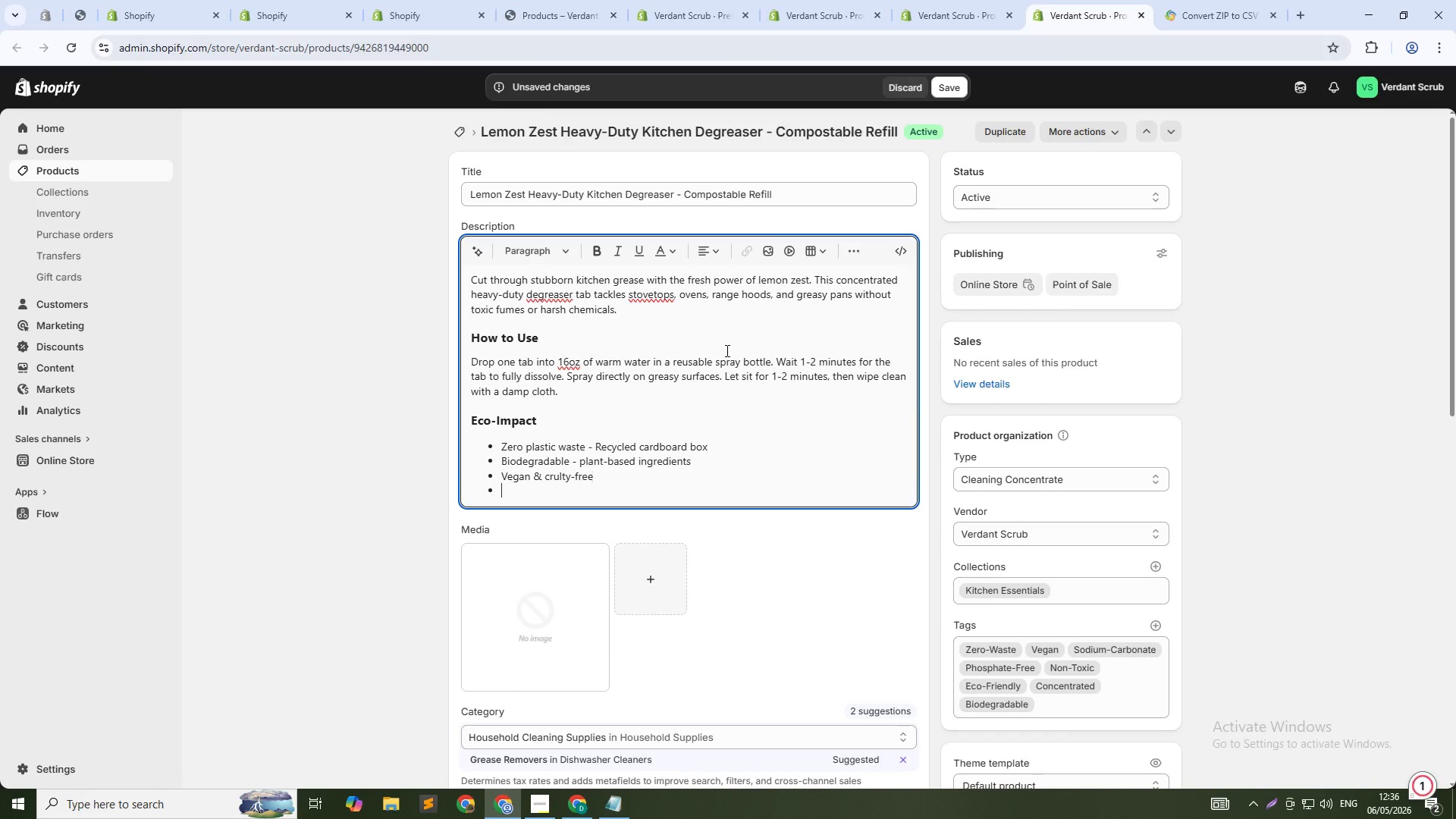 
type(Phosphate)
 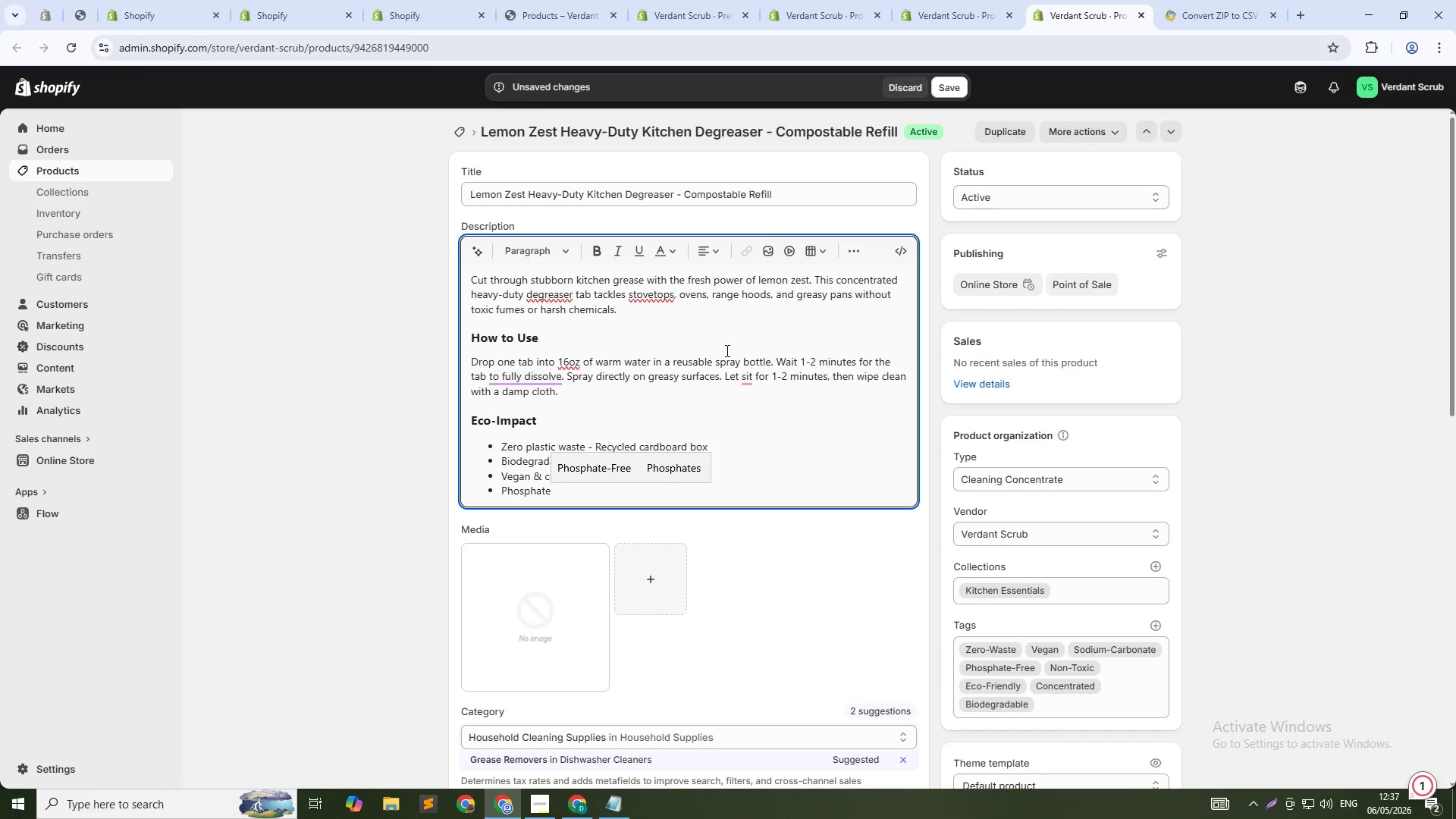 
wait(7.69)
 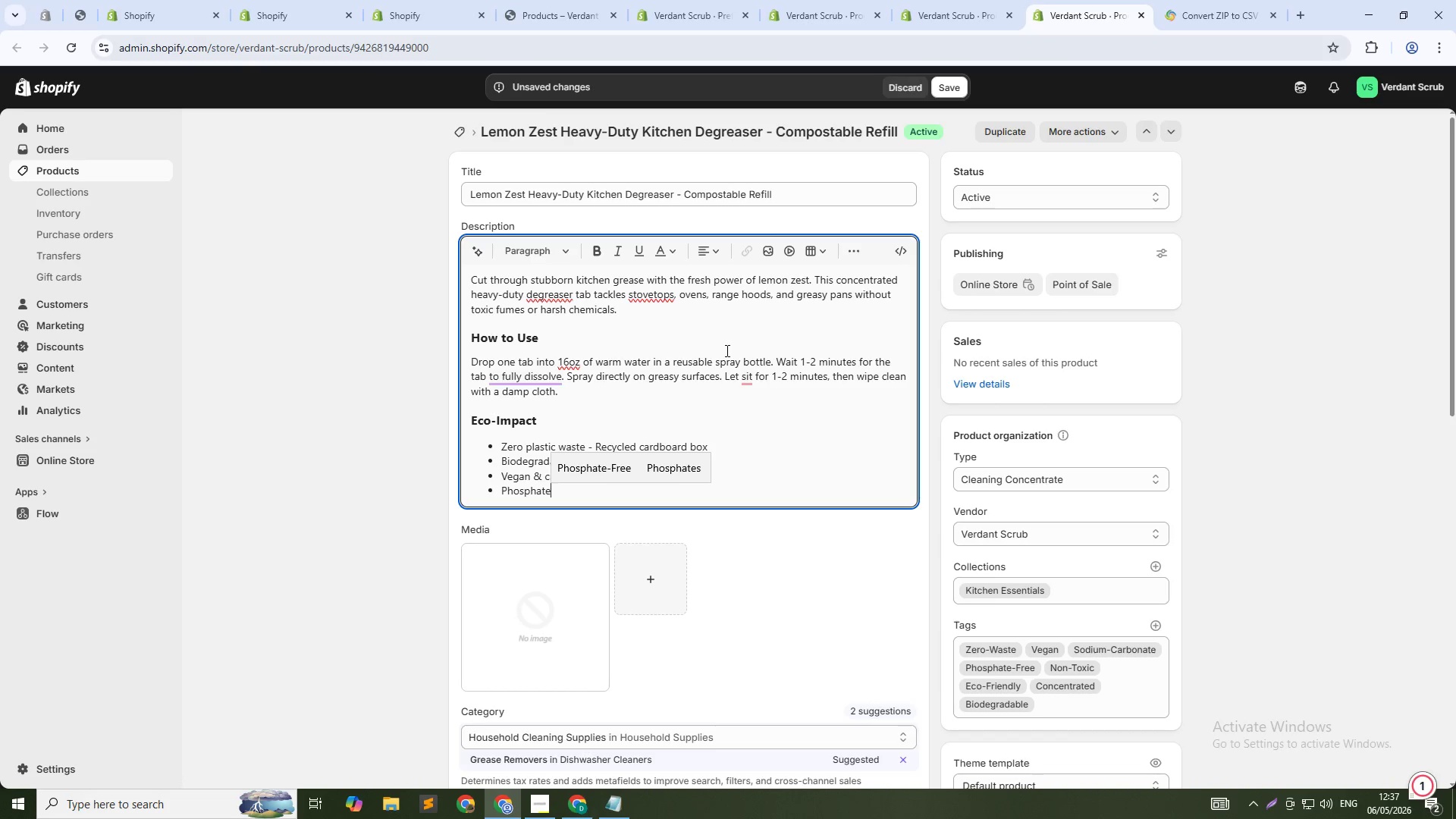 
type(-free)
 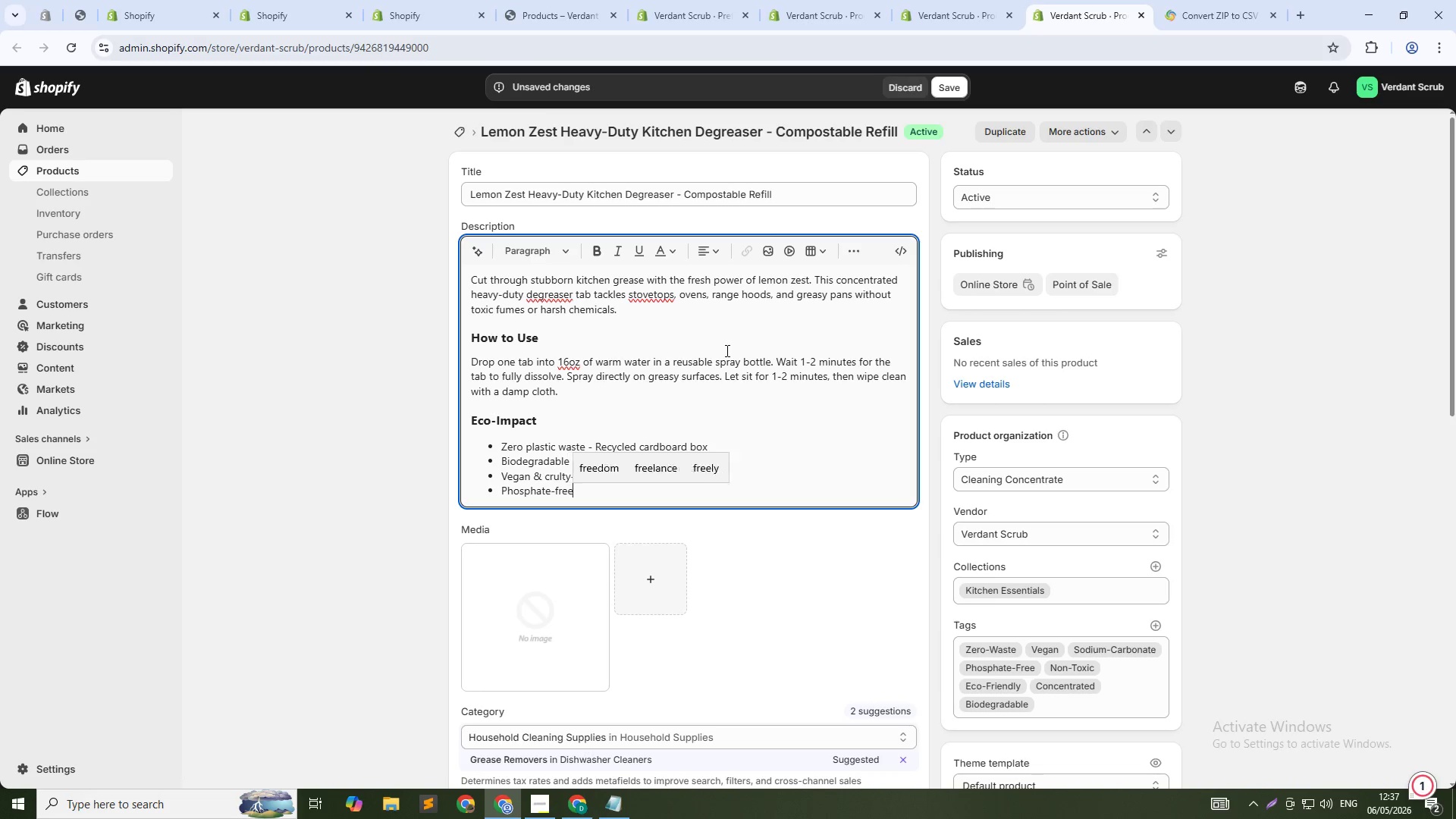 
key(Enter)
 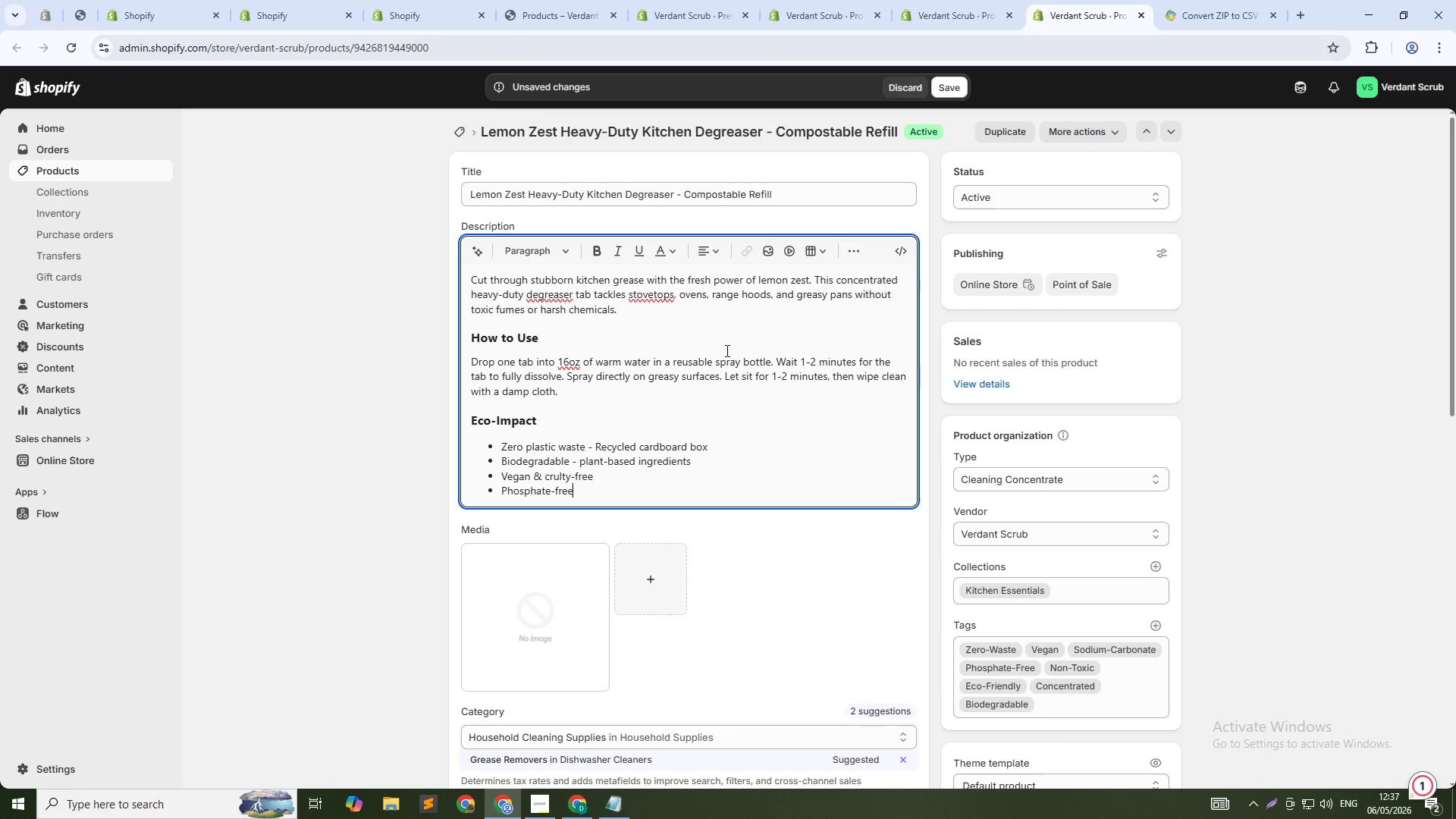 
type(Not pet-safe - keep away from animals)
 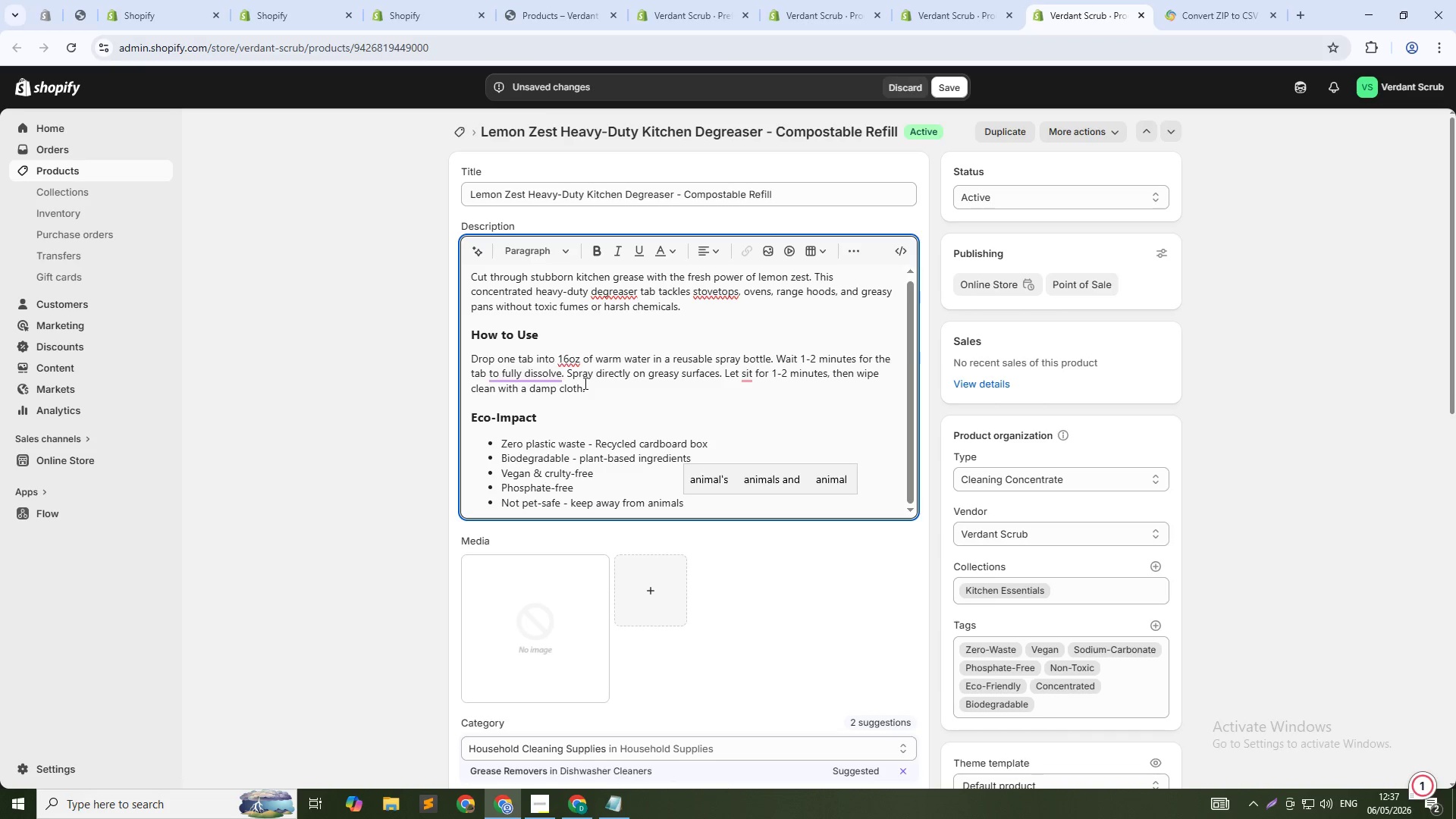 
scroll: coordinate [660, 518], scroll_direction: down, amount: 16.0
 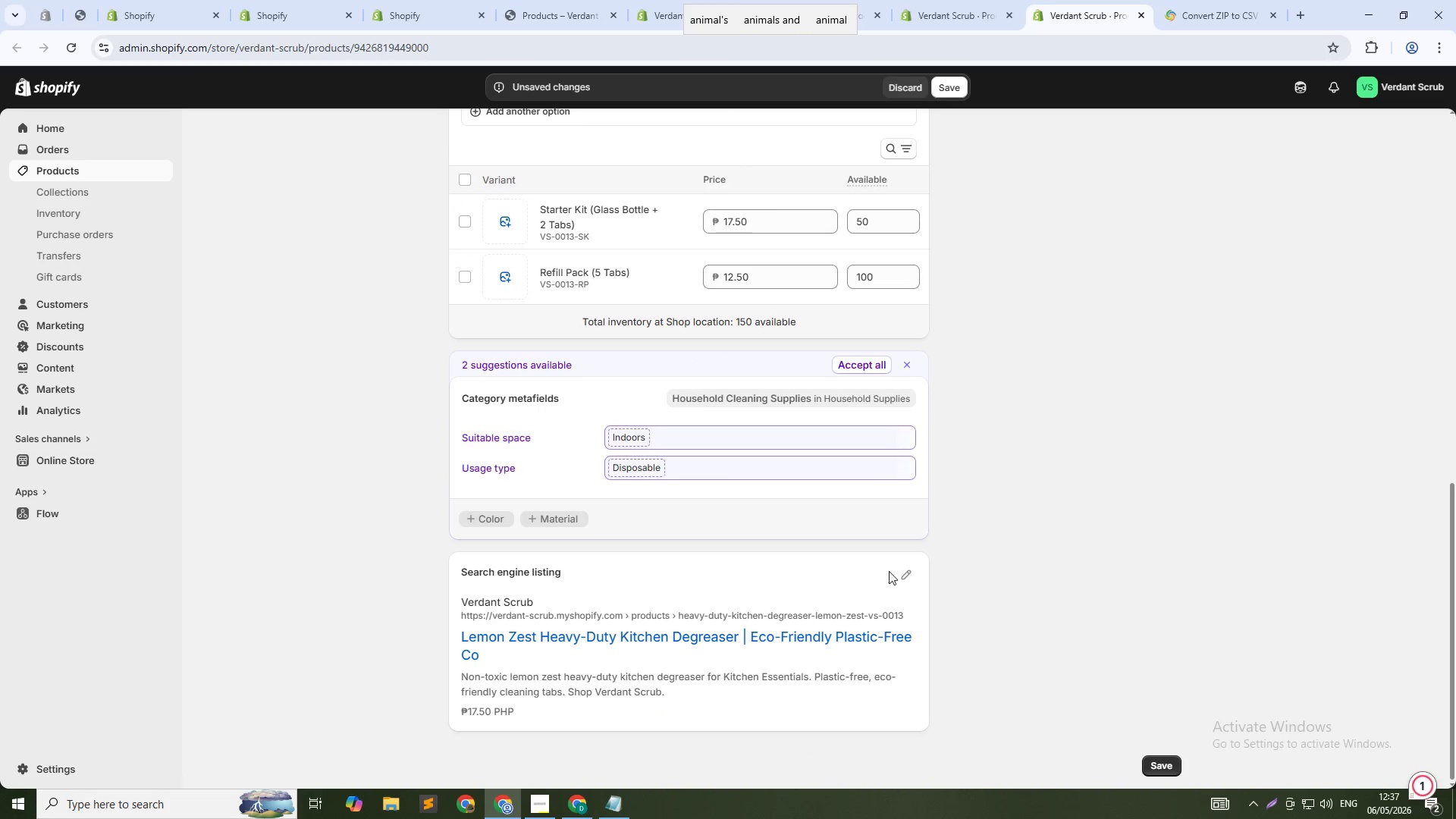 
left_click([905, 575])
 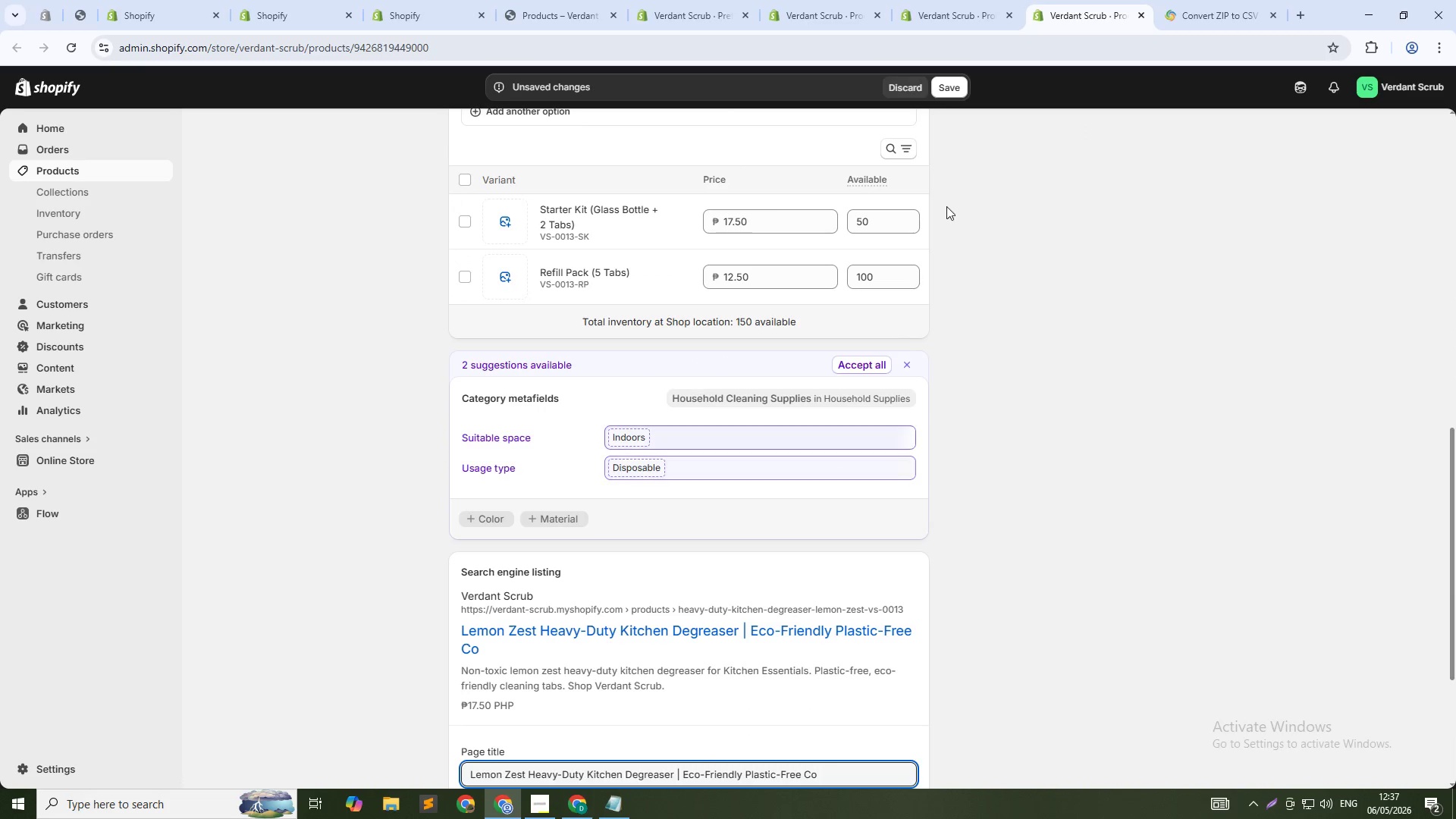 
left_click([950, 0])
 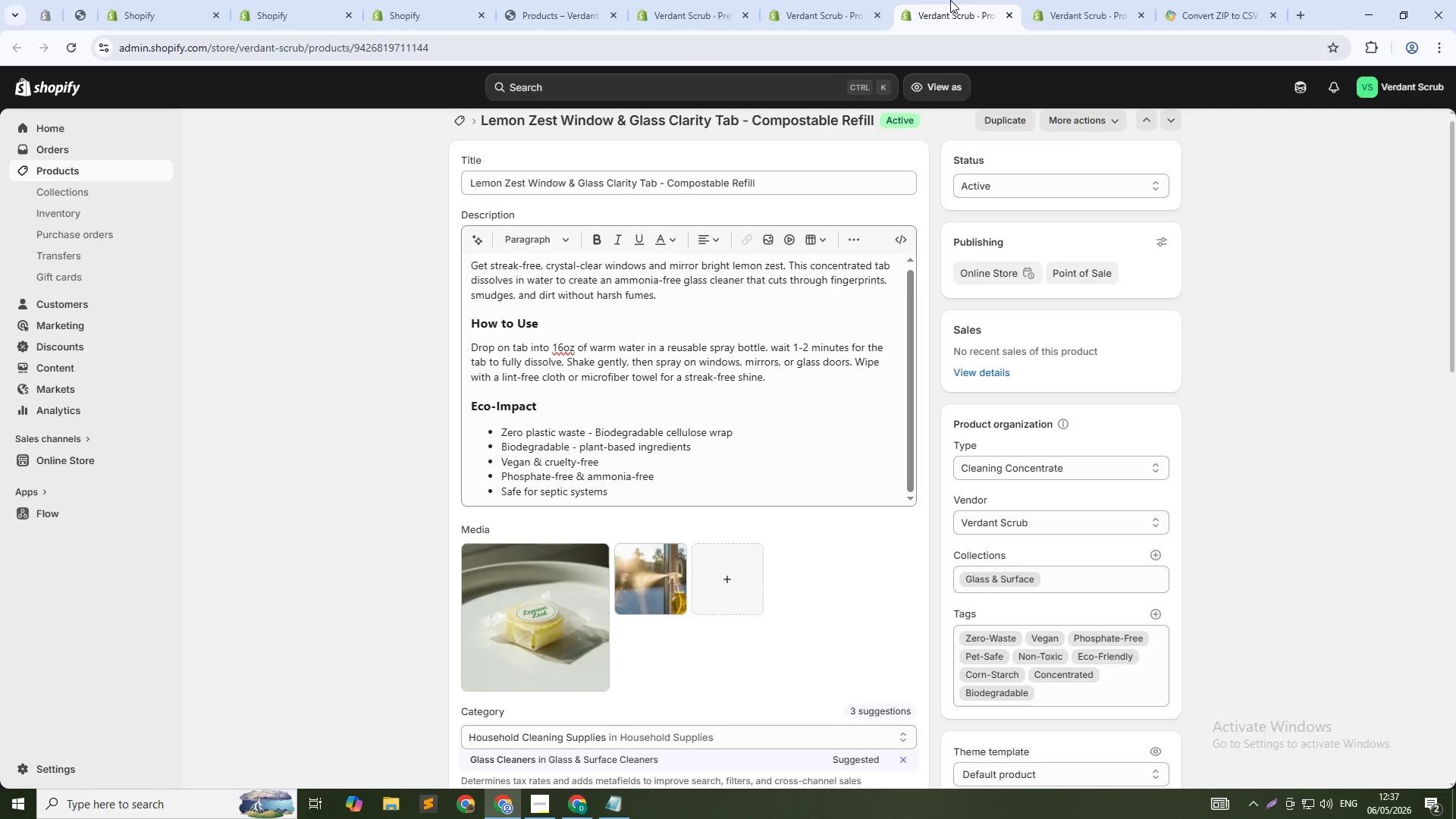 
middle_click([950, 0])
 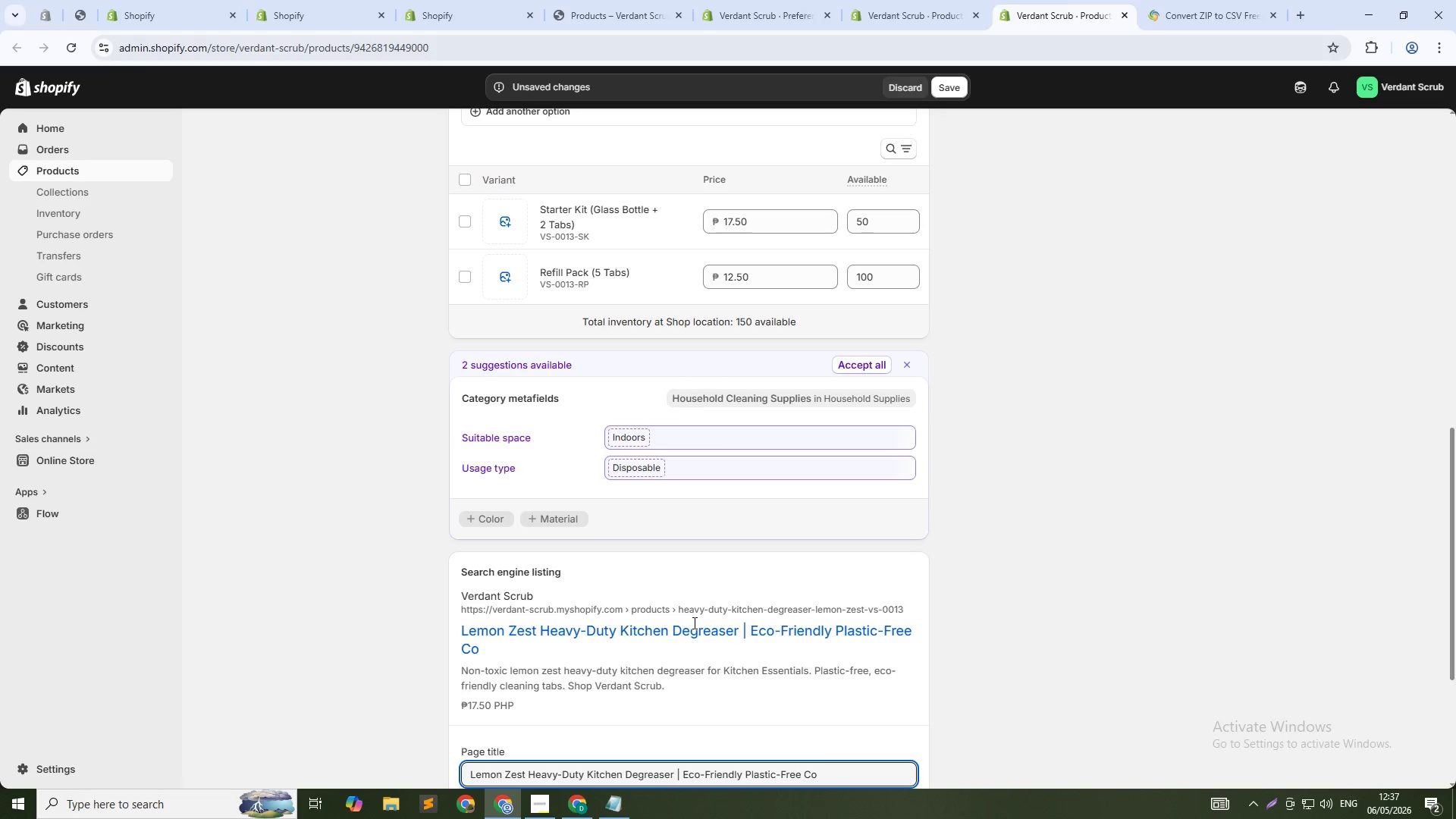 
wait(5.25)
 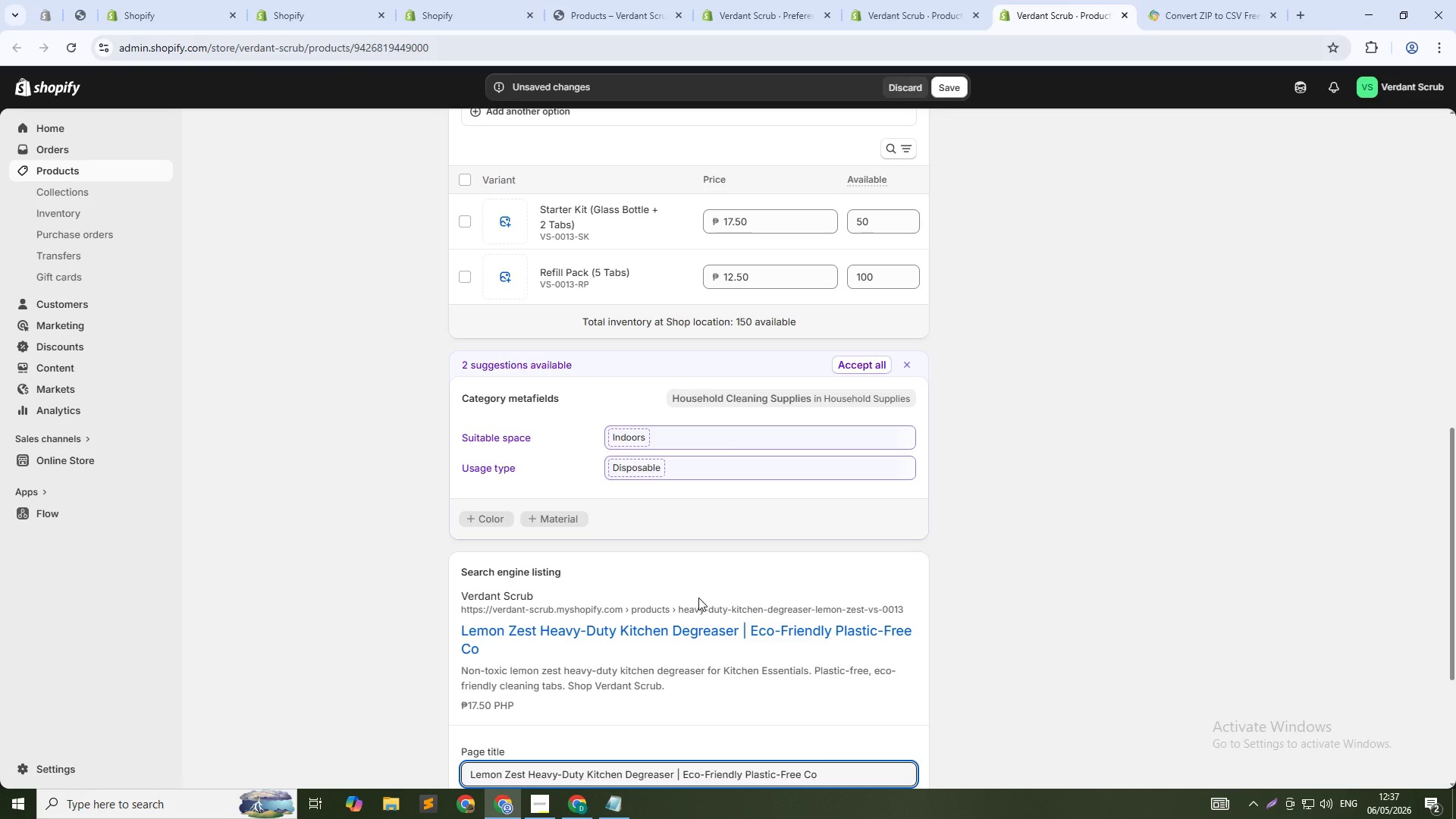 
scroll: coordinate [675, 802], scroll_direction: down, amount: 9.0
 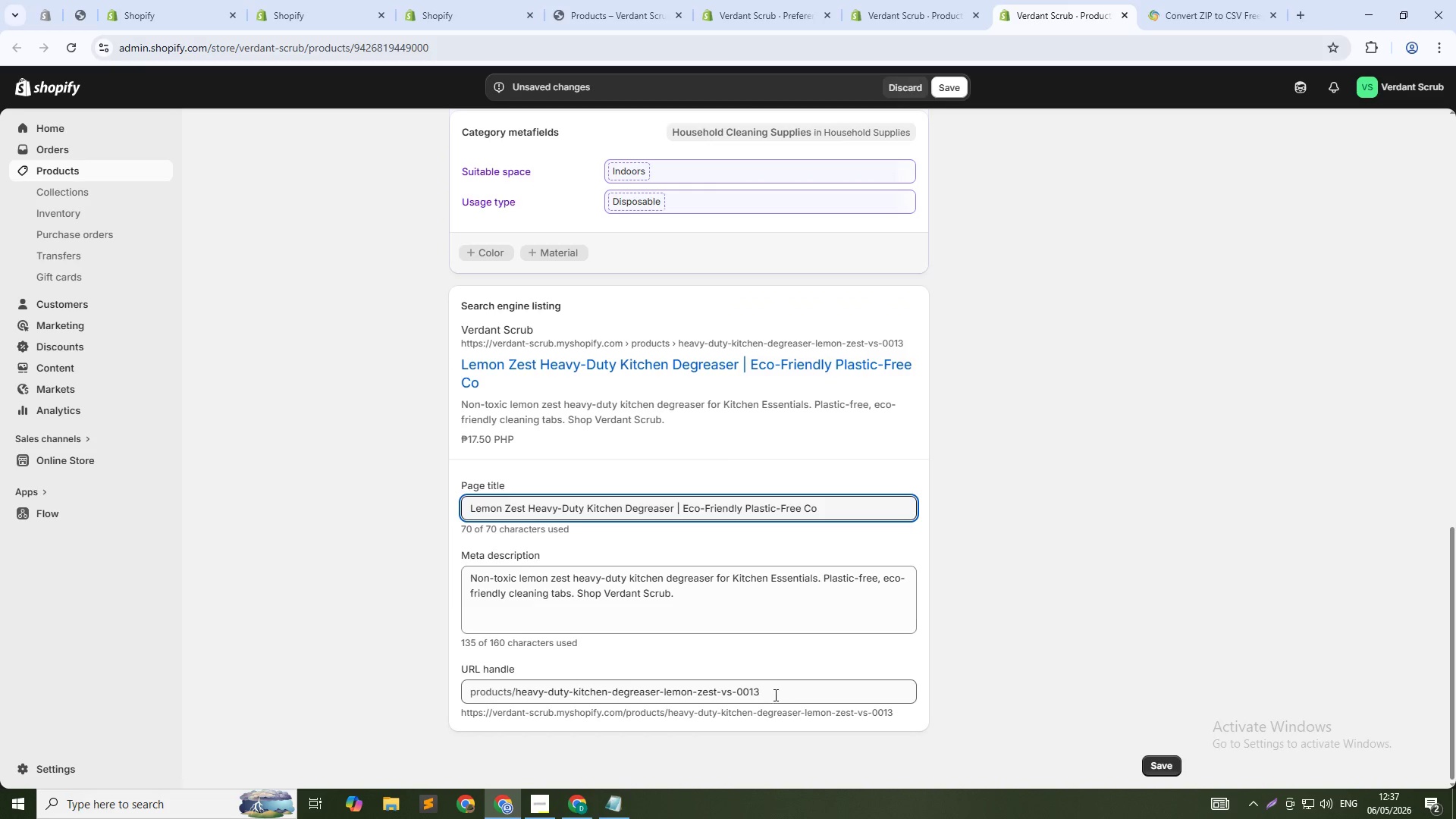 
left_click([774, 695])
 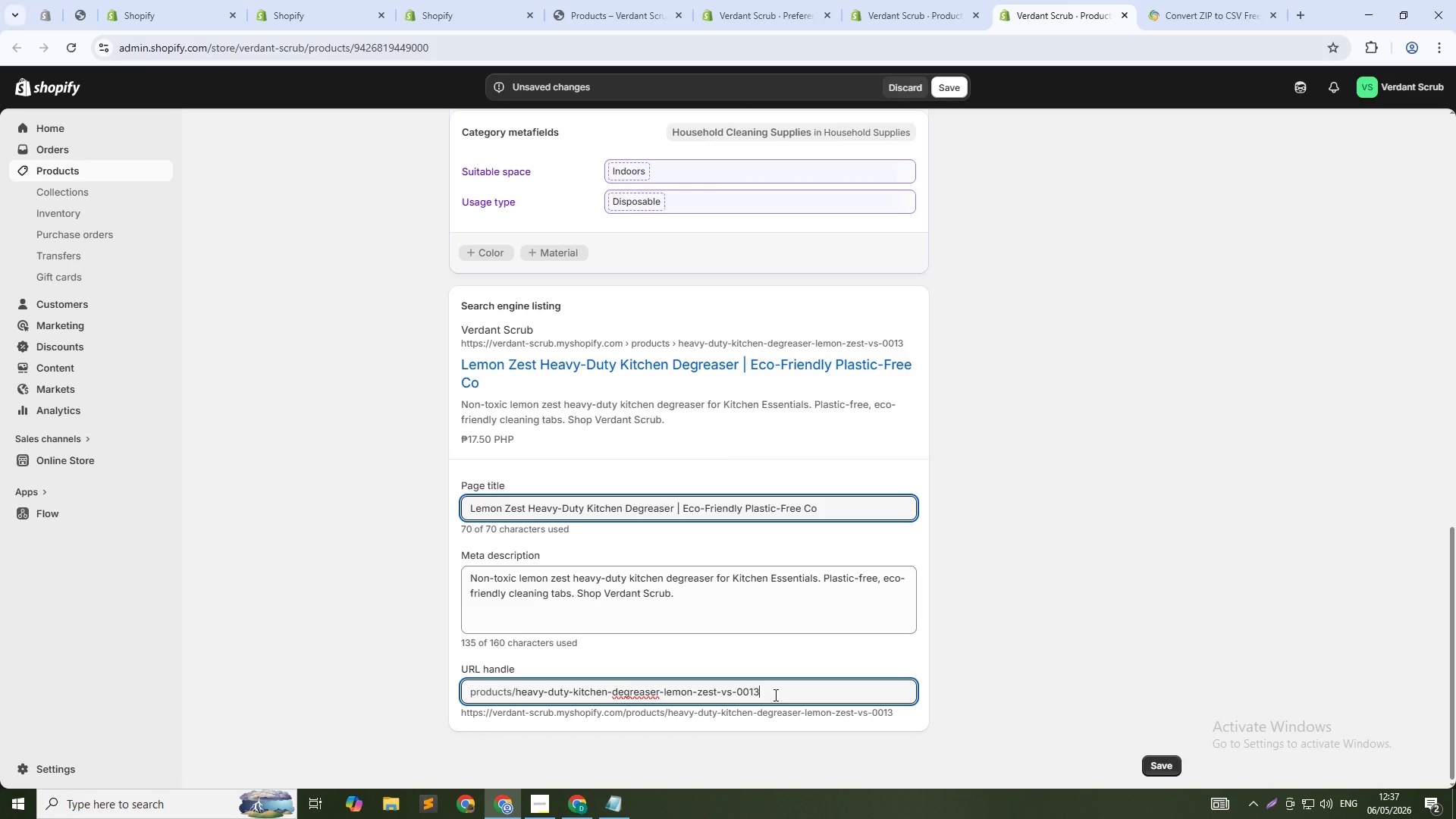 
key(Control+Shift+ArrowLeft)
 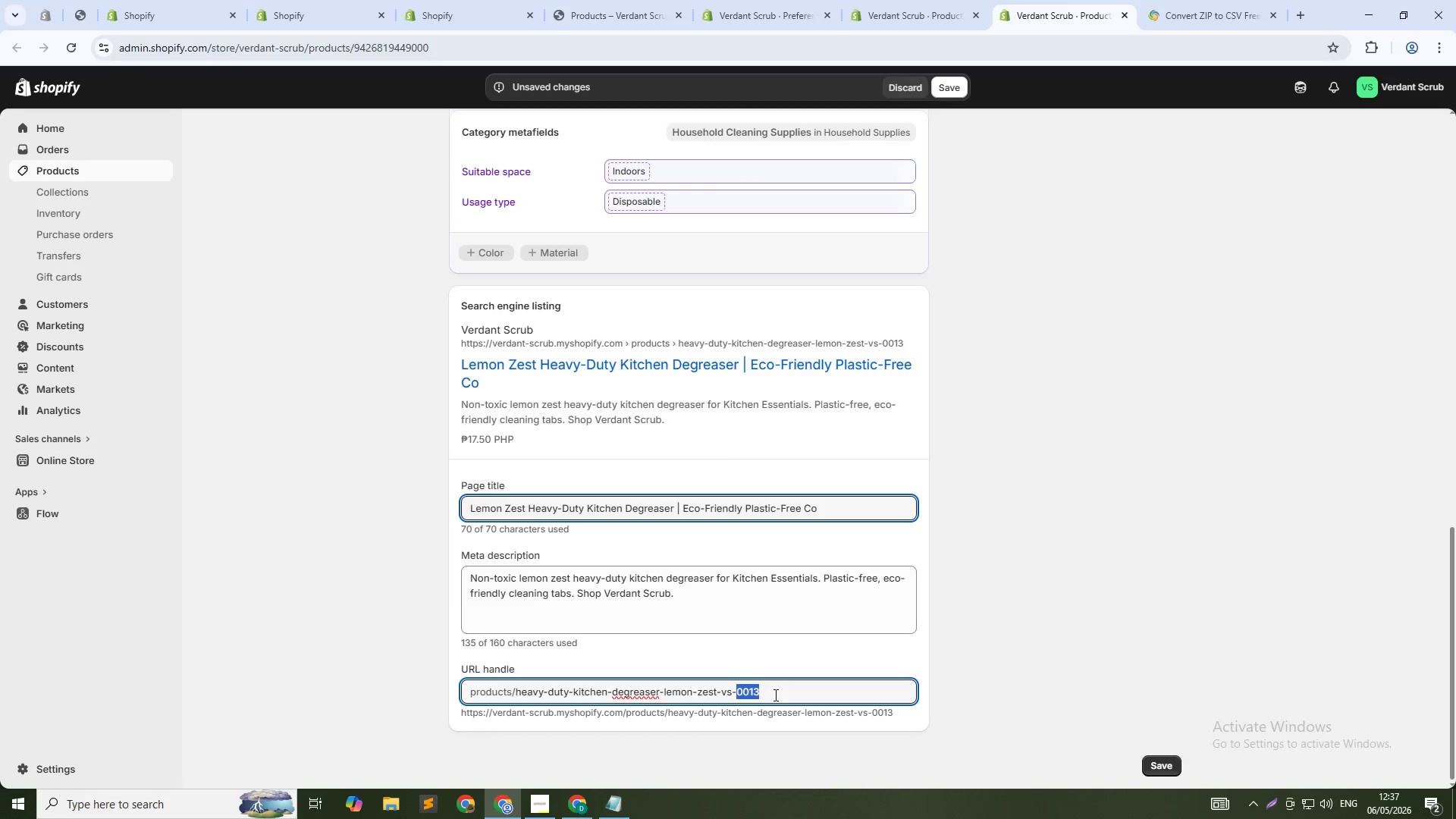 
key(Control+Shift+ArrowLeft)
 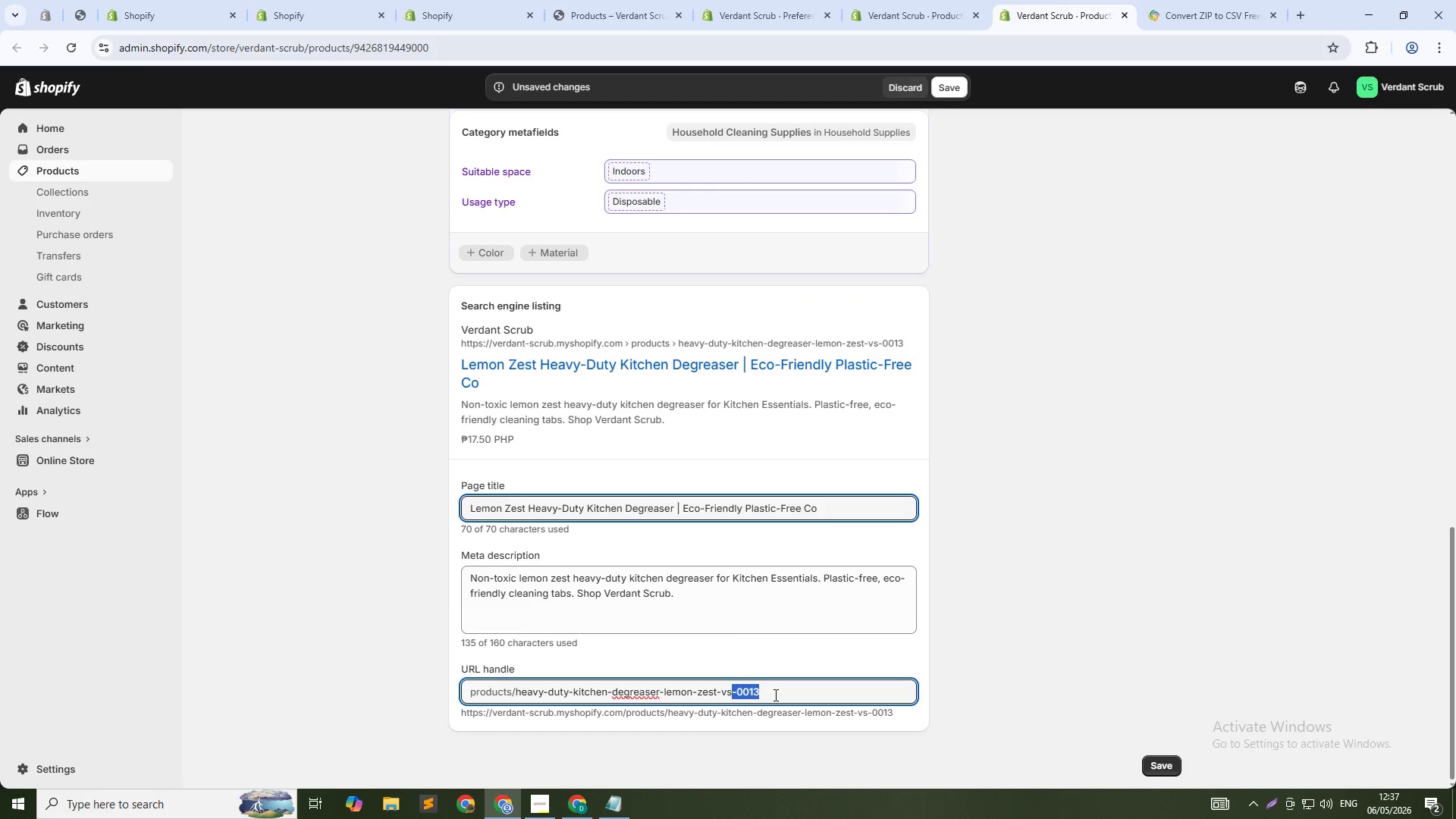 
key(Control+Shift+ArrowLeft)
 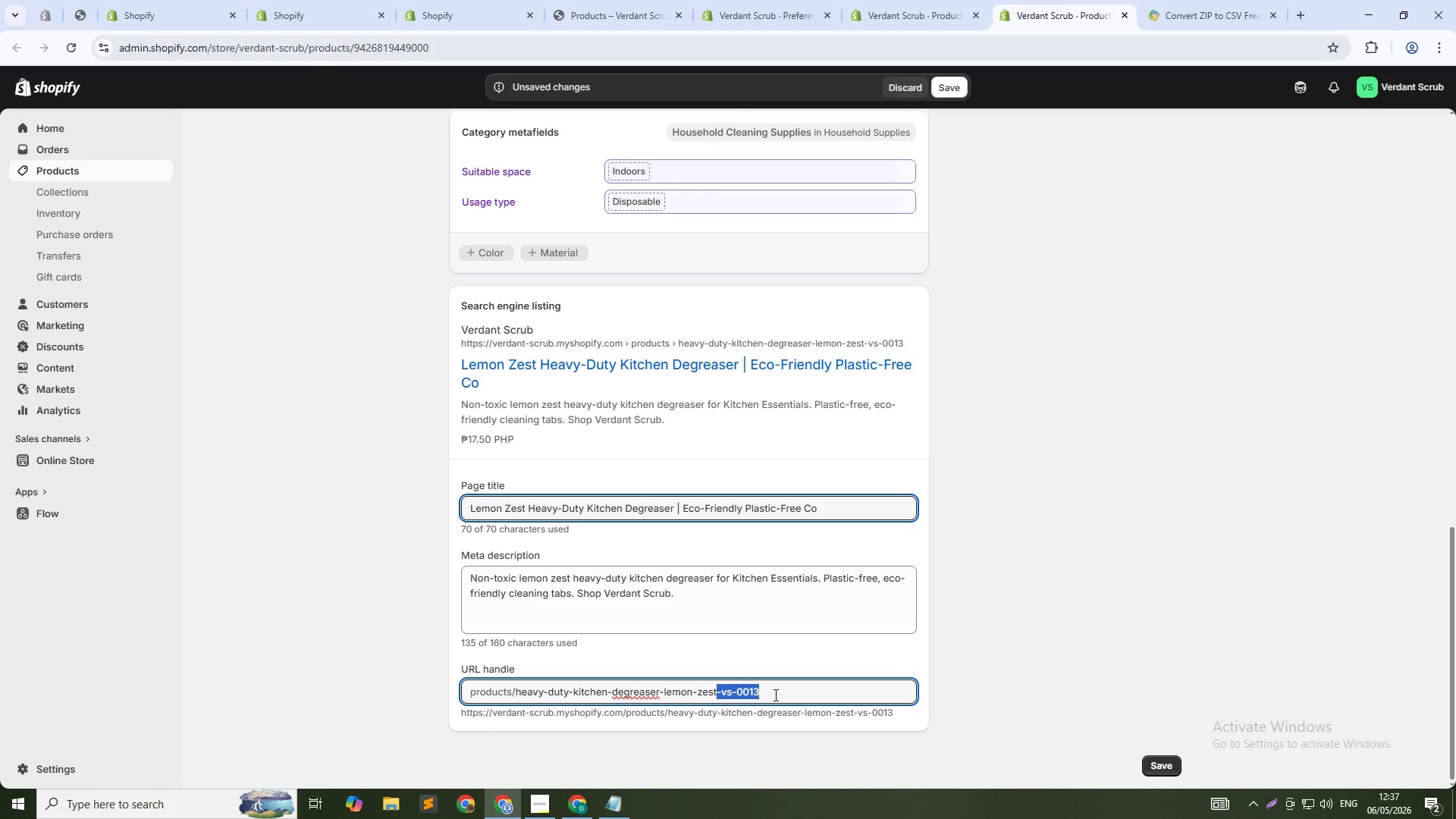 
key(Control+Shift+ArrowLeft)
 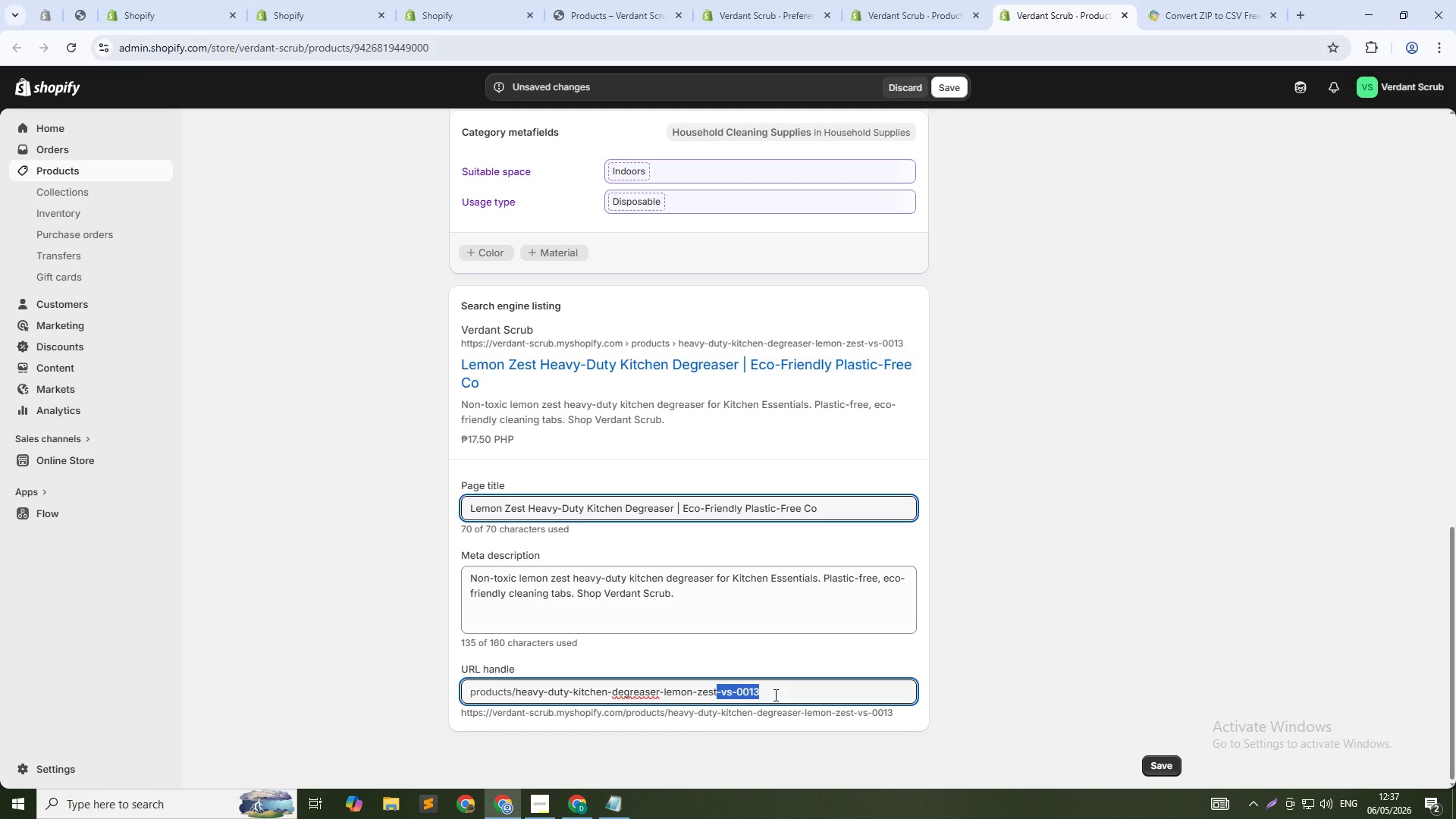 
key(Backspace)
 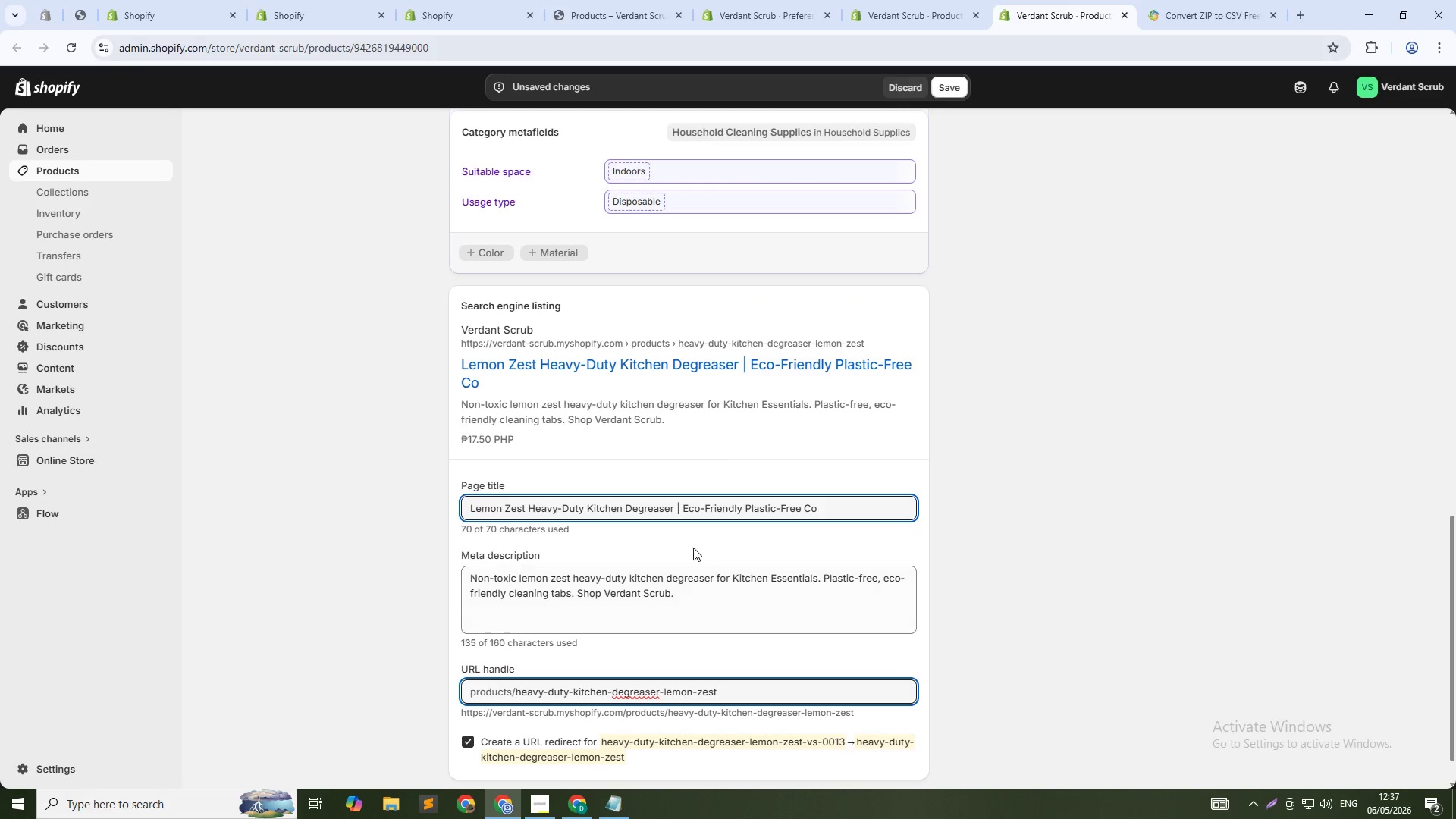 
left_click([673, 509])
 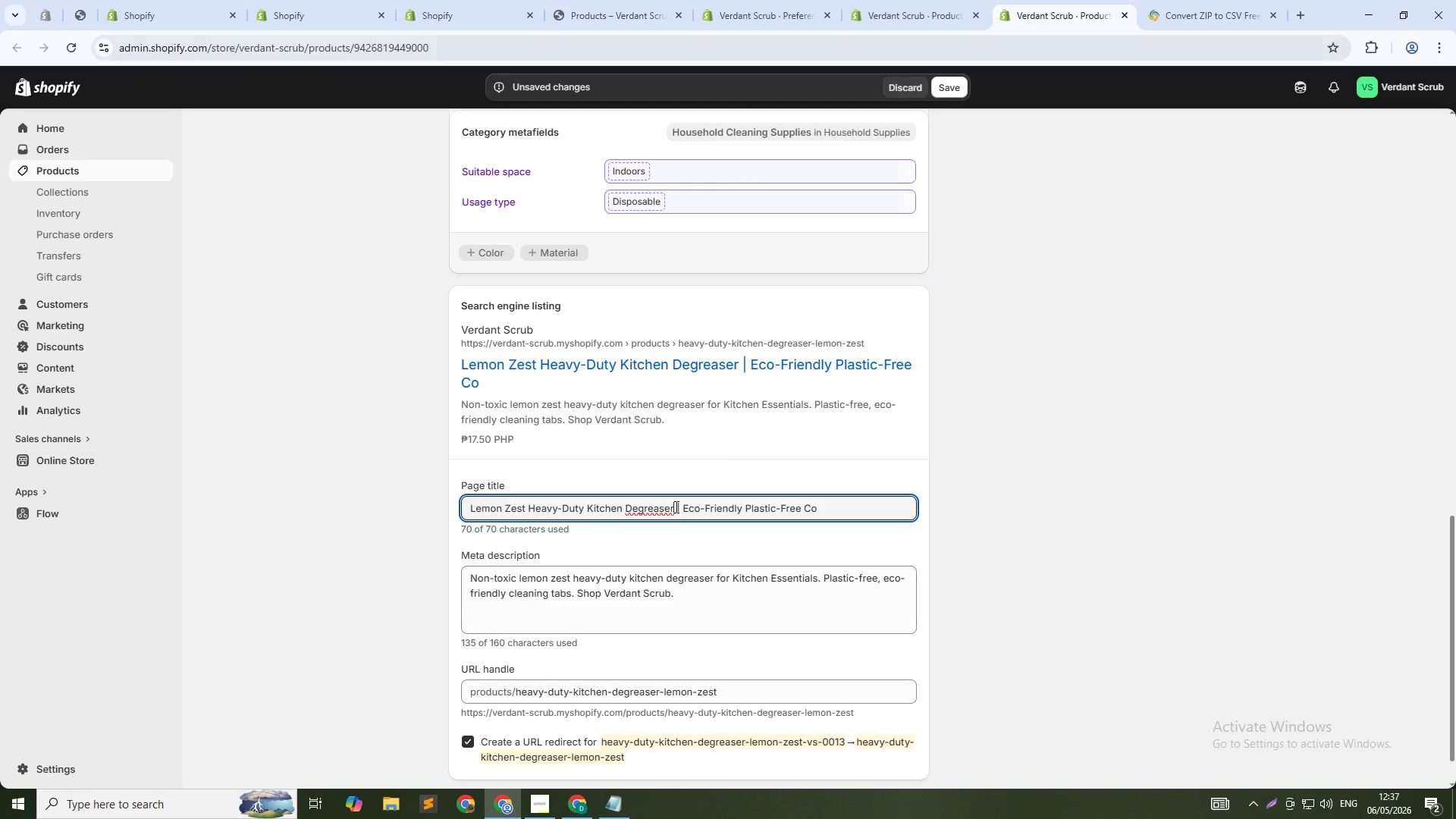 
key(Control+Shift+ArrowDown)
 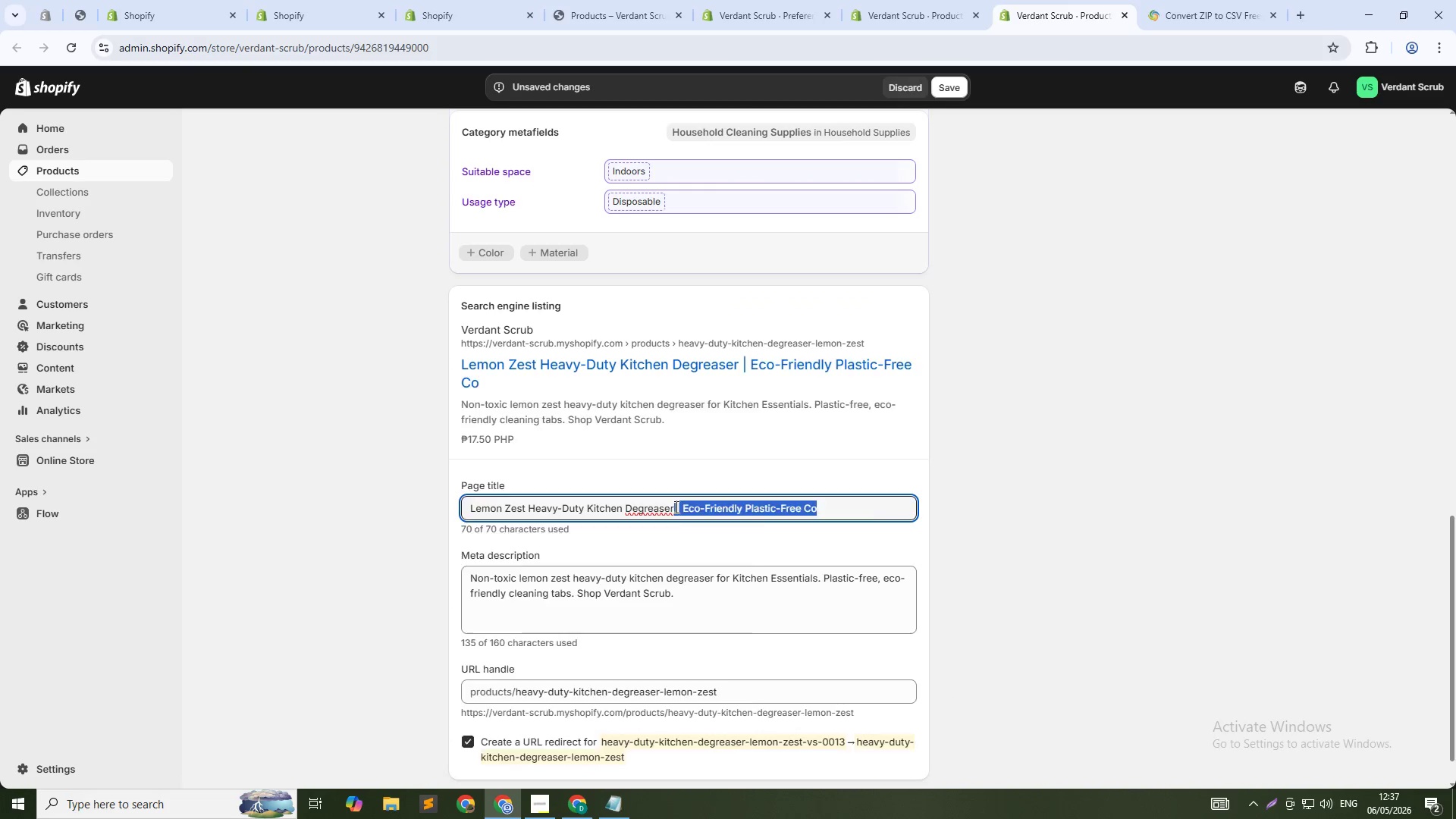 
key(Backspace)
 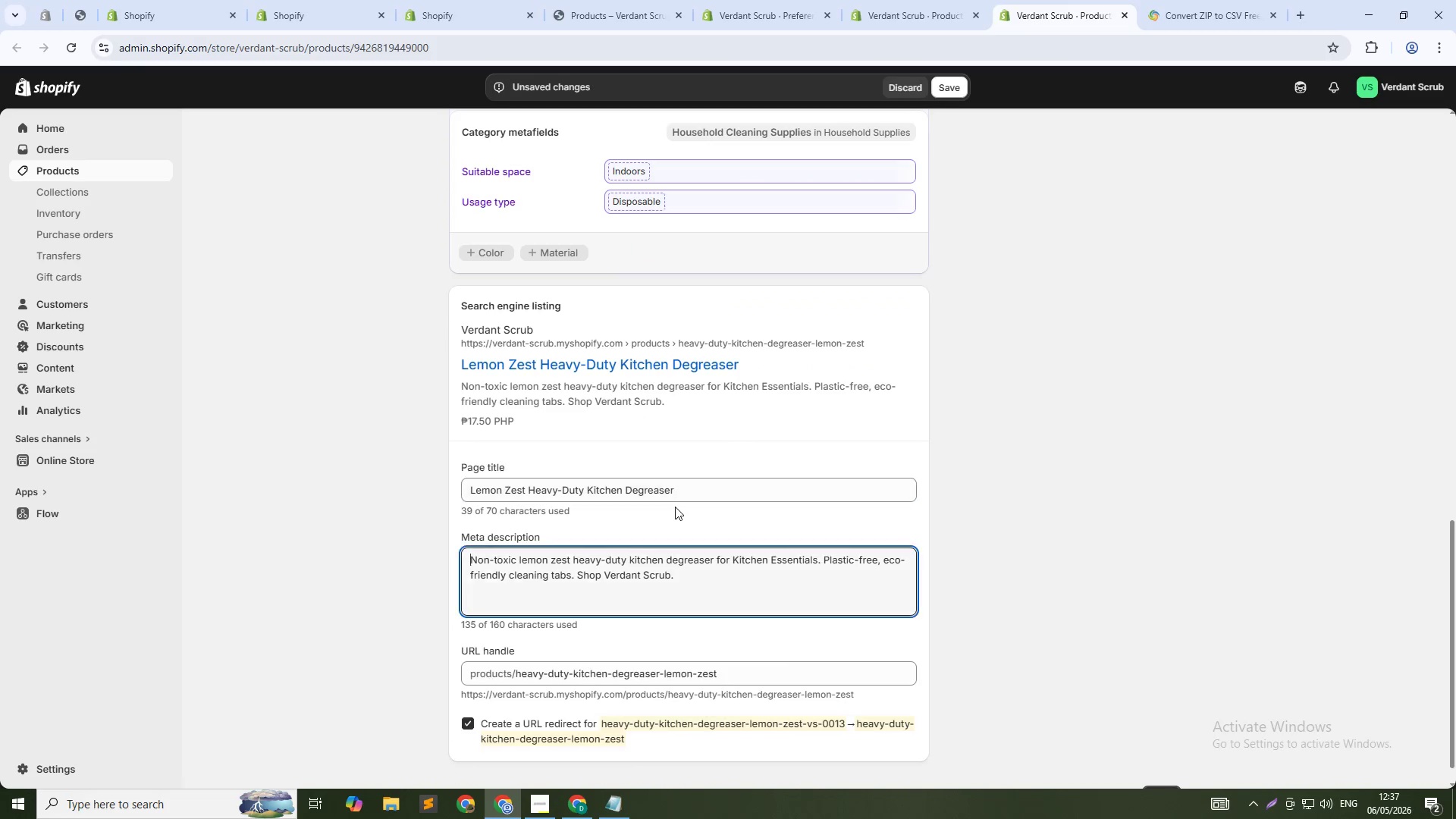 
key(Tab)
 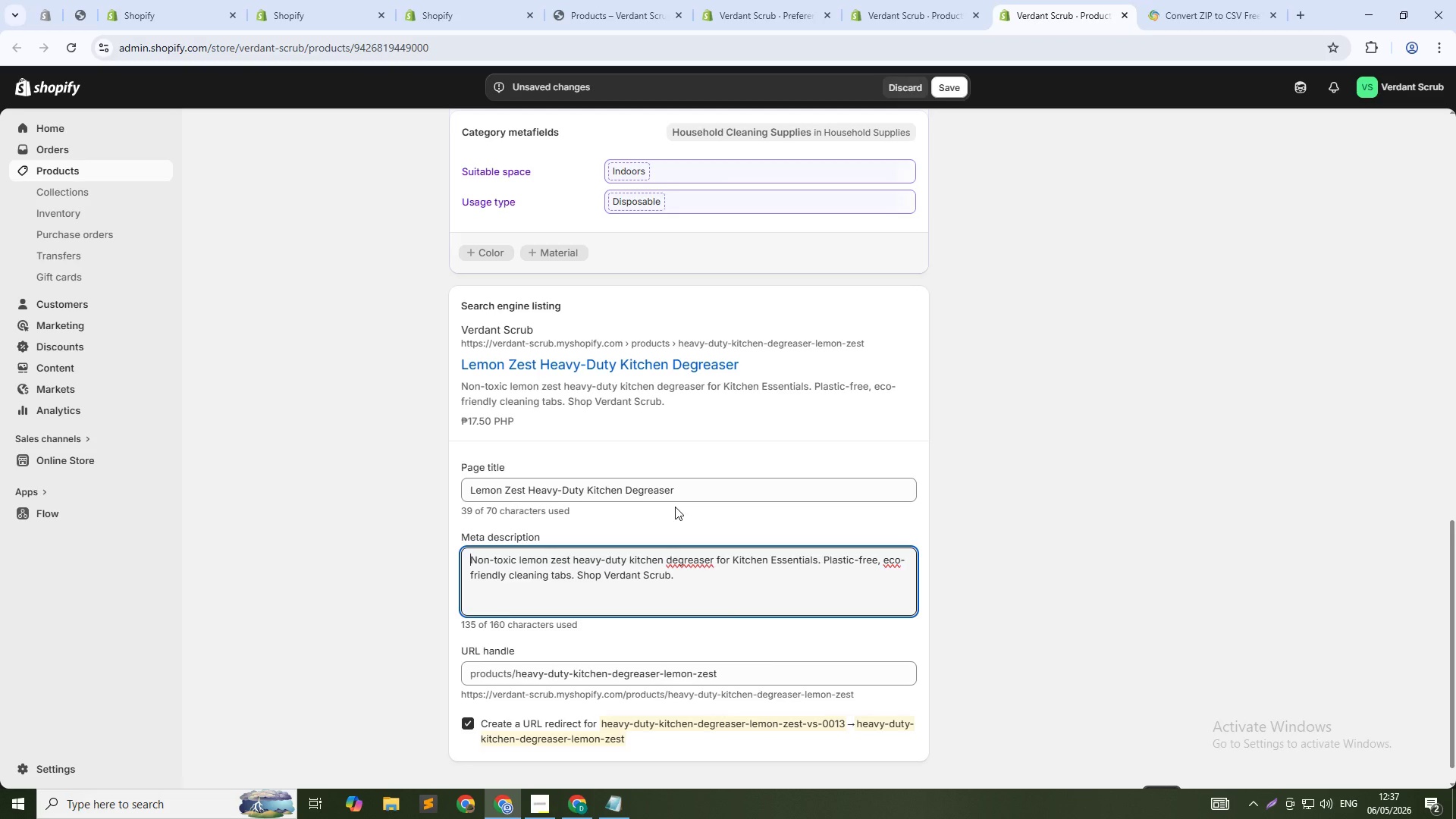 
key(Control+A)
 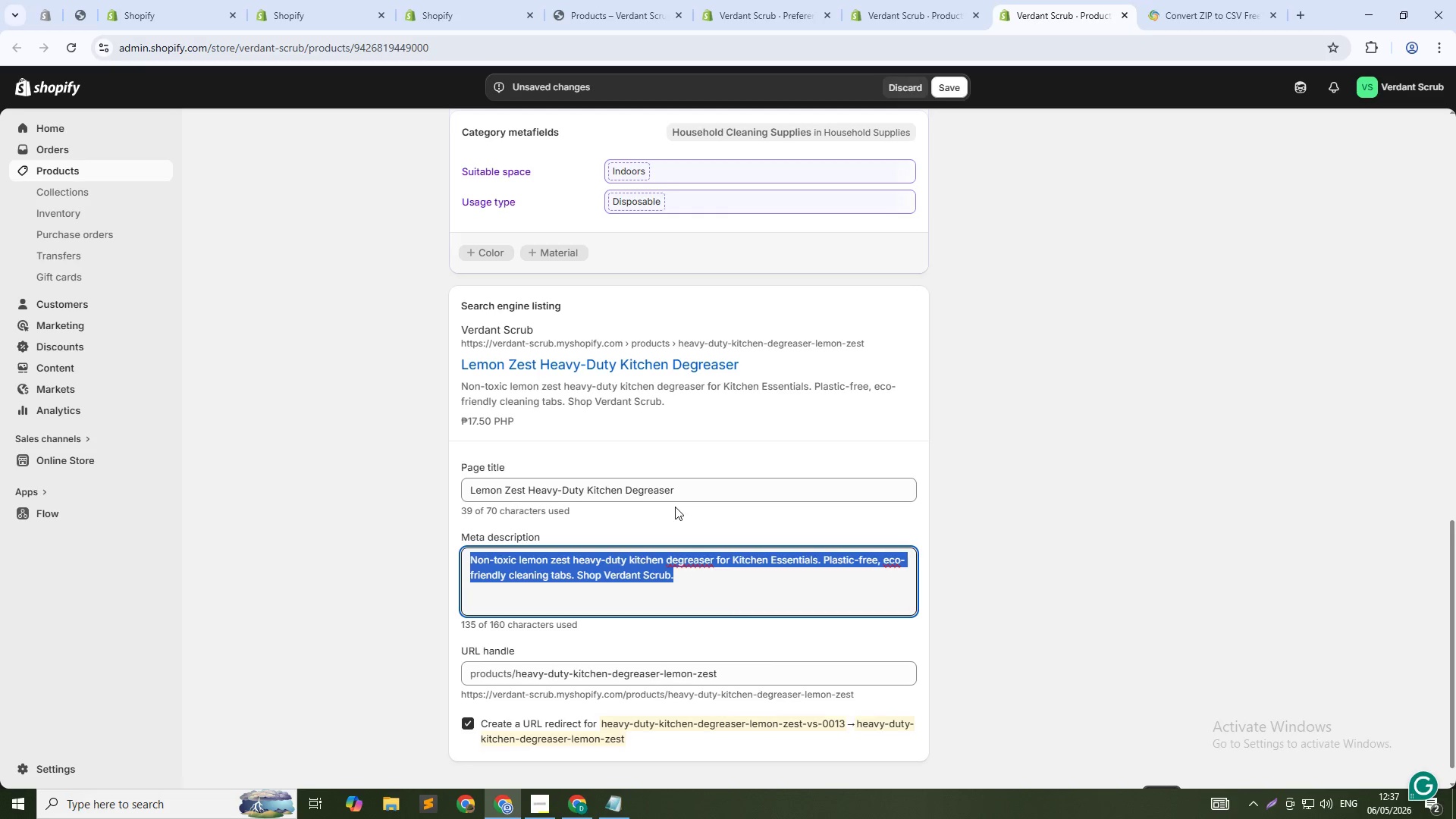 
type(Heavy-duty lemon zest kith)
key(Backspace)
type(chen degreaser tablet. Cuts grease without toc)
key(Backspace)
type(xic fumes. Plastic-free, vegan, phosphate-free )
key(Backspace)
type(. Zero waste. Shop now.)
 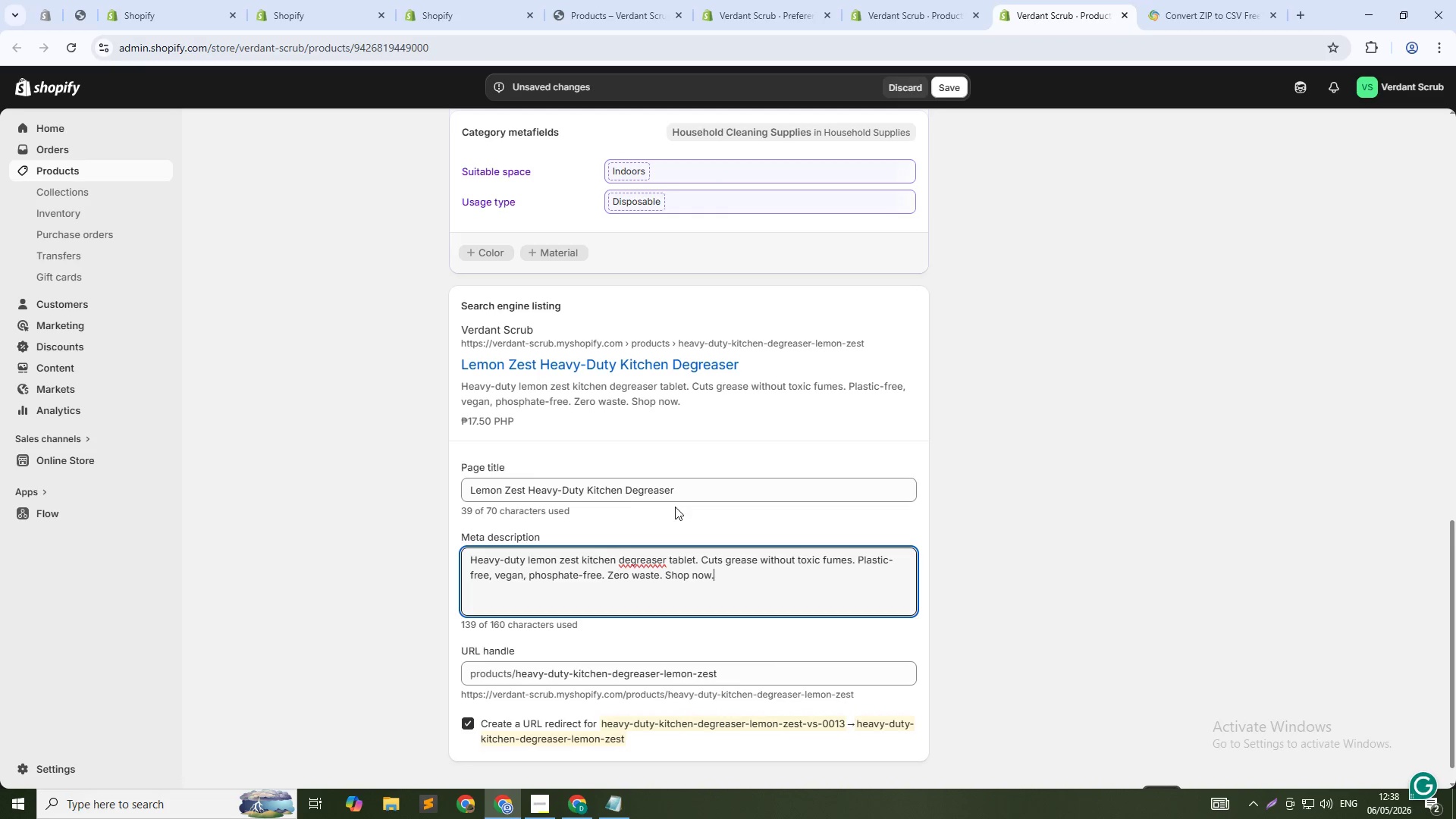 
scroll: coordinate [659, 543], scroll_direction: up, amount: 11.0
 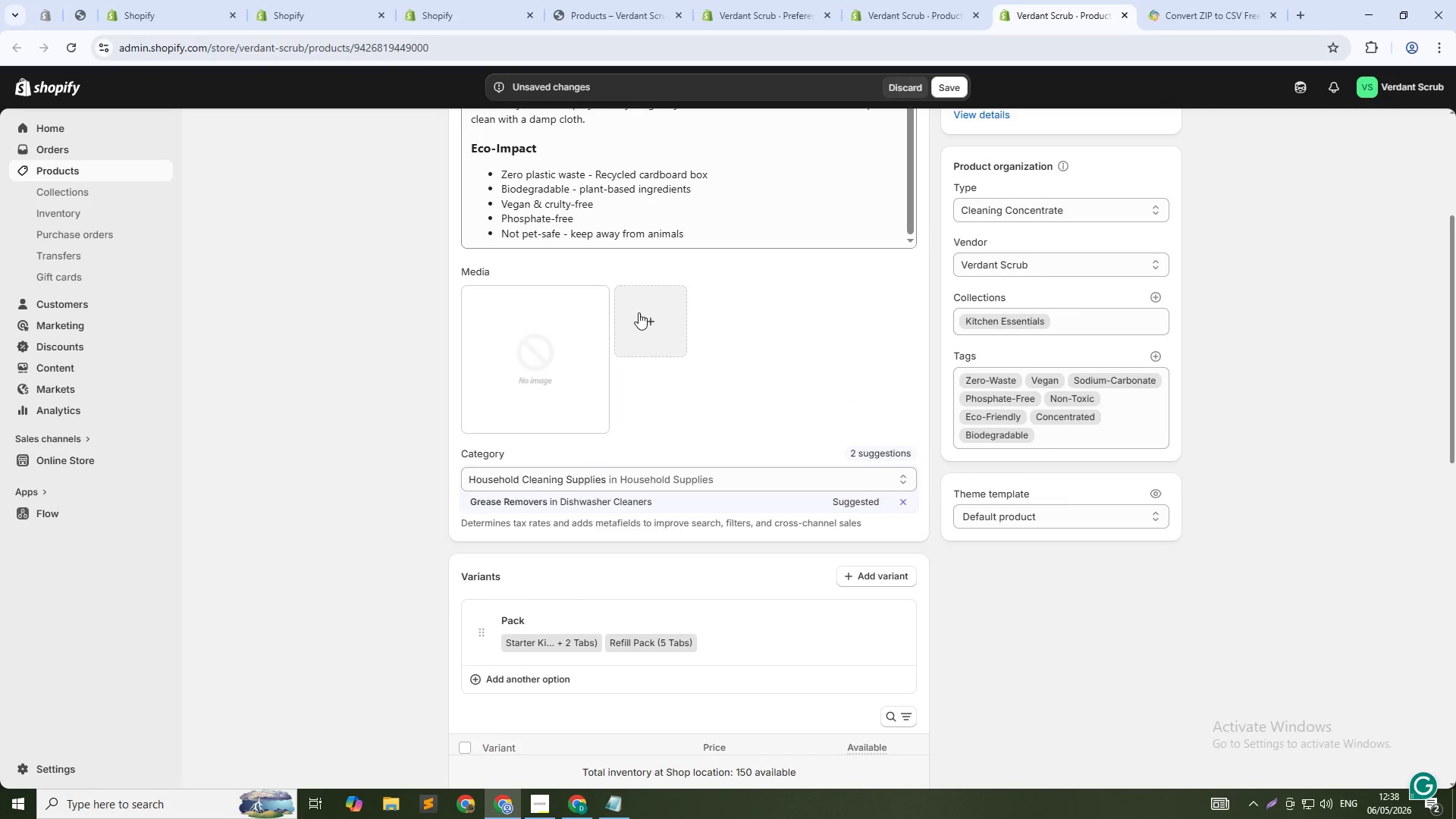 
left_click([639, 315])
 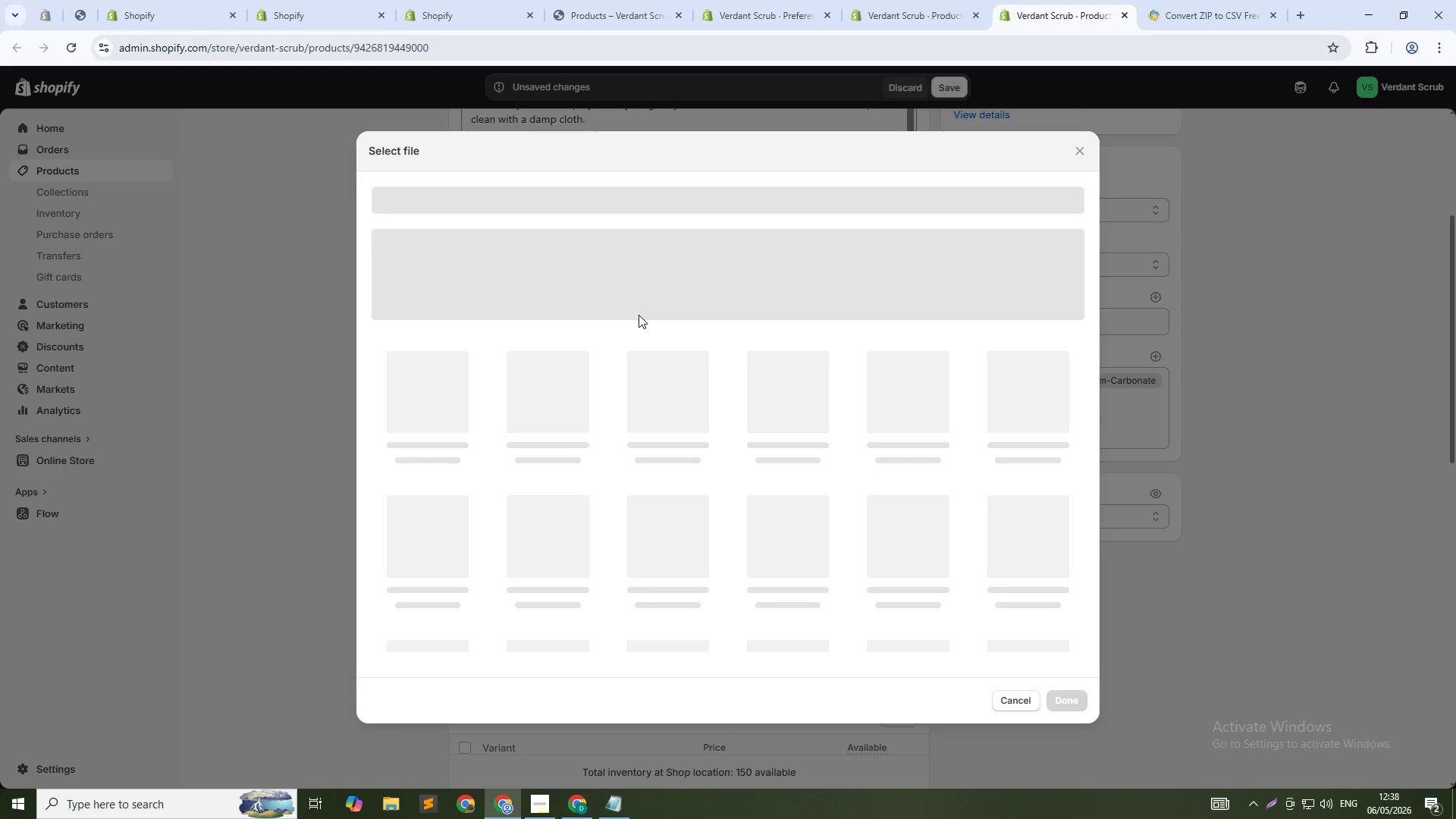 
hold_key(key=ShiftLeft, duration=0.47)
 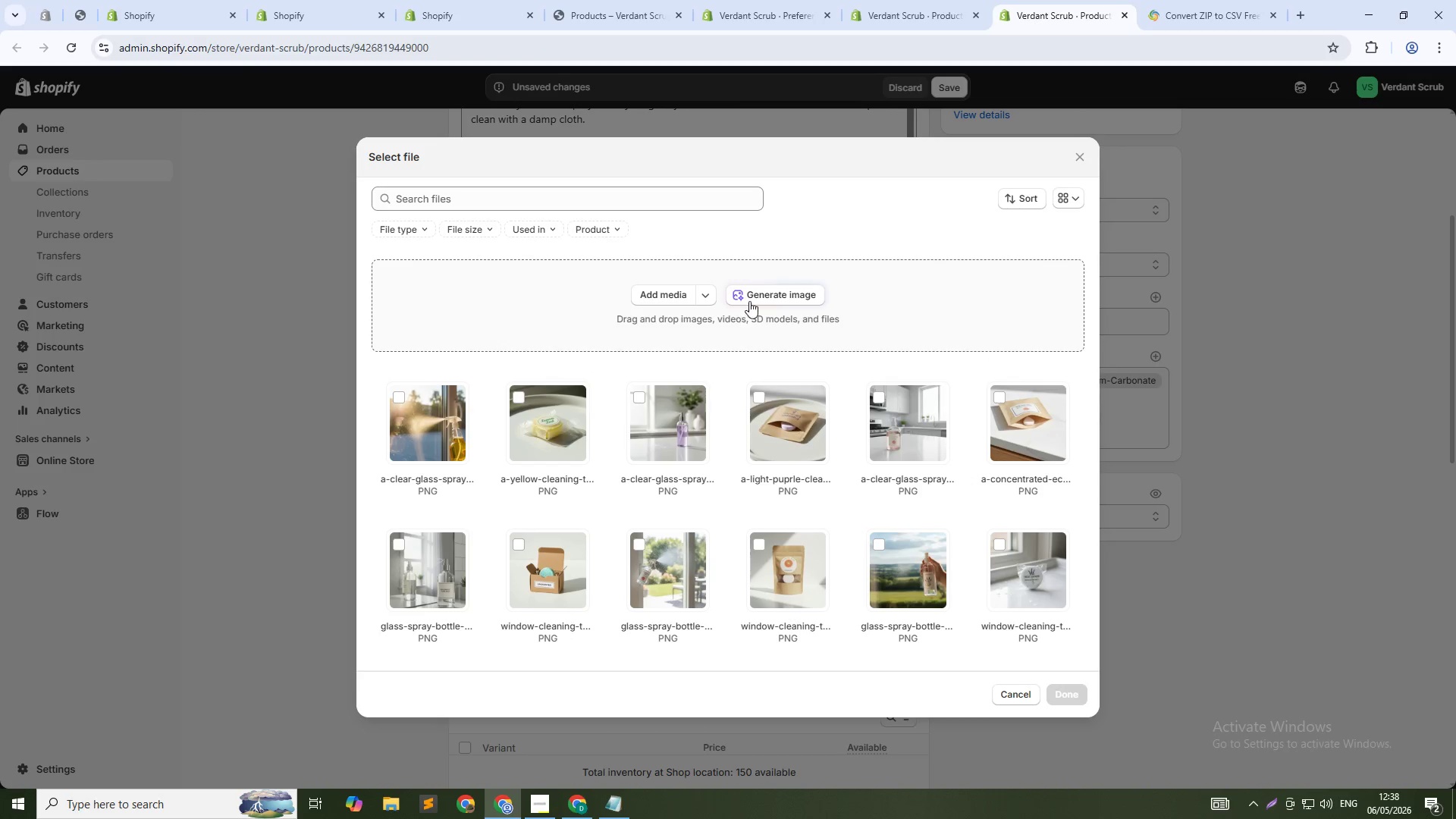 
left_click([749, 301])
 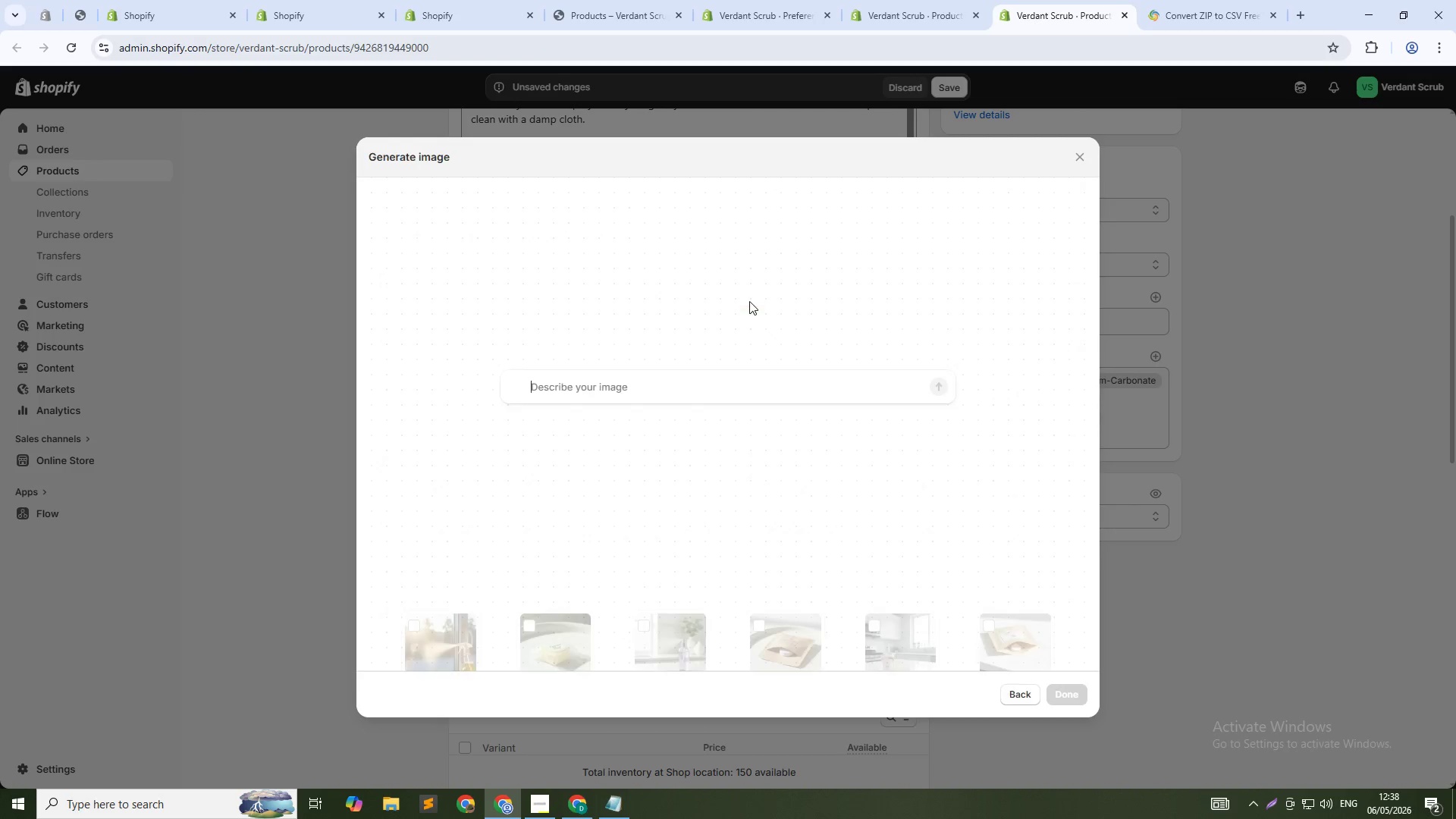 
hold_key(key=ShiftLeft, duration=0.86)
 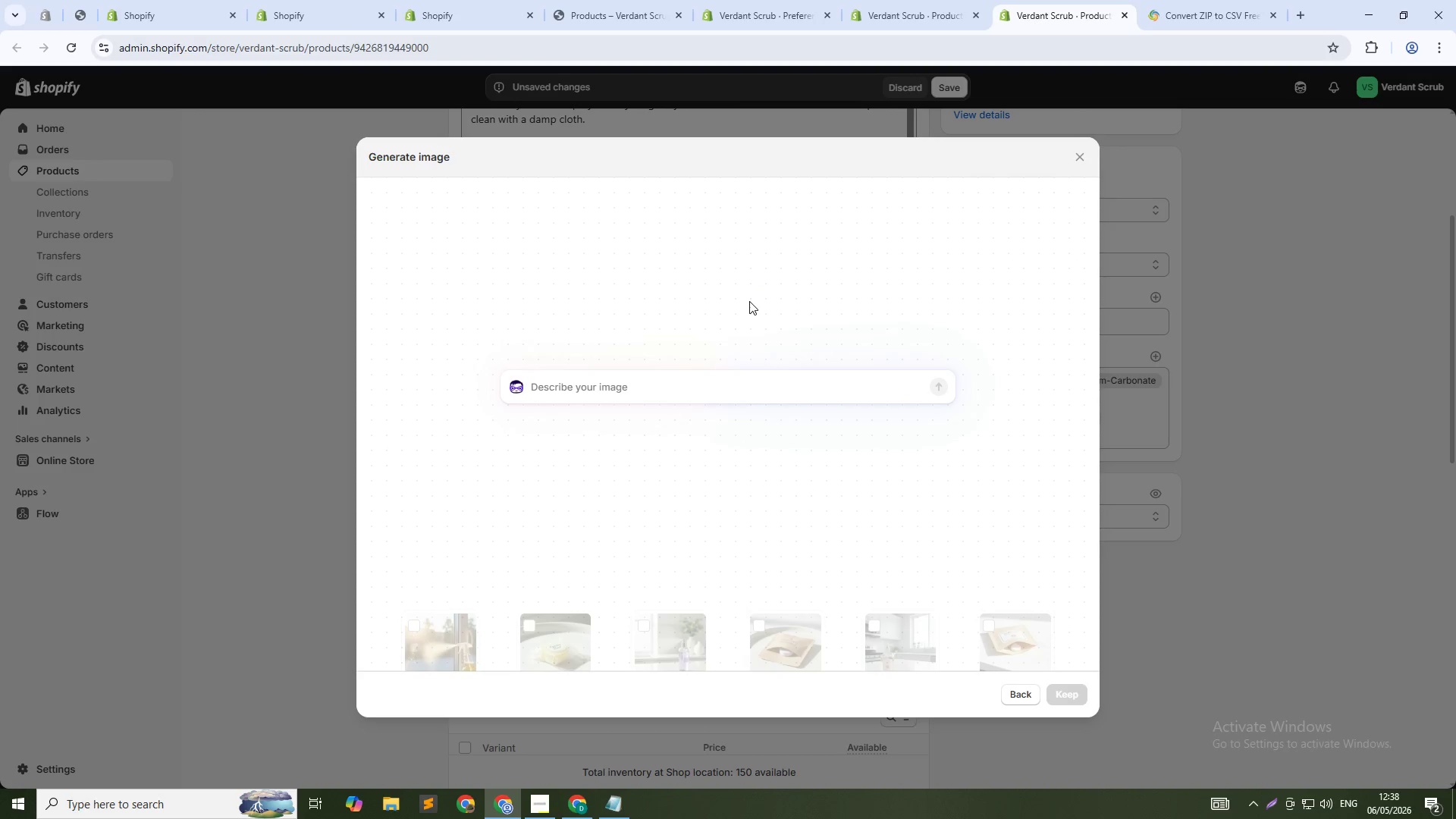 
key(Control+ControlLeft)
 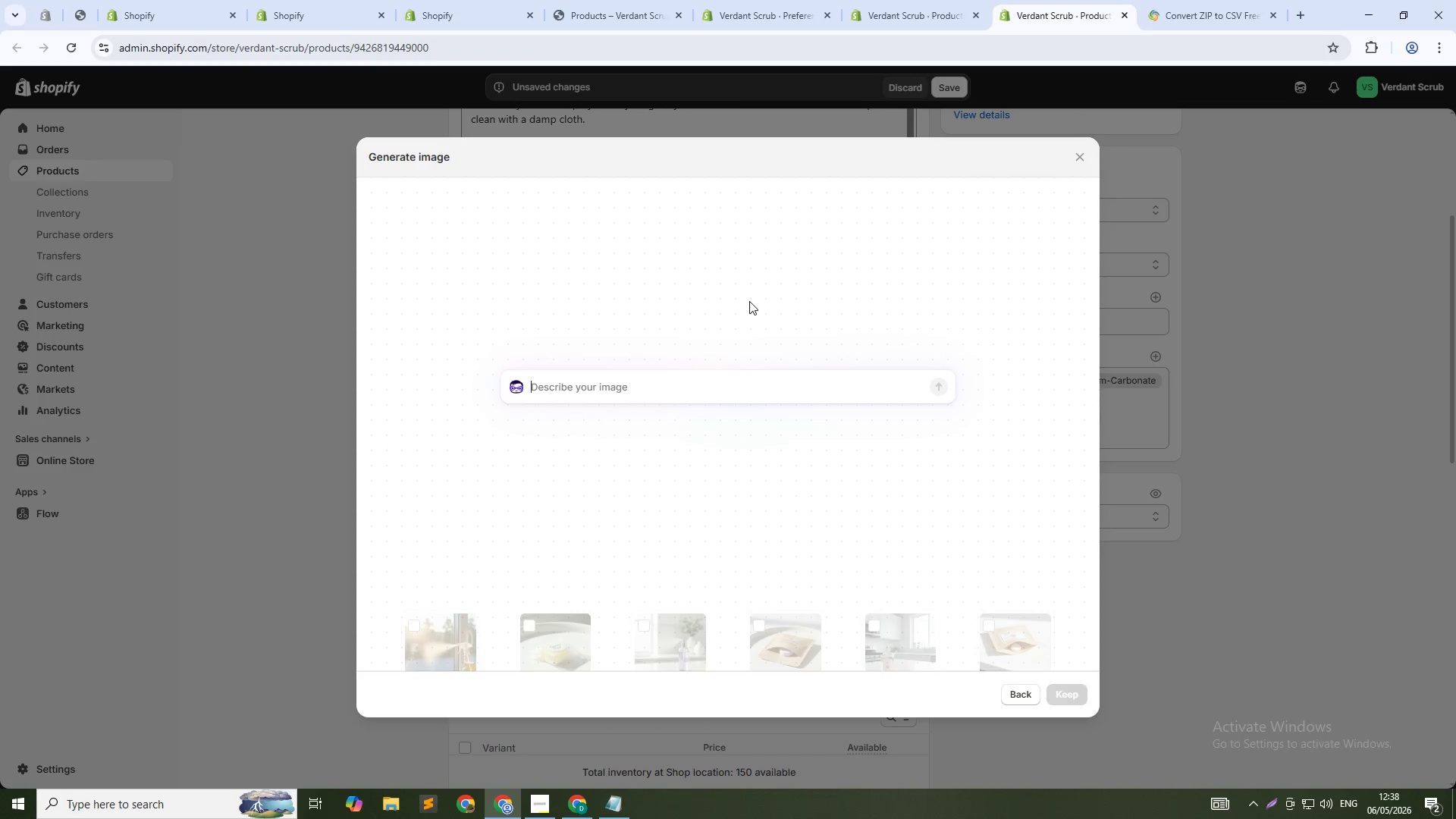 
type( YELLOW CLENING TABLET INSIDE AN OPEN RECYCLED CARDO)
key(Backspace)
type(BOARD BOX LABELED "")
 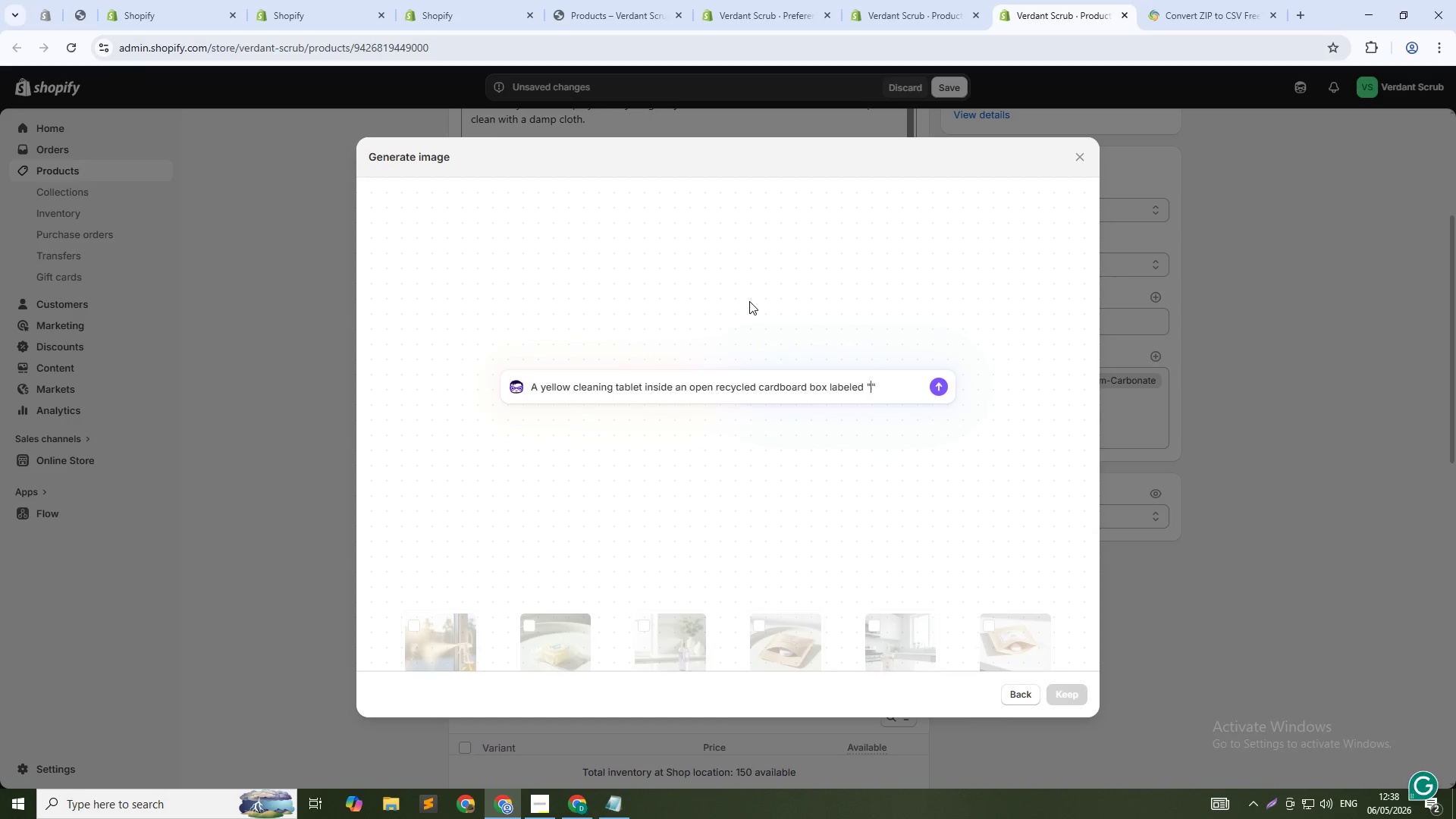 
 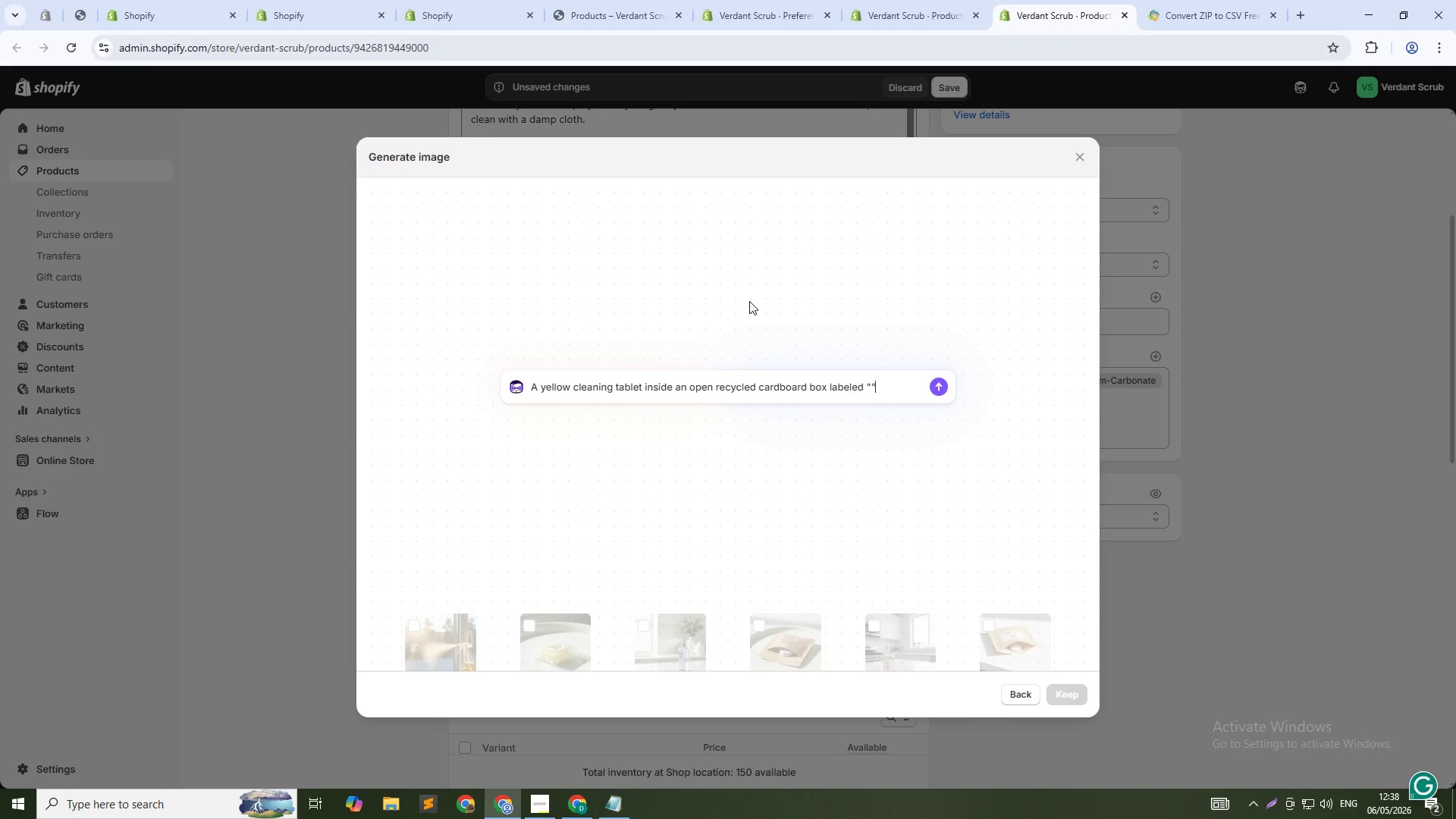 
key(ArrowLeft)
 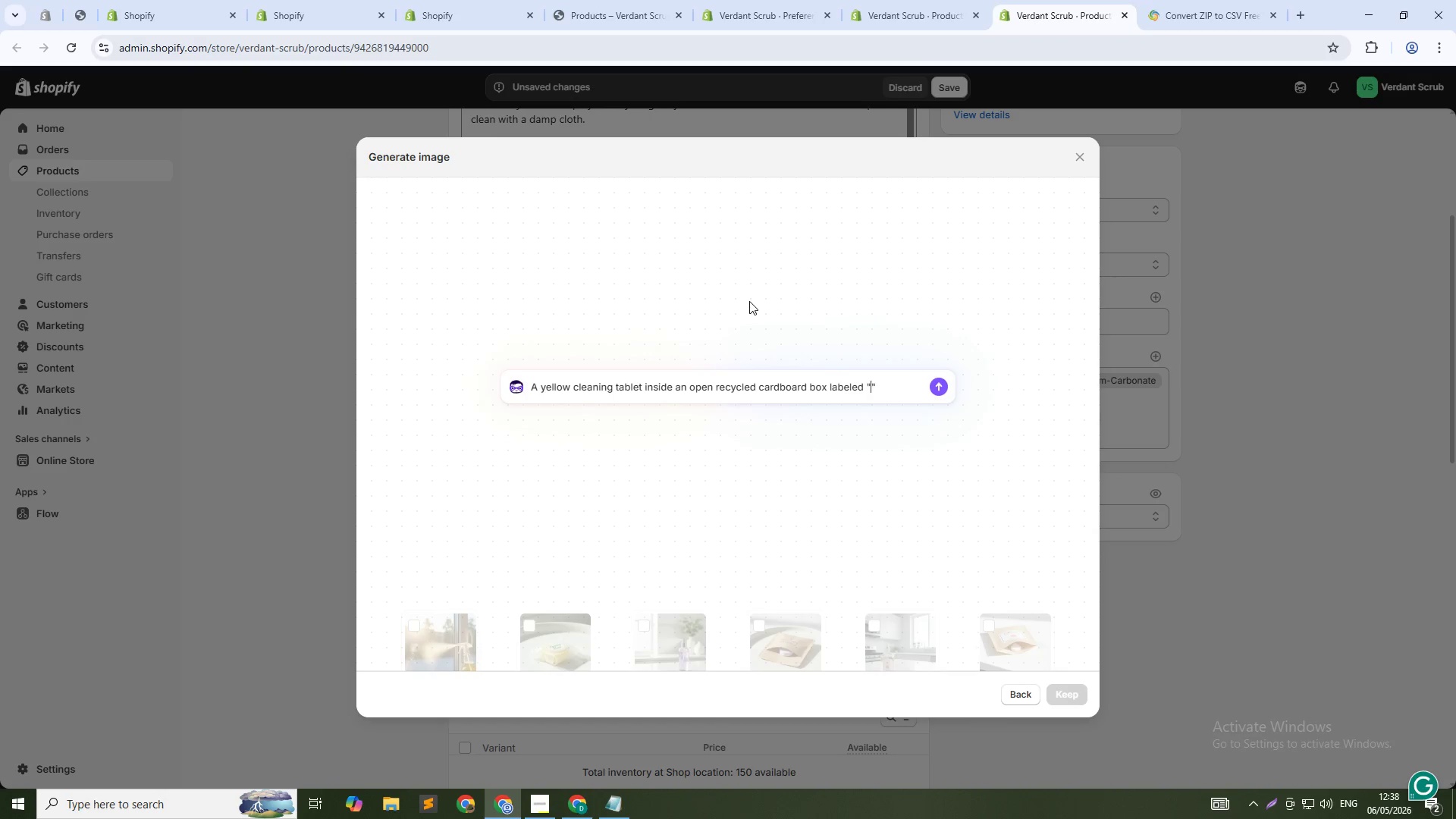 
type(Lemon Zest Heavy-Duty Degreaser)
 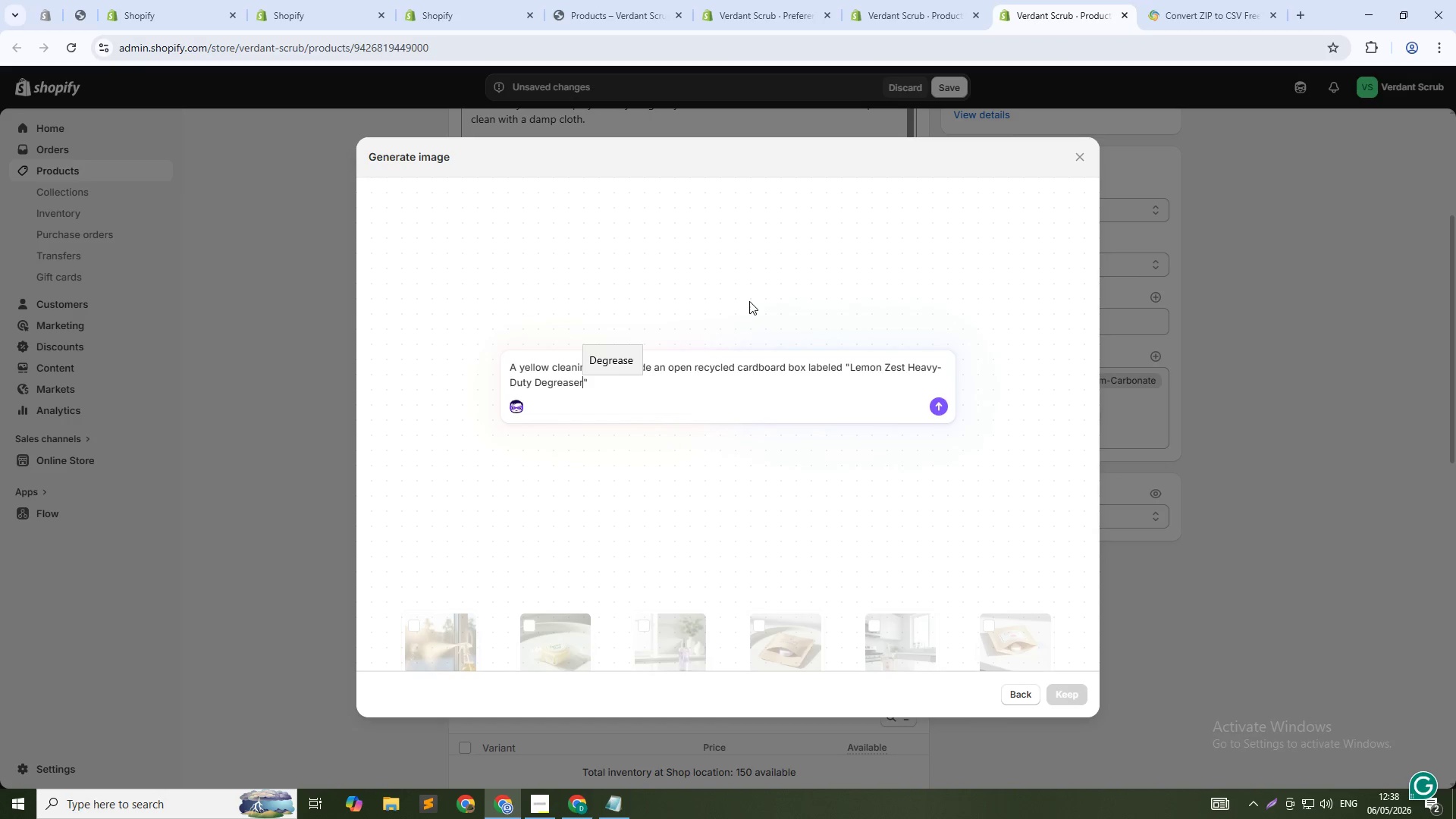 
key(ArrowDown)
 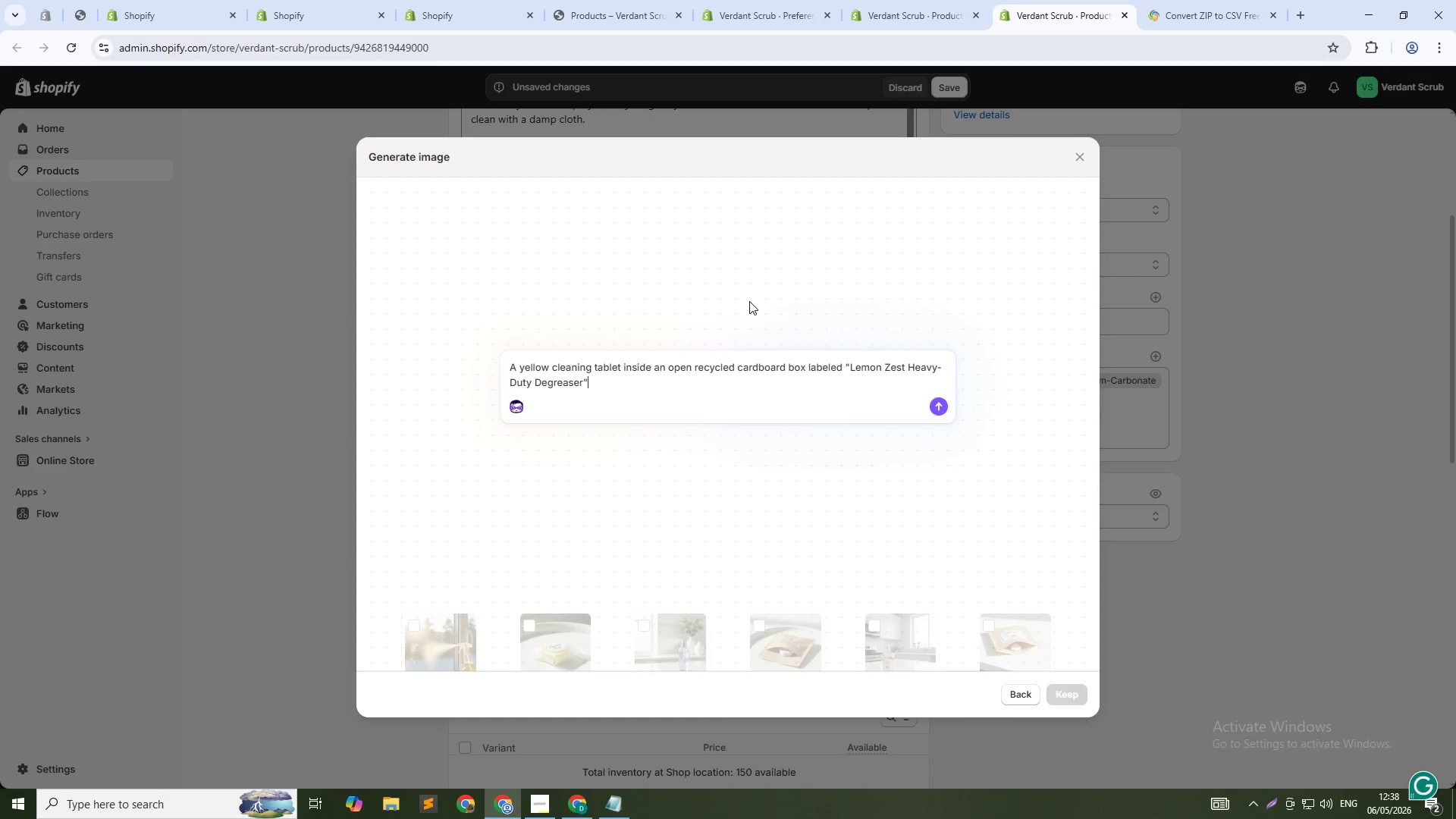 
type(. Box on a clean white surface. Bright natural daylight. Minimalist product photography. Su)
key(Backspace)
type(quare 1:1)
 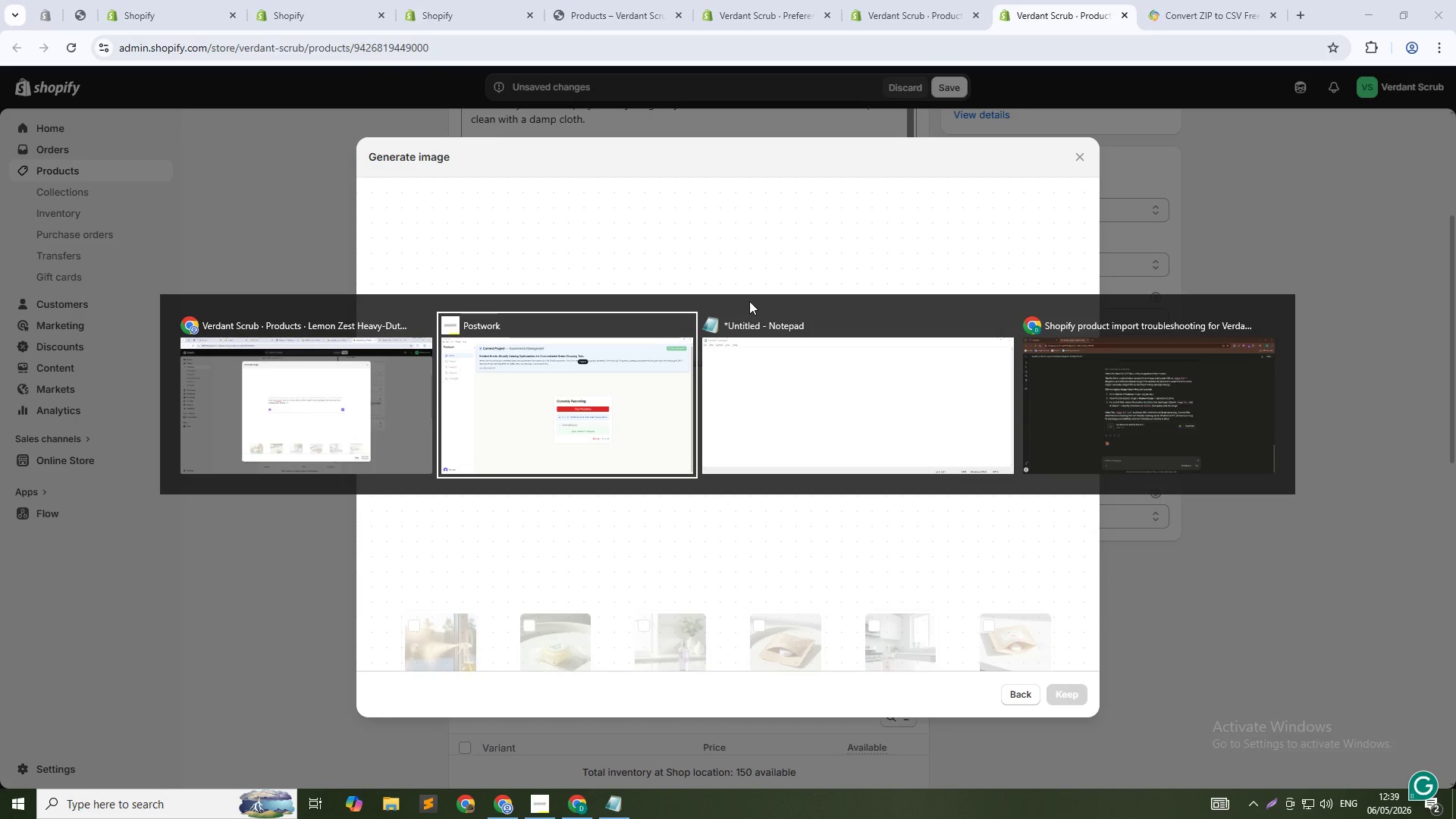 
 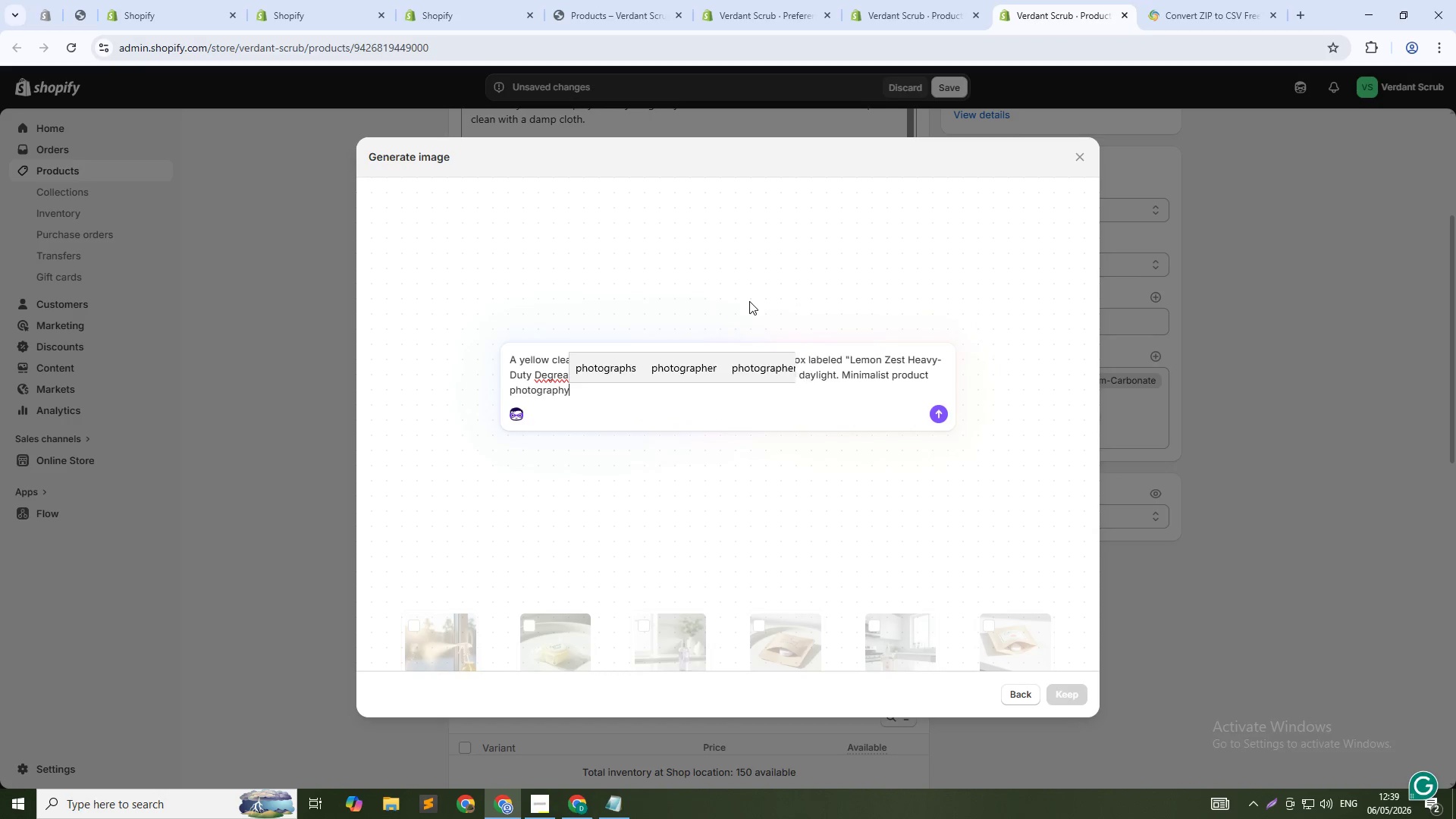 
key(Shift+Enter)
 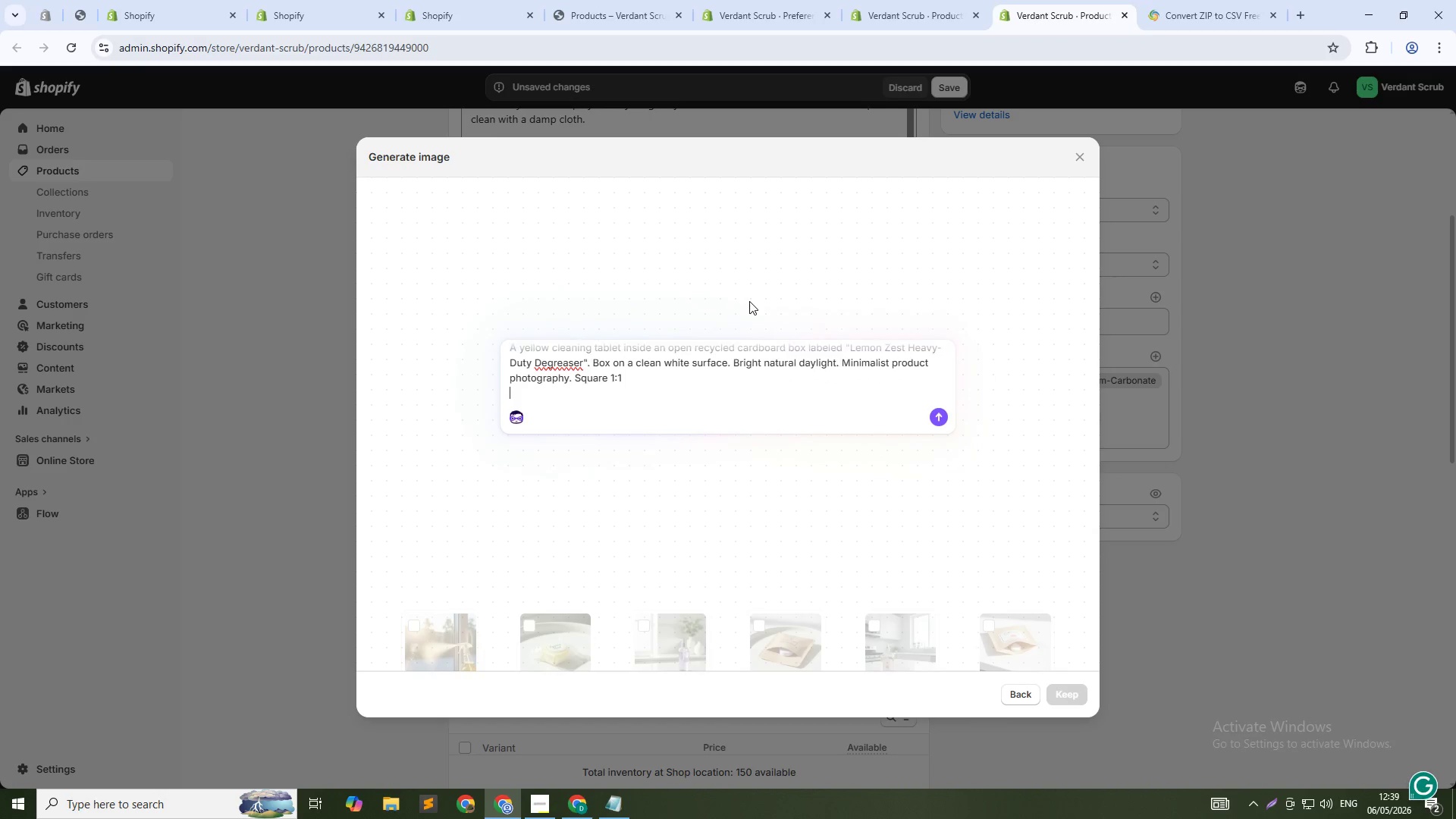 
key(Alt+Tab)
 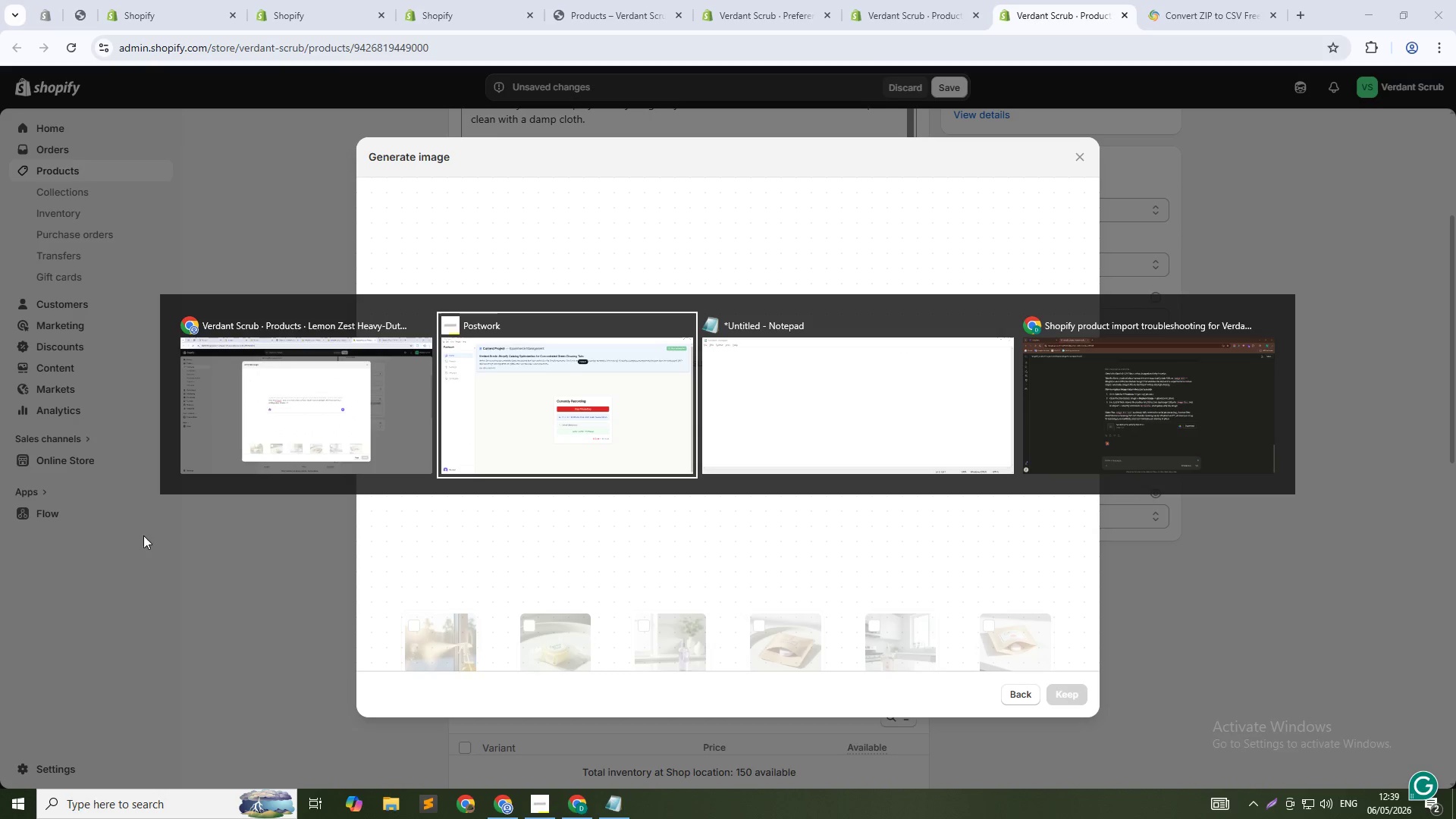 
left_click([262, 433])
 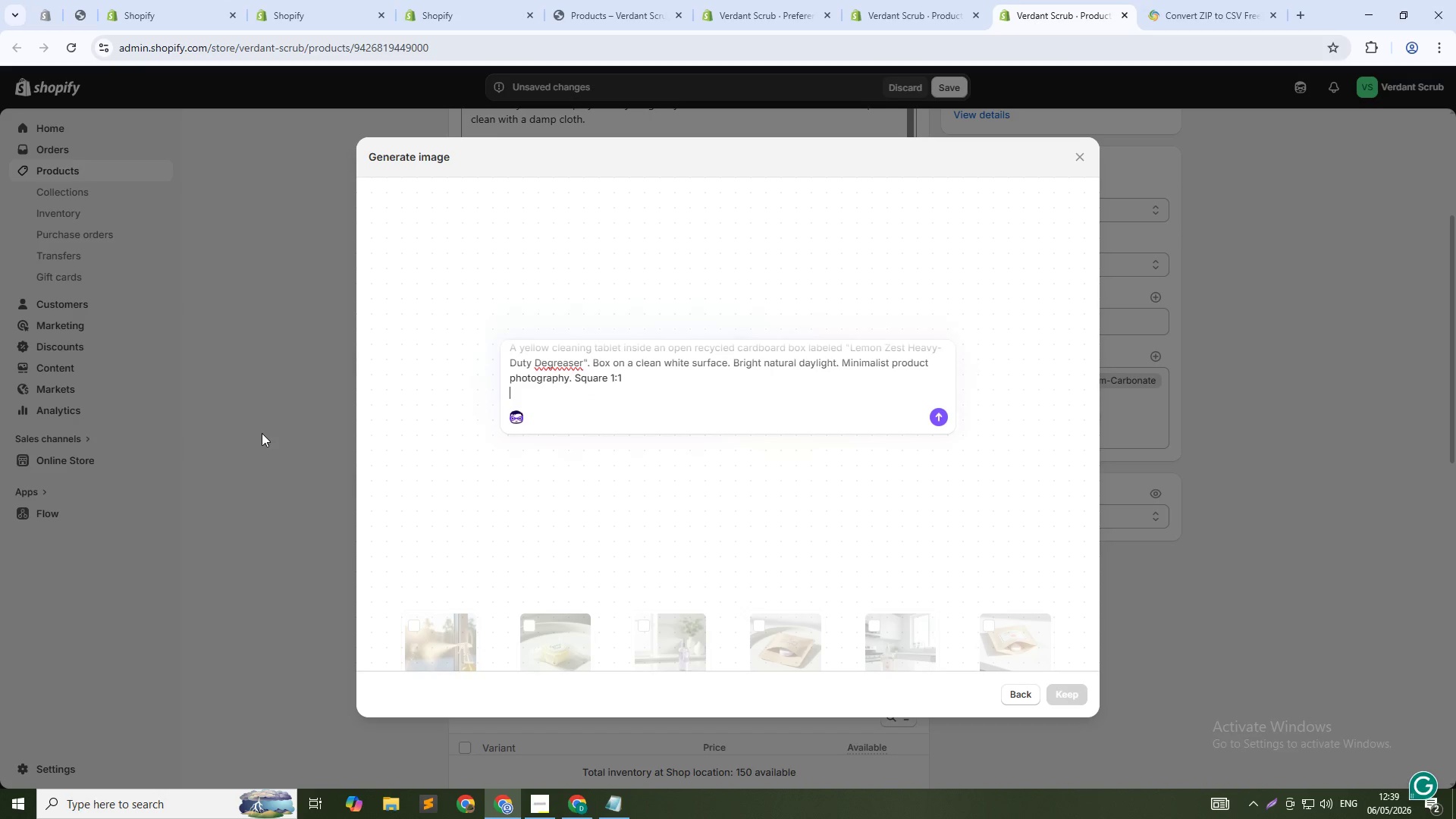 
key(NumpadEnter)
 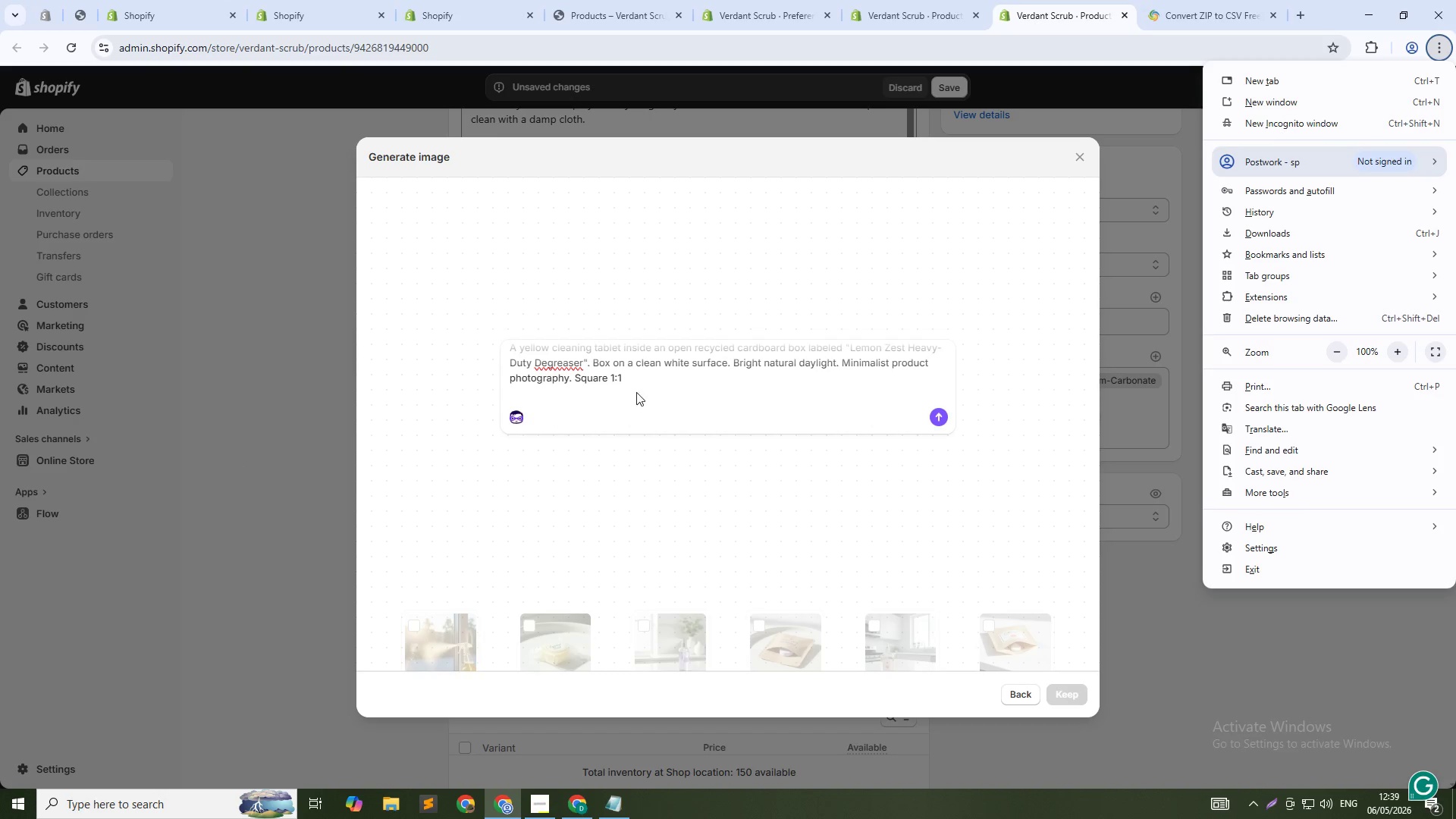 
left_click([744, 369])
 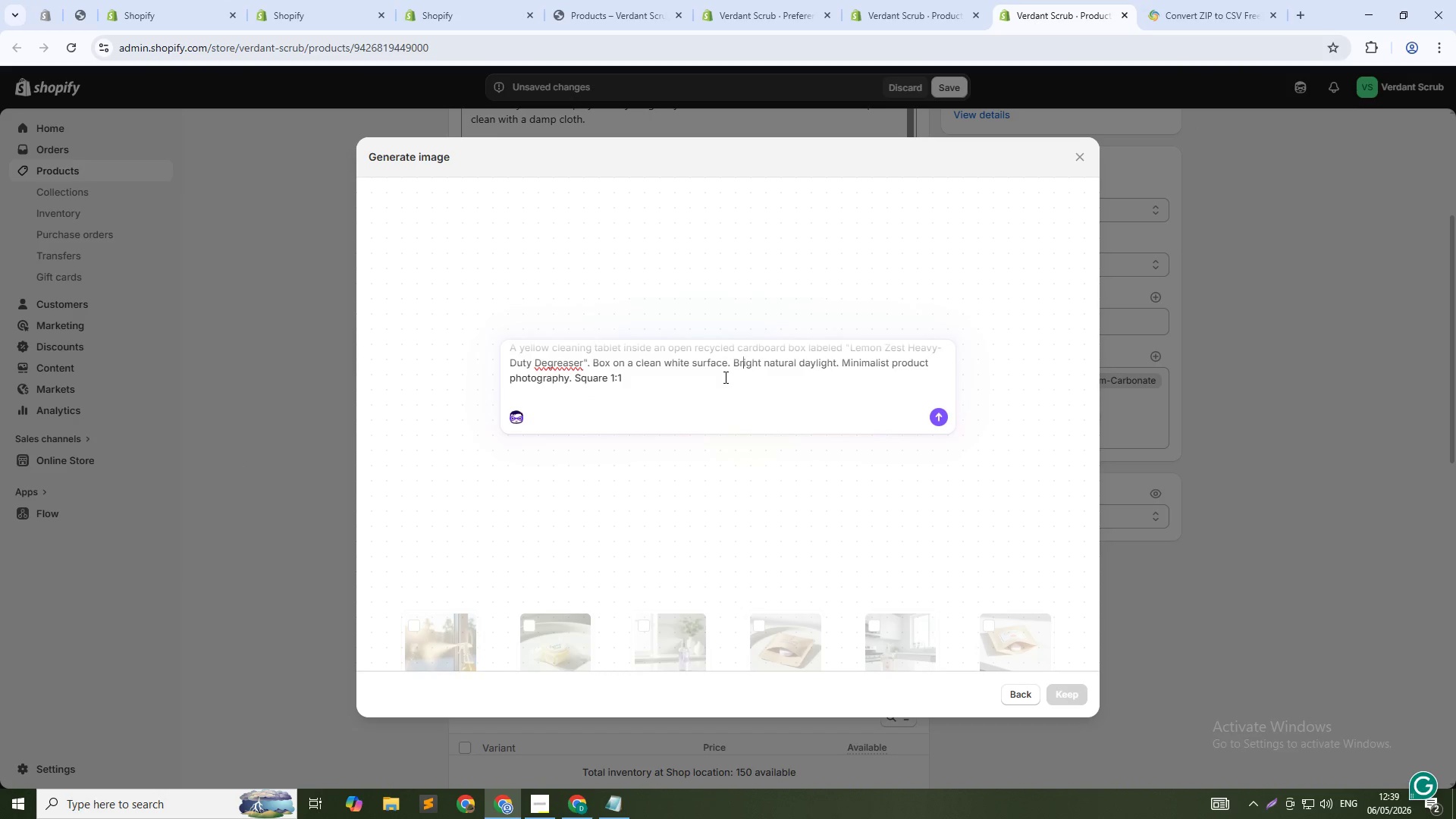 
left_click([724, 377])
 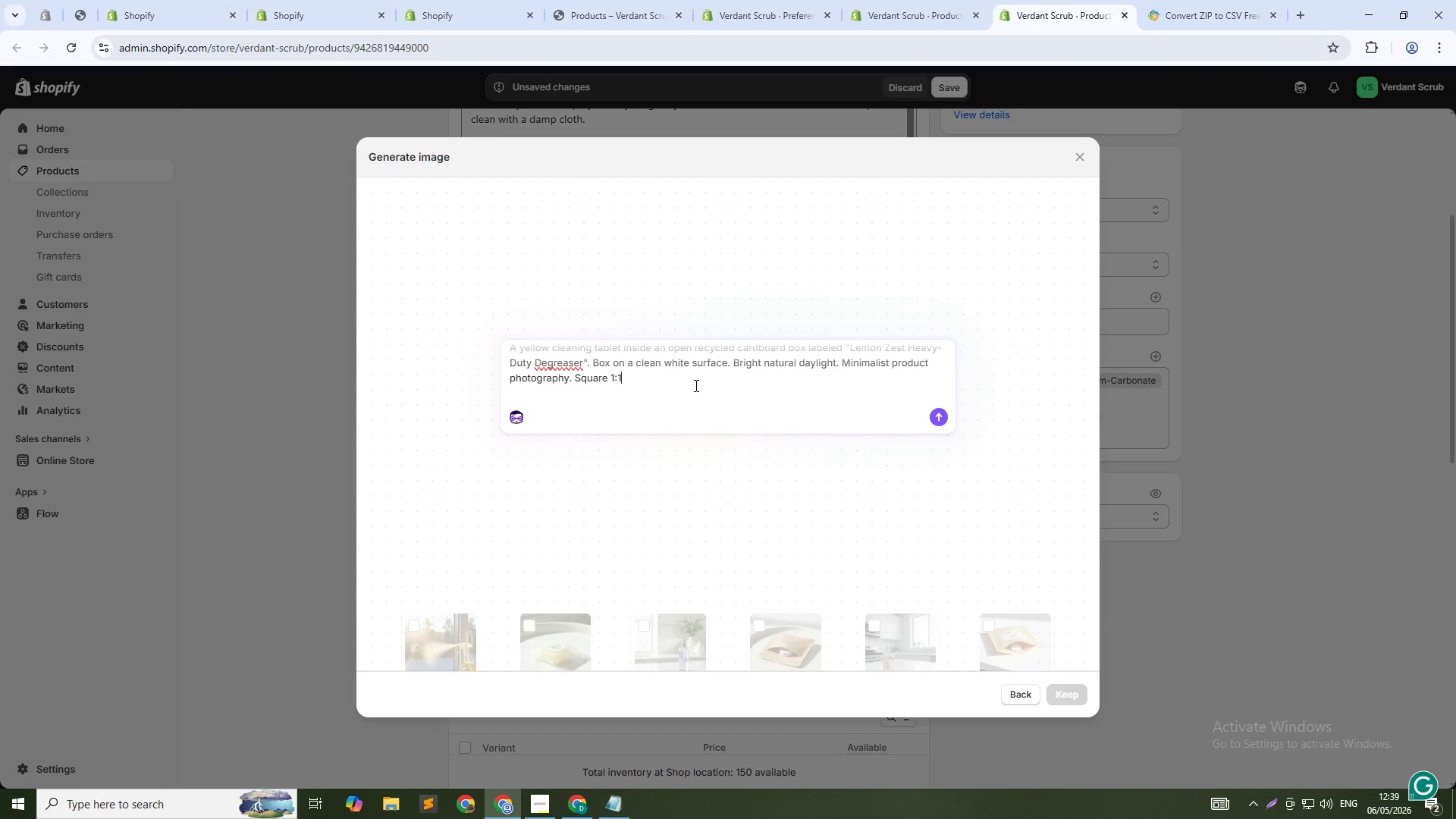 
key(NumpadEnter)
 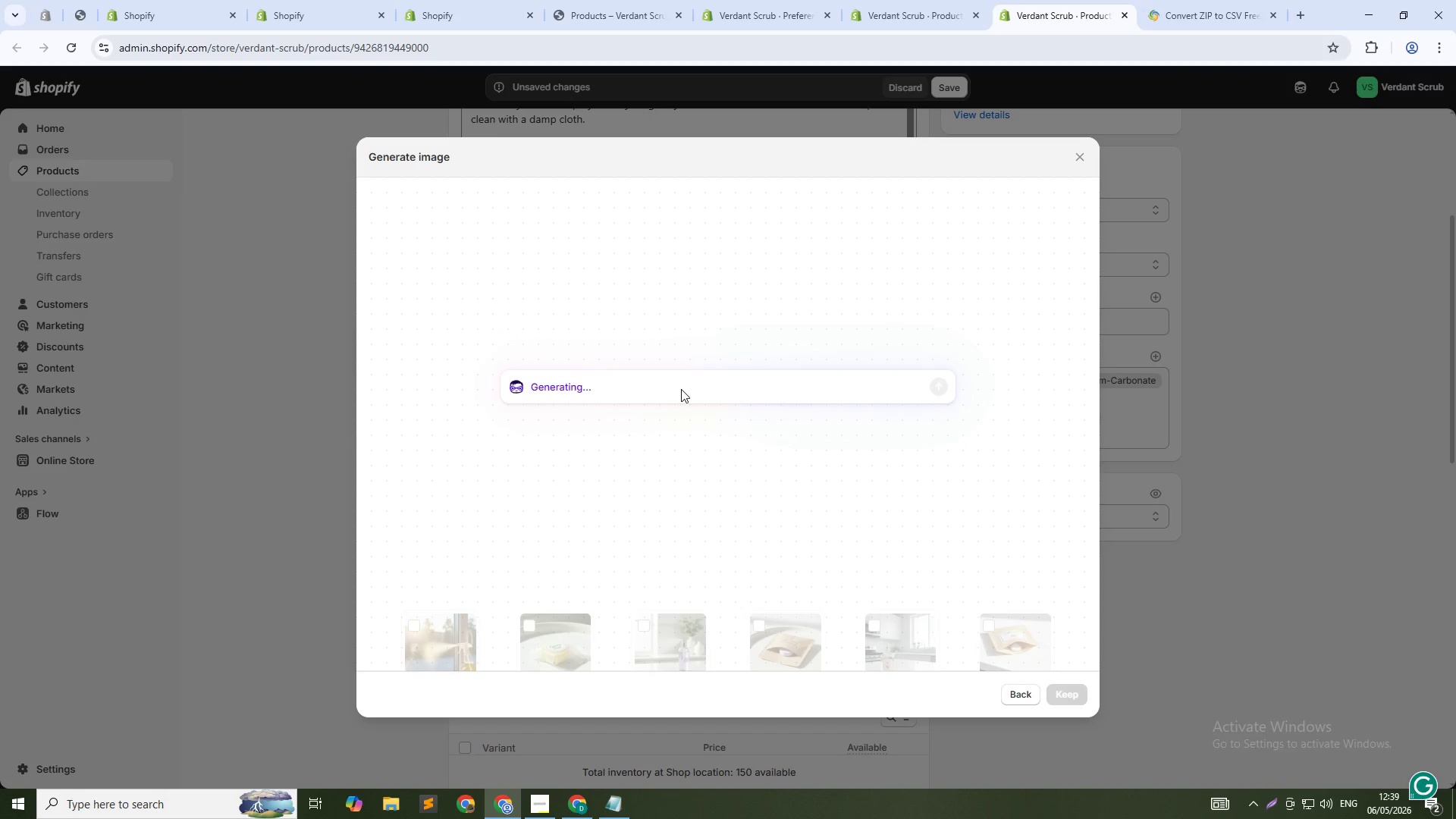 
key(Alt+Tab)
 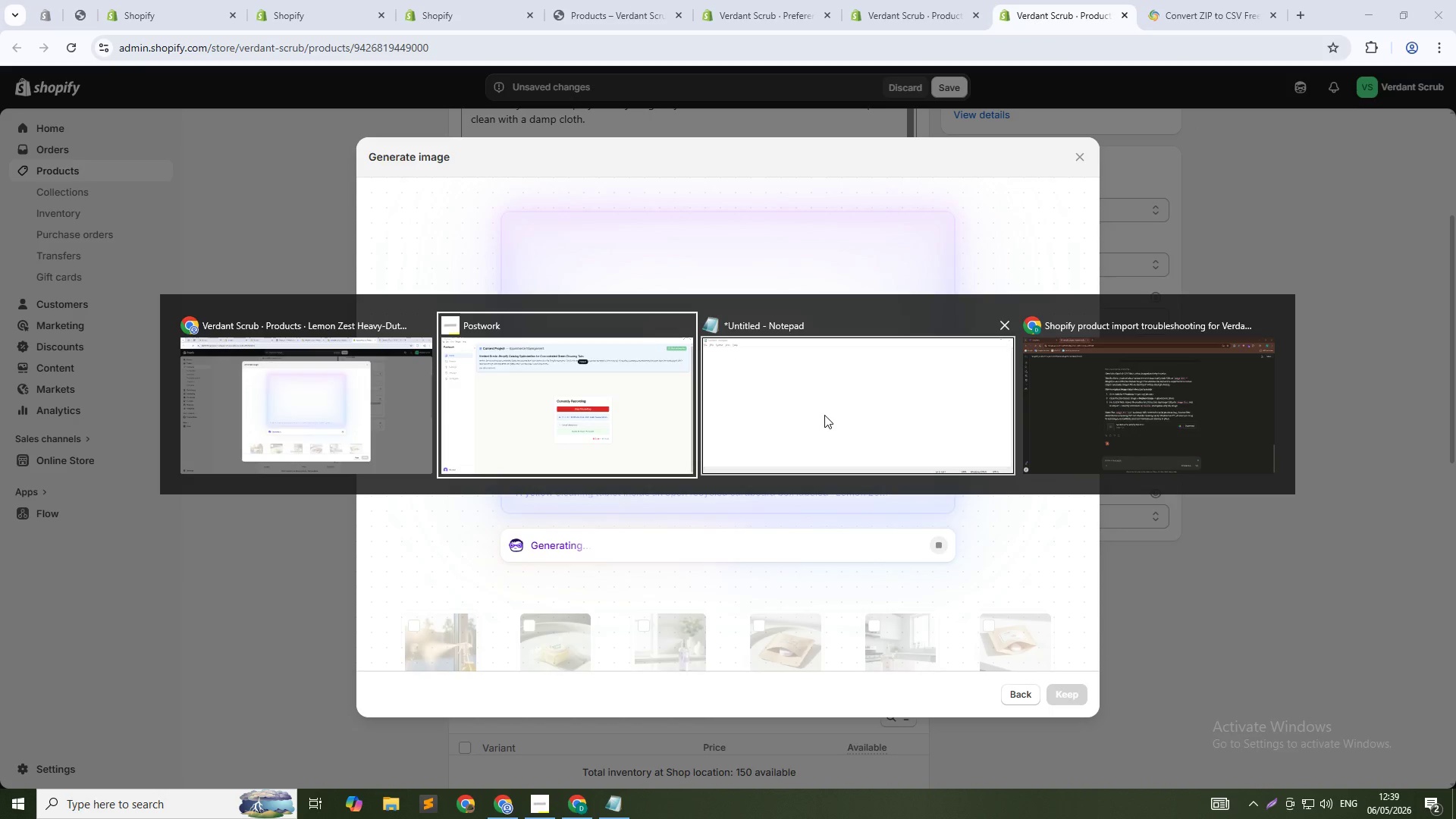 
left_click([824, 415])
 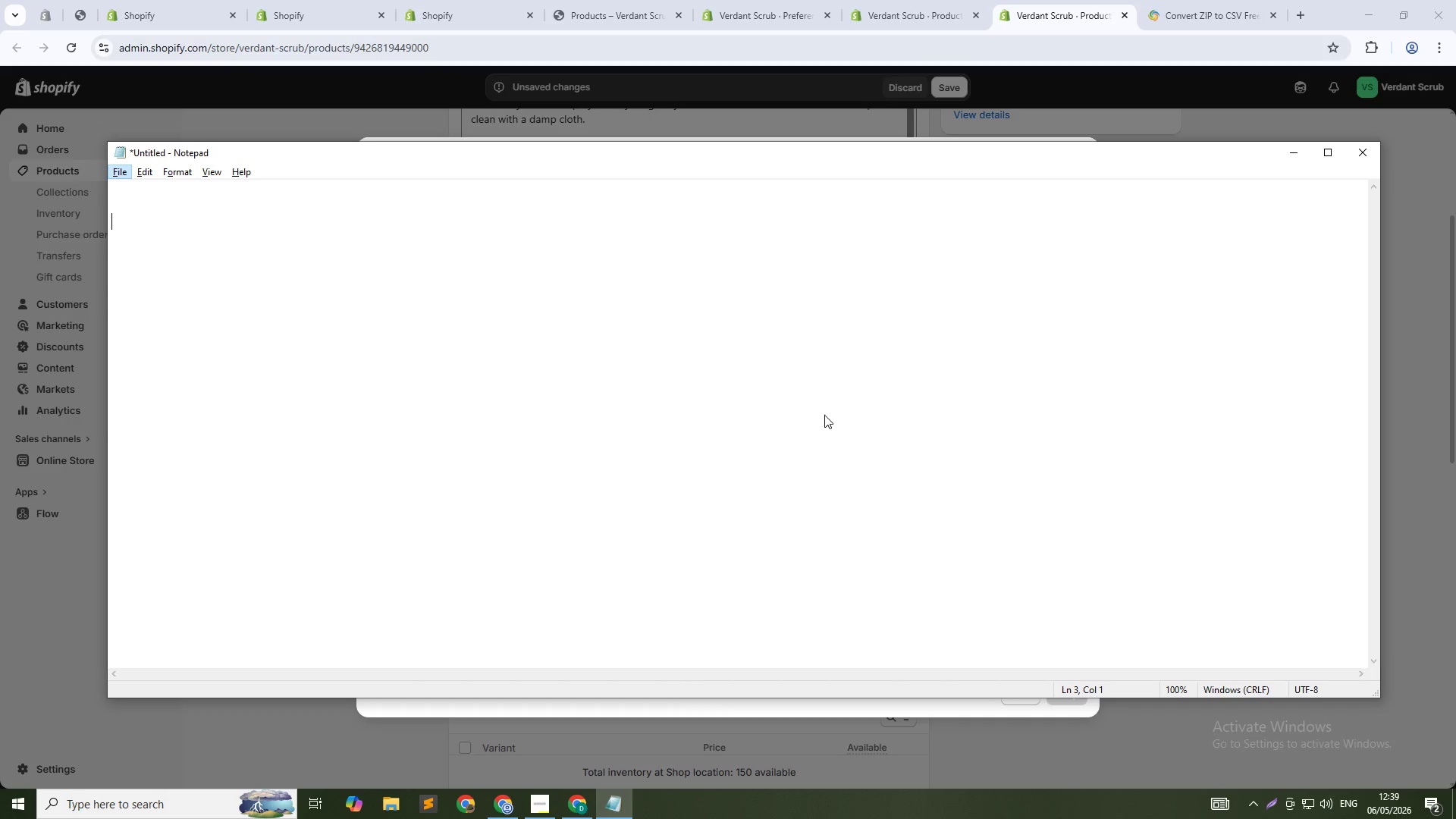 
type(Lemon)
key(Backspace)
key(Backspace)
key(Backspace)
key(Backspace)
type(Lemon zest heavy-duty kitchen degreaser tablet in recycled cardboard box - plastic )
key(Backspace)
type(-free eco-frienfl)
key(Backspace)
key(Backspace)
type(dly degreaser)
 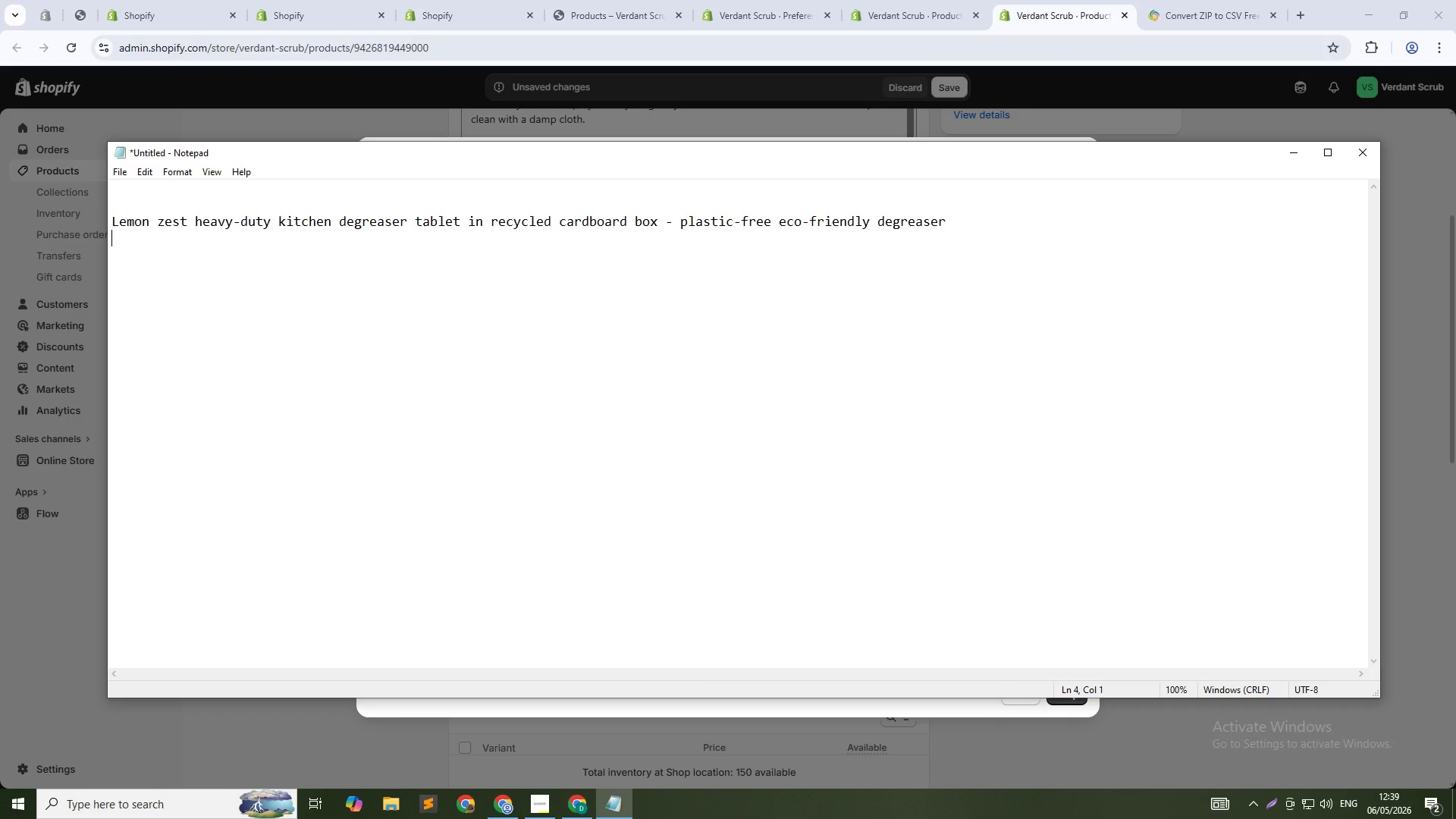 
 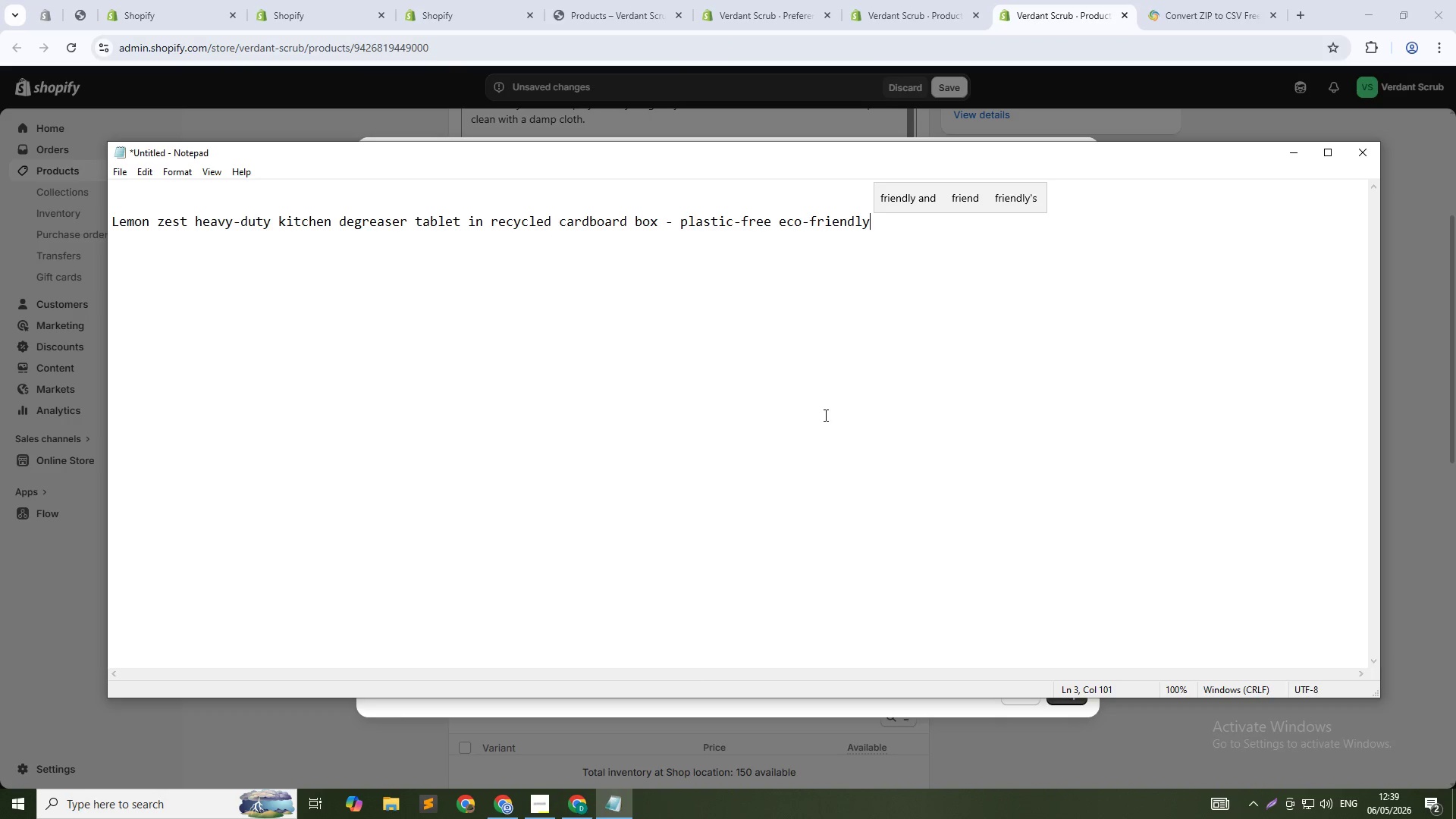 
key(Enter)
 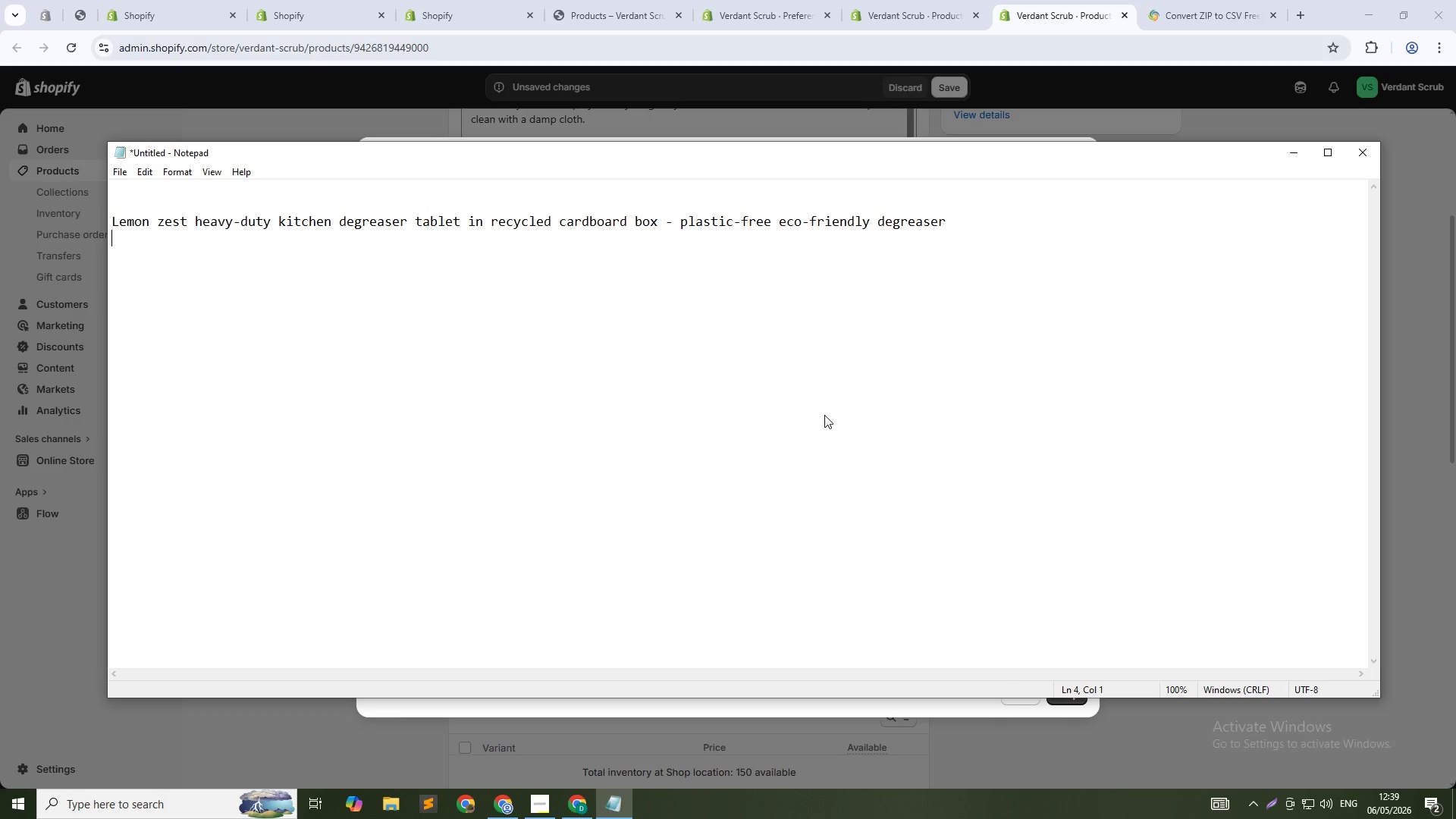 
key(Enter)
 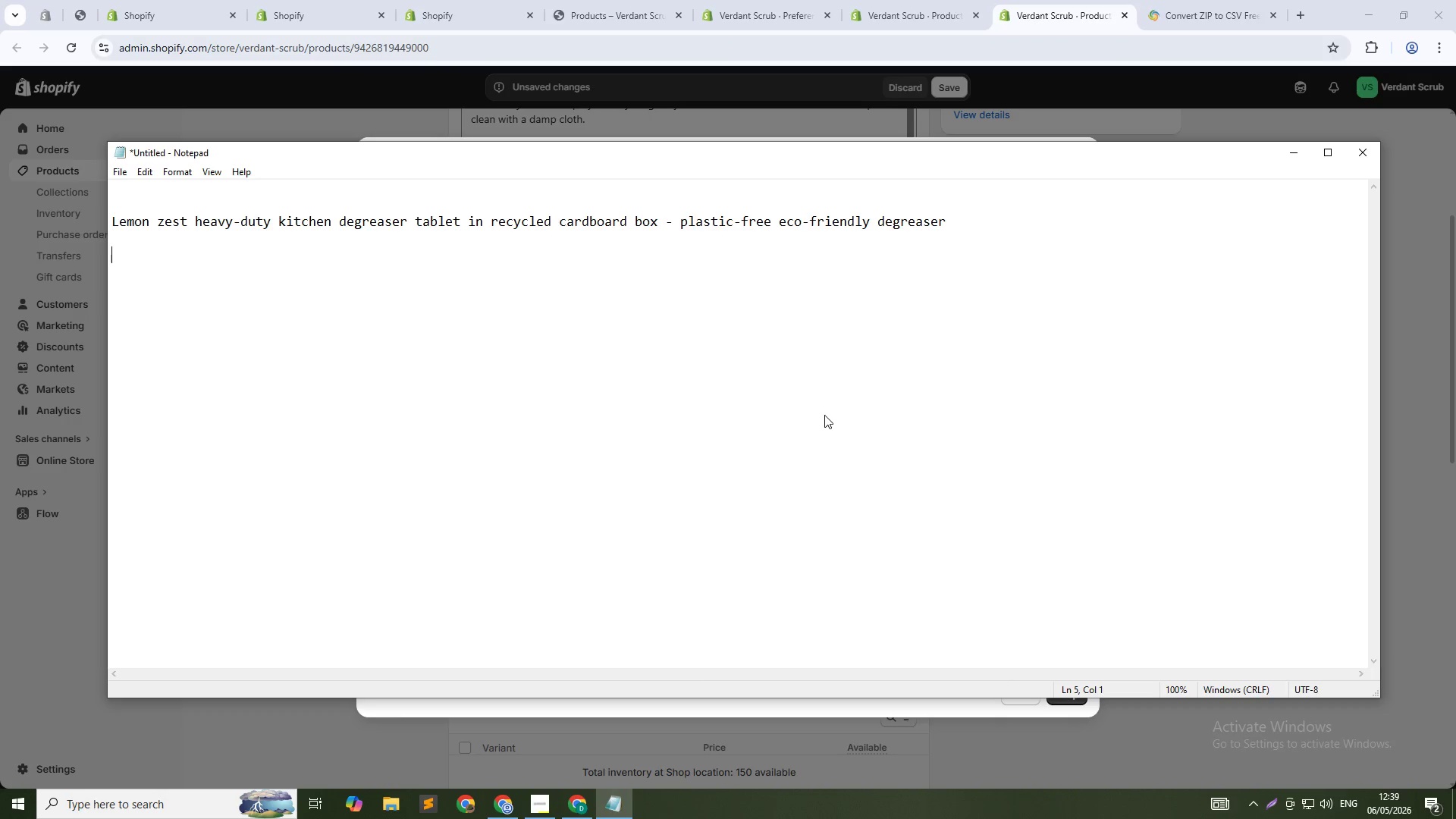 
type(lemon)
key(Backspace)
key(Backspace)
key(Backspace)
key(Backspace)
key(Backspace)
type(Leomn)
key(Backspace)
key(Backspace)
key(Backspace)
type(mon zest kitchen degreaser in action - dissolving tablet cuts through stubbonr)
key(Backspace)
key(Backspace)
type(rn grease without toxic fumes)
 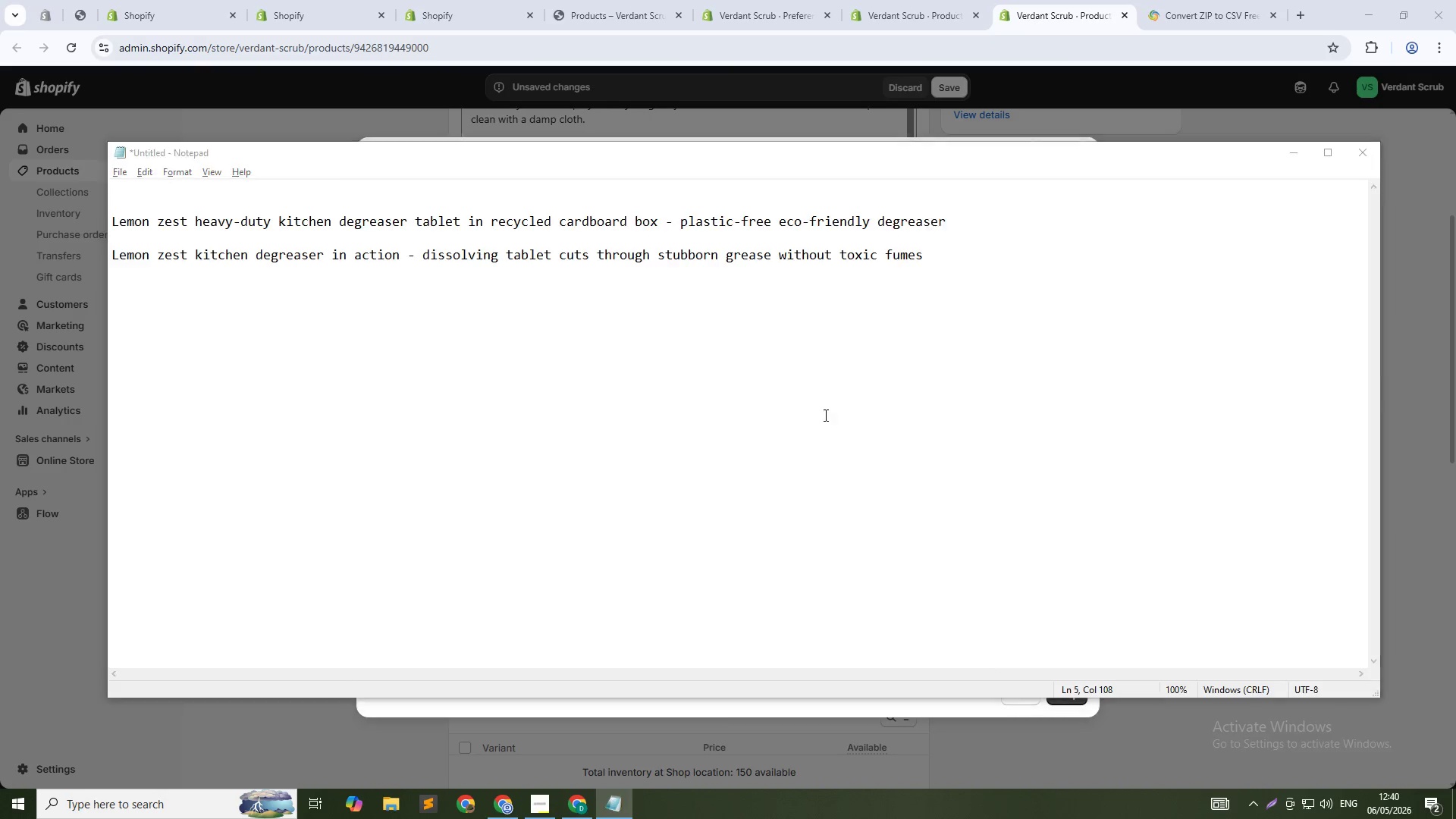 
 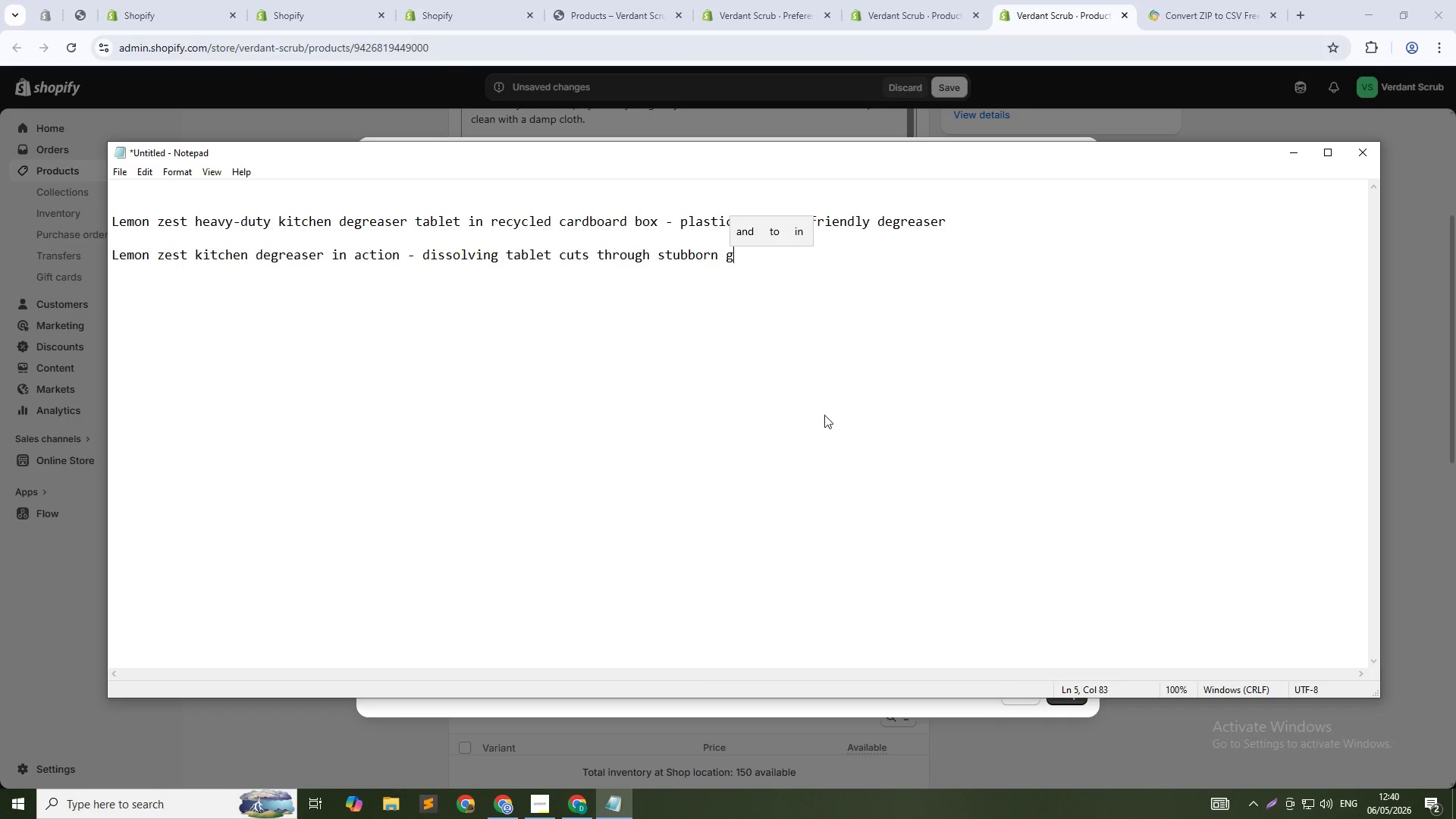 
key(Alt+AltLeft)
 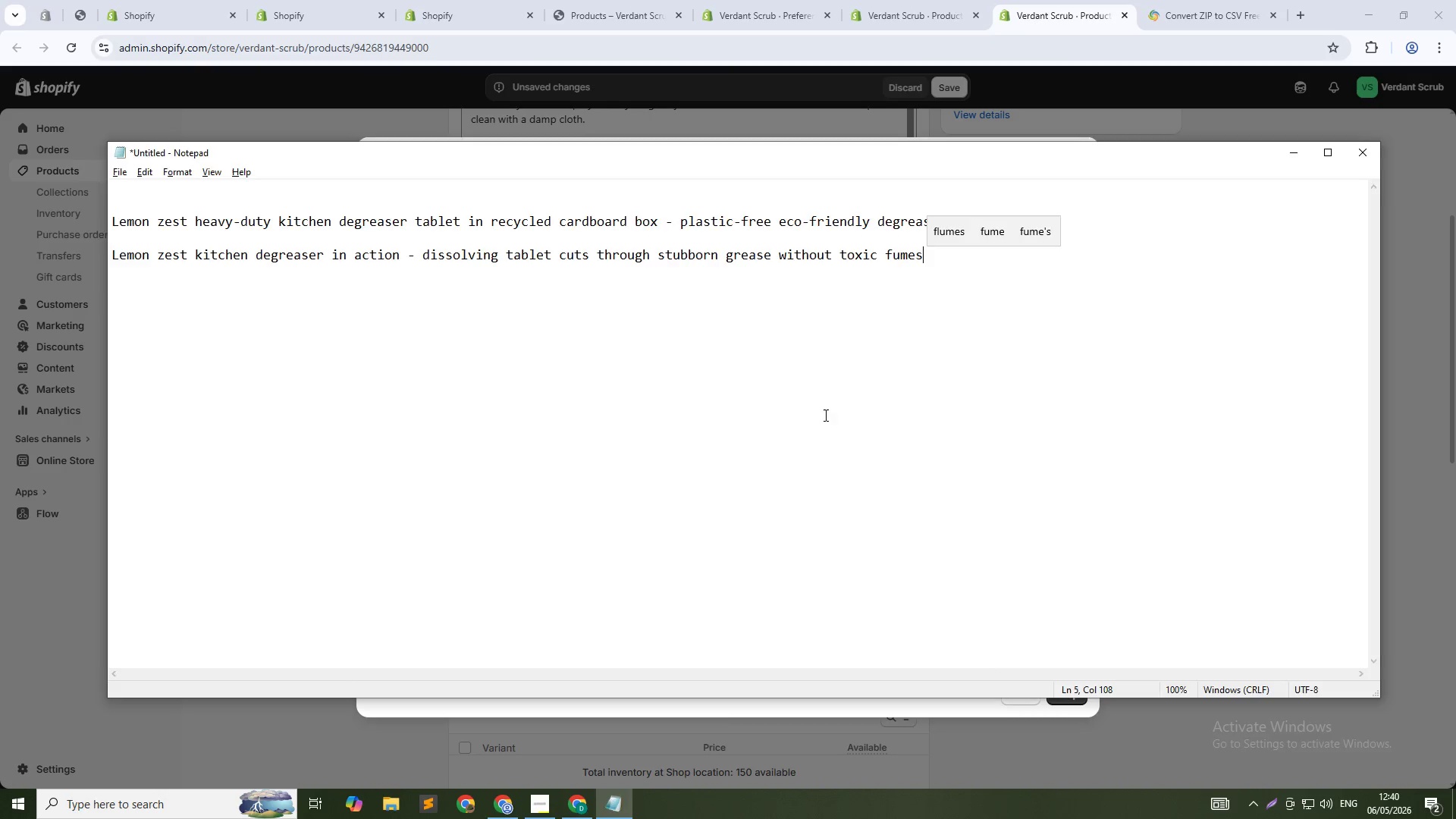 
key(Alt+Tab)
 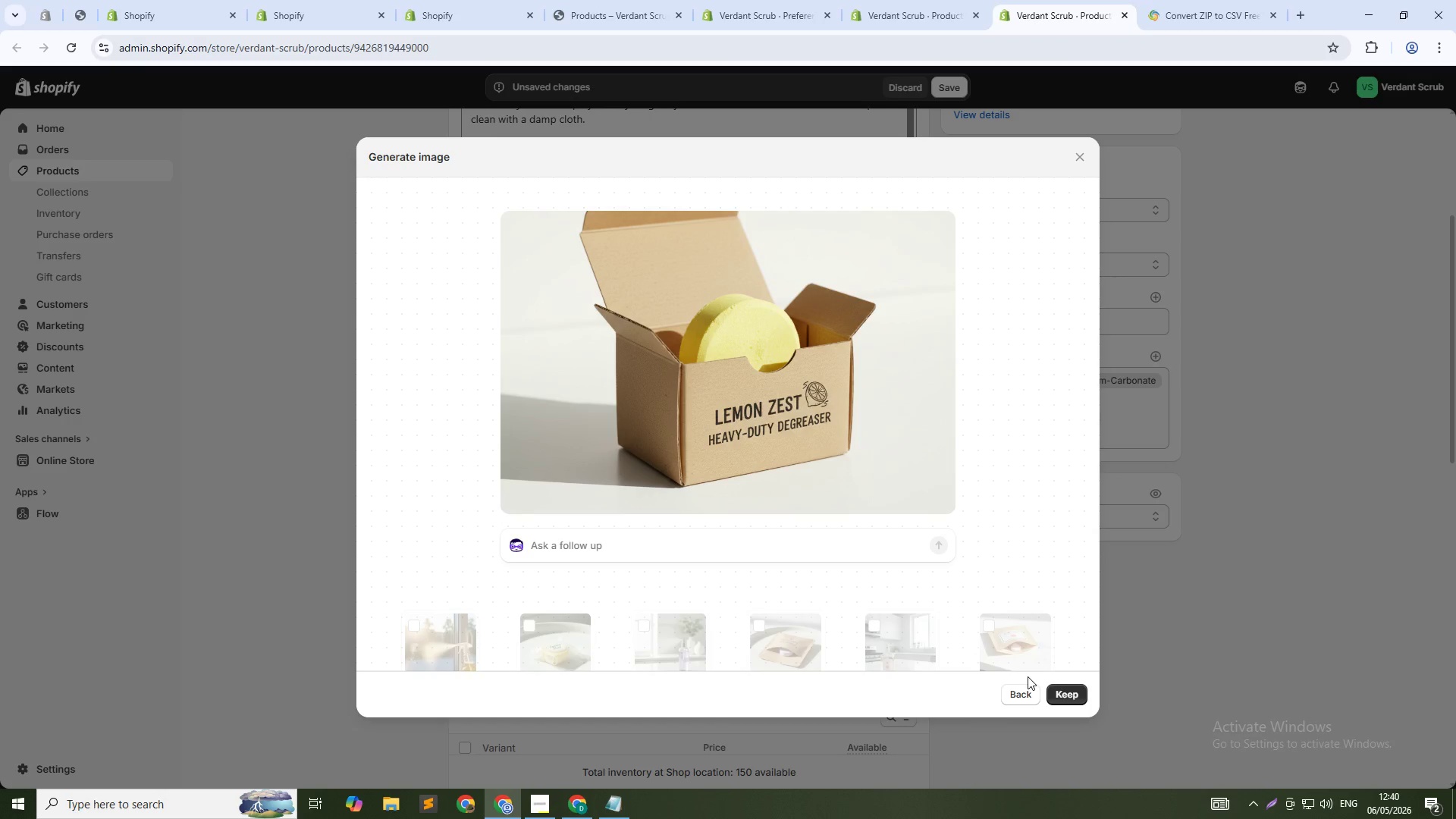 
left_click([1062, 693])
 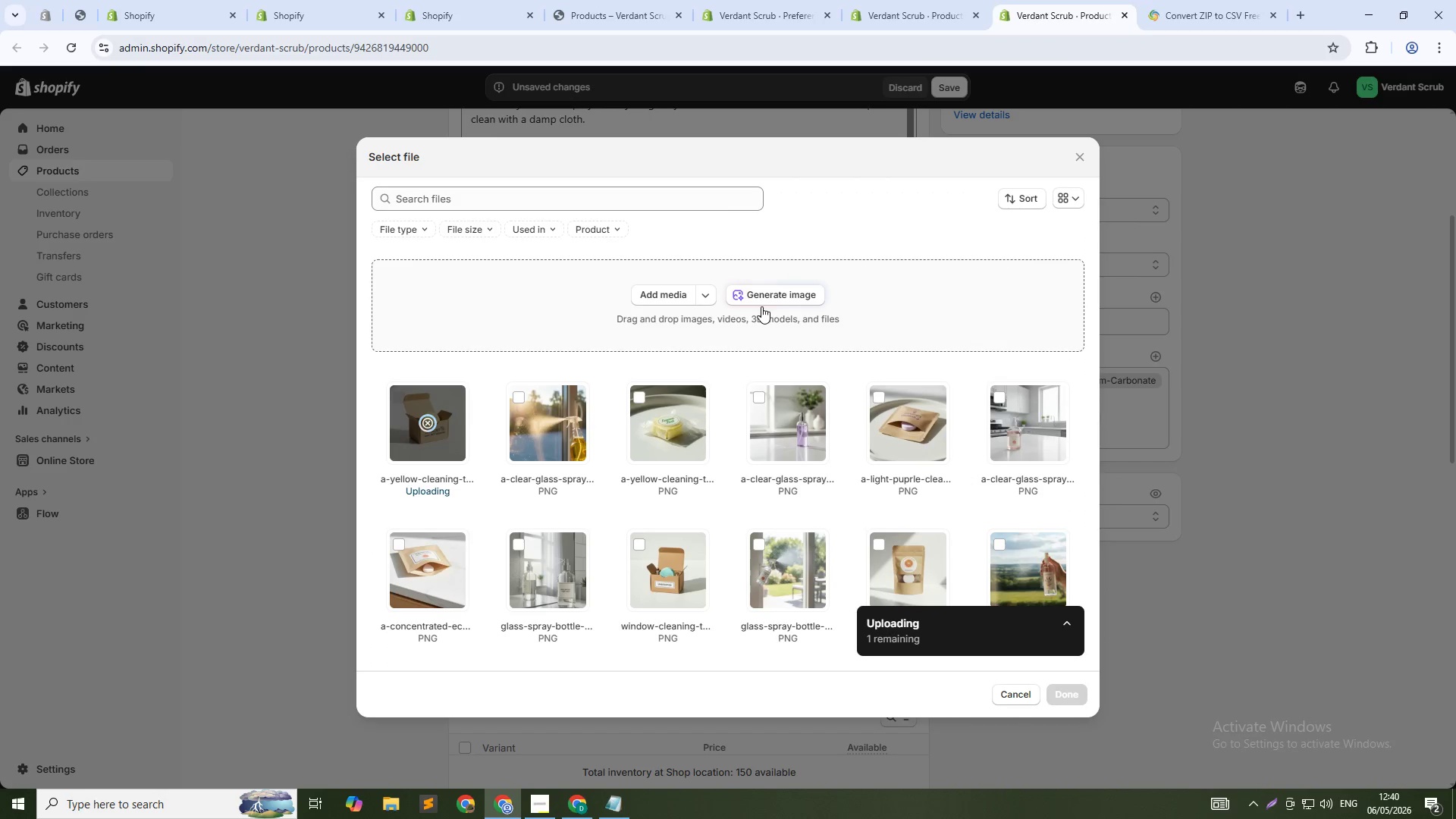 
left_click([762, 296])
 